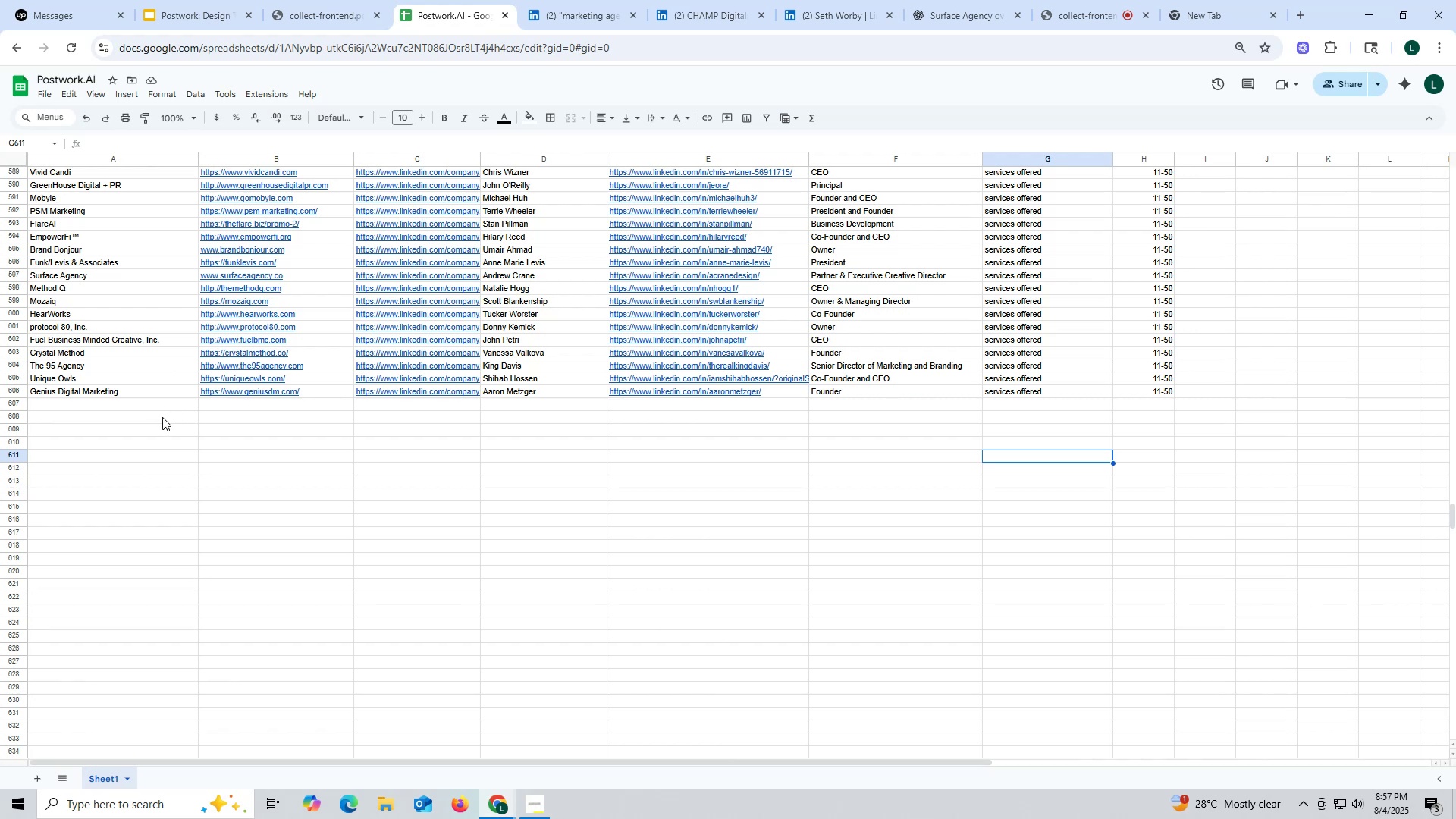 
wait(5.26)
 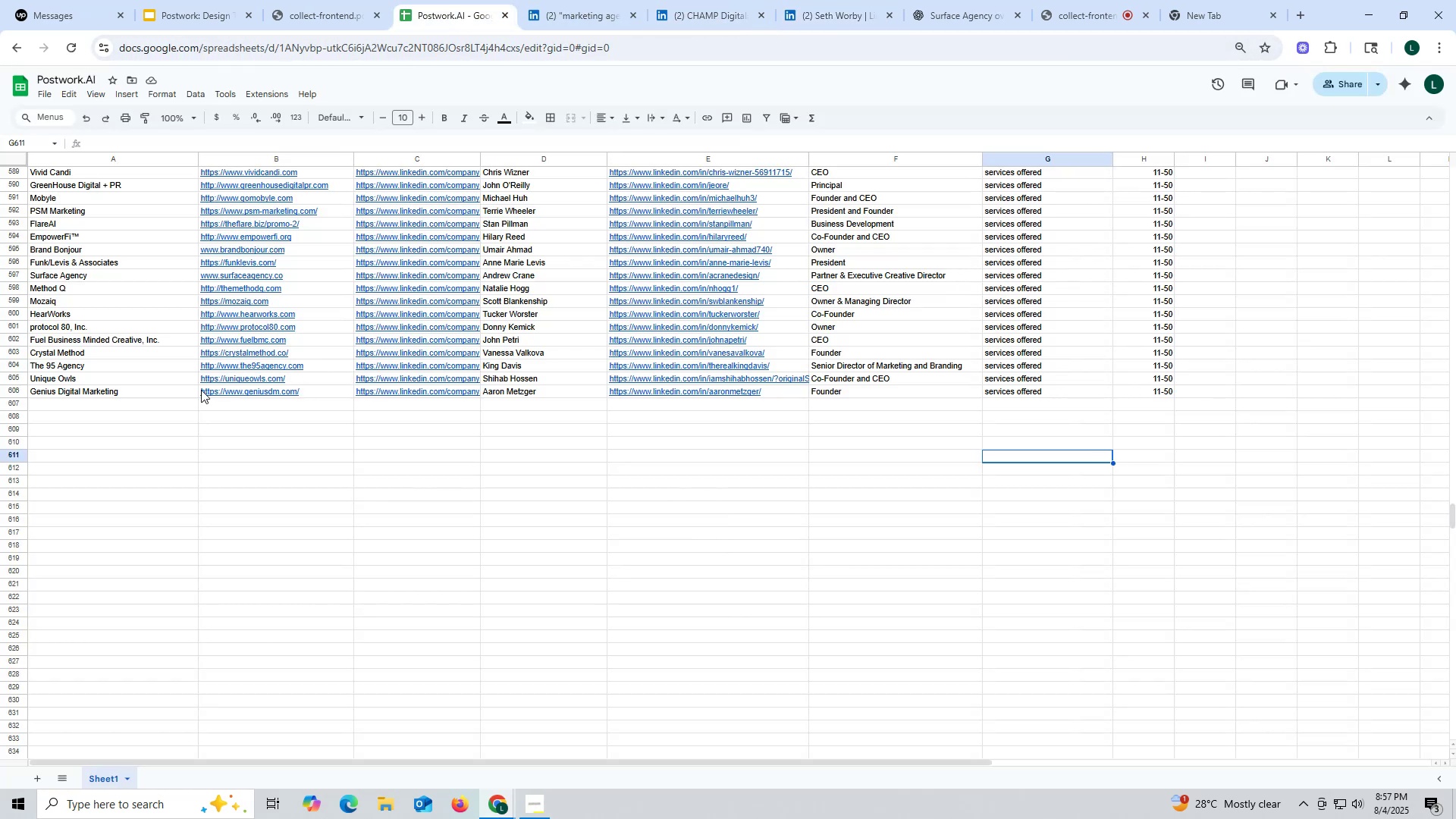 
left_click([127, 411])
 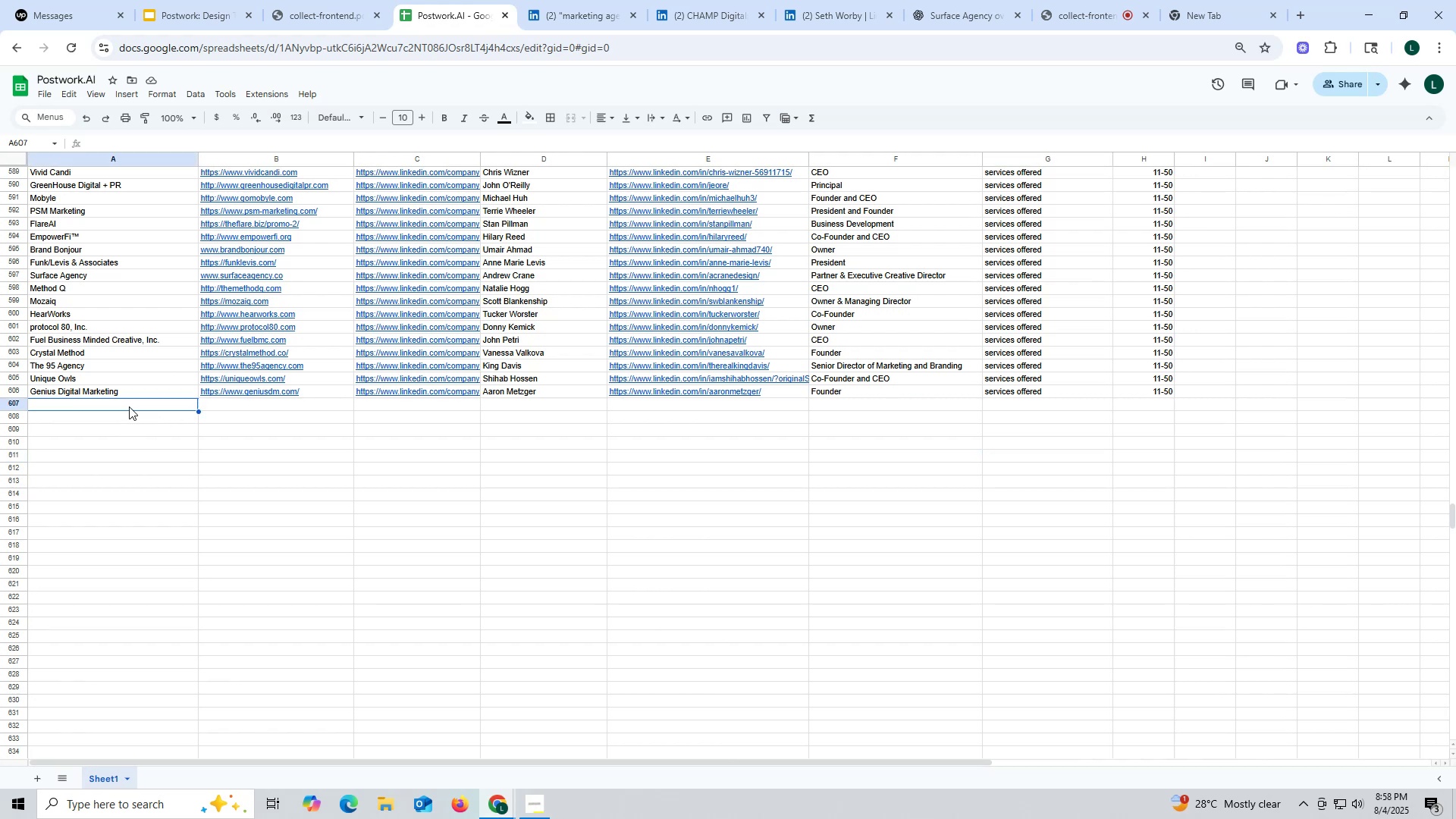 
double_click([129, 406])
 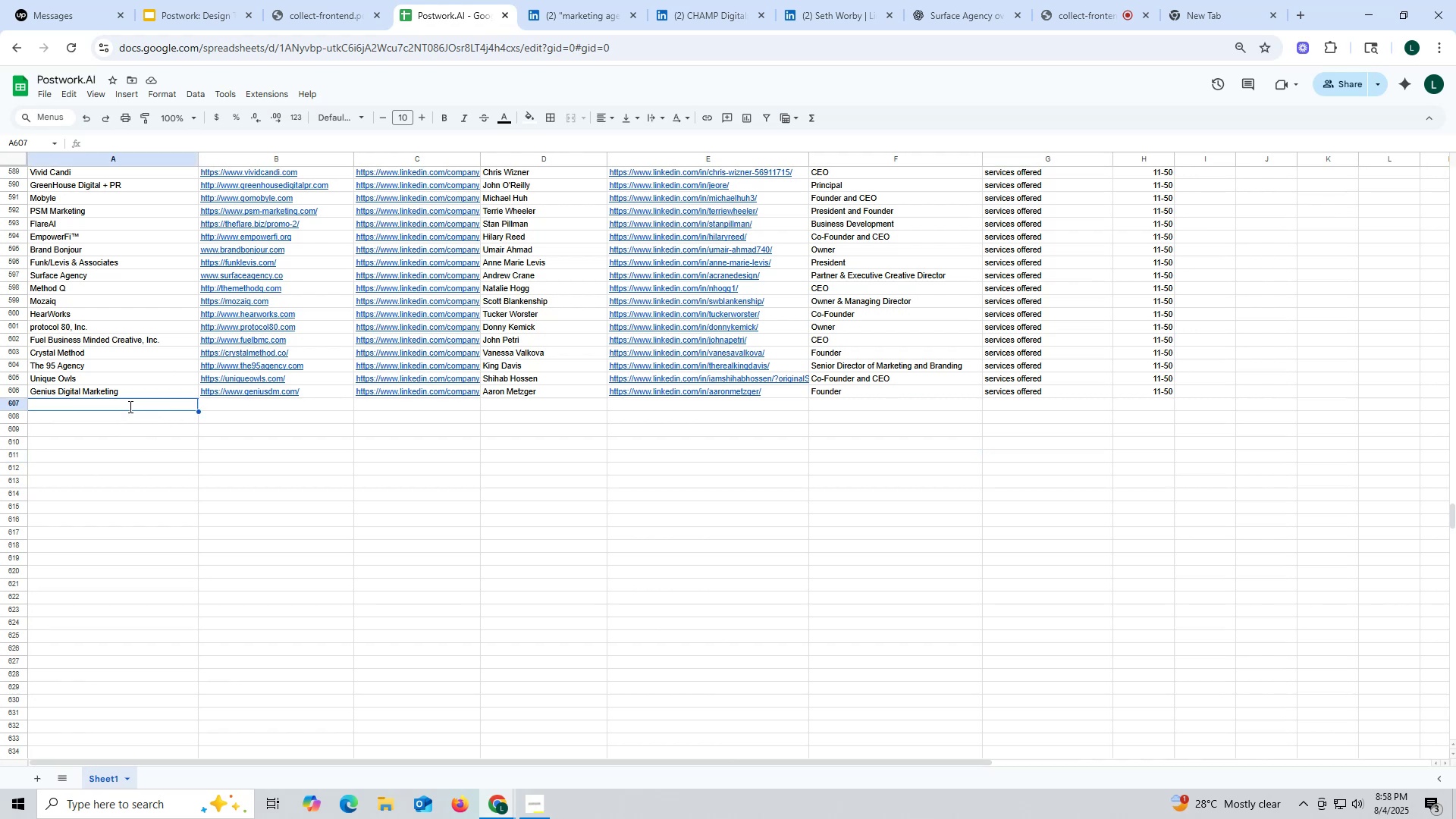 
key(Control+ControlLeft)
 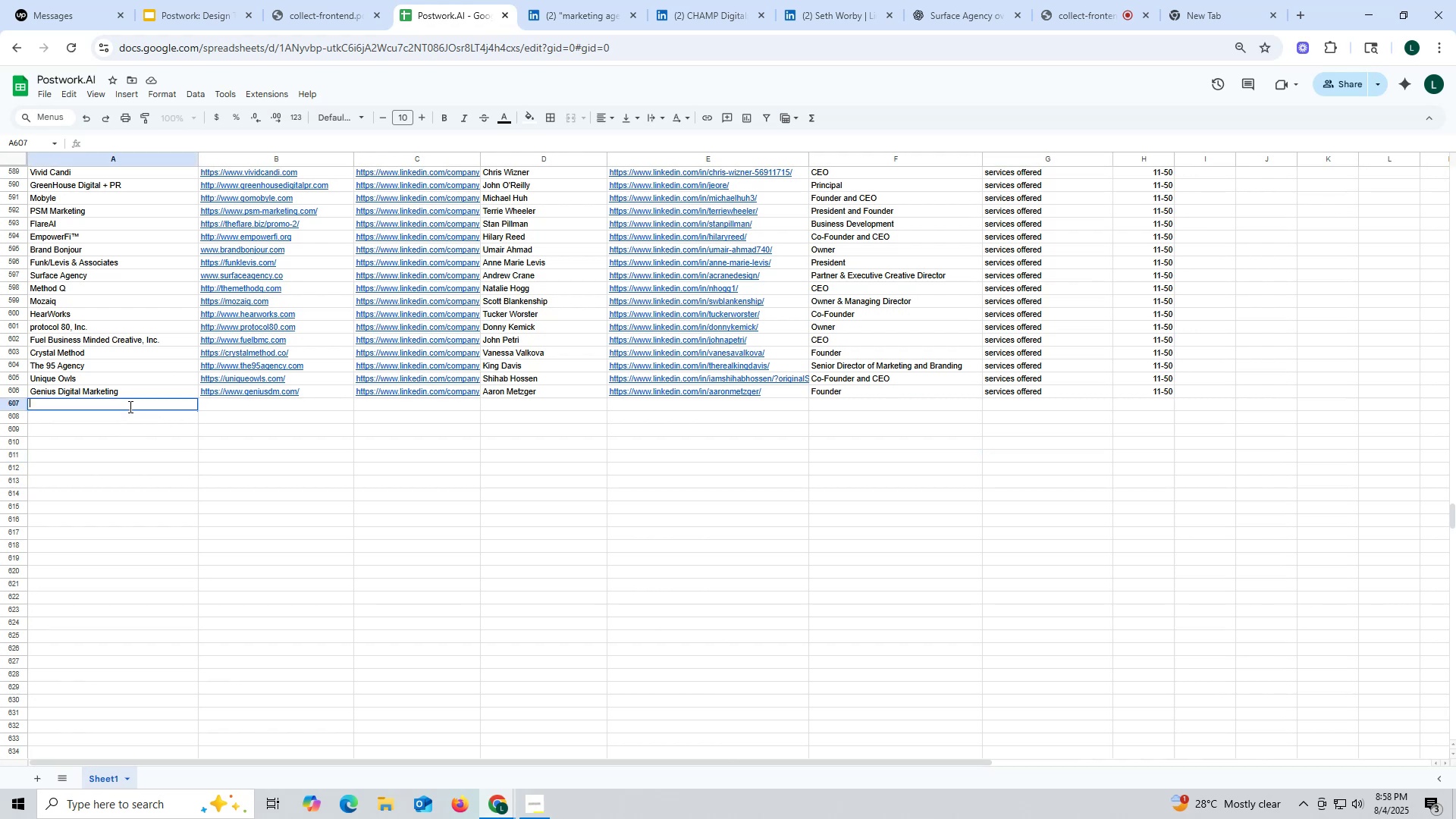 
key(Control+V)
 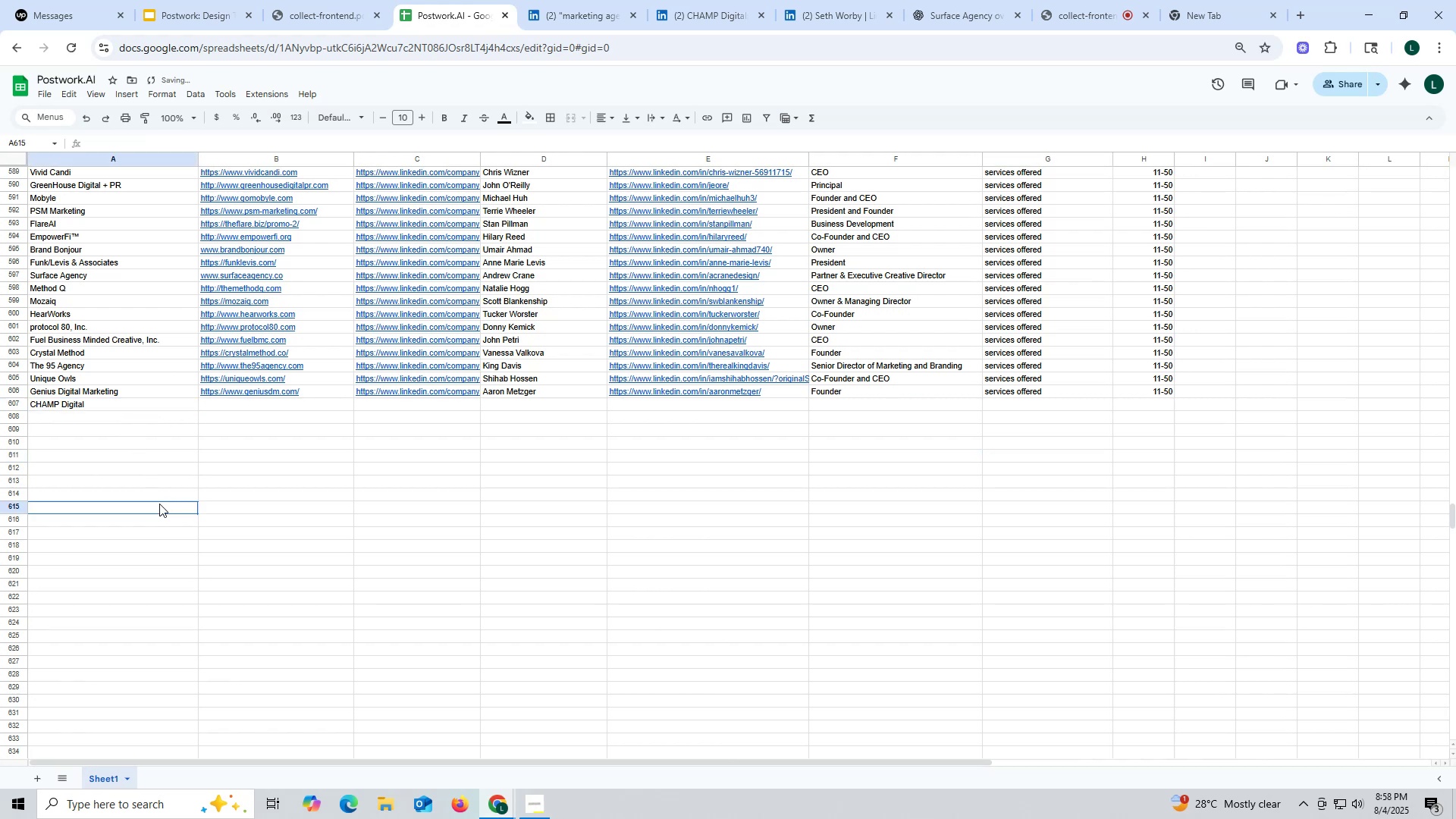 
double_click([256, 508])
 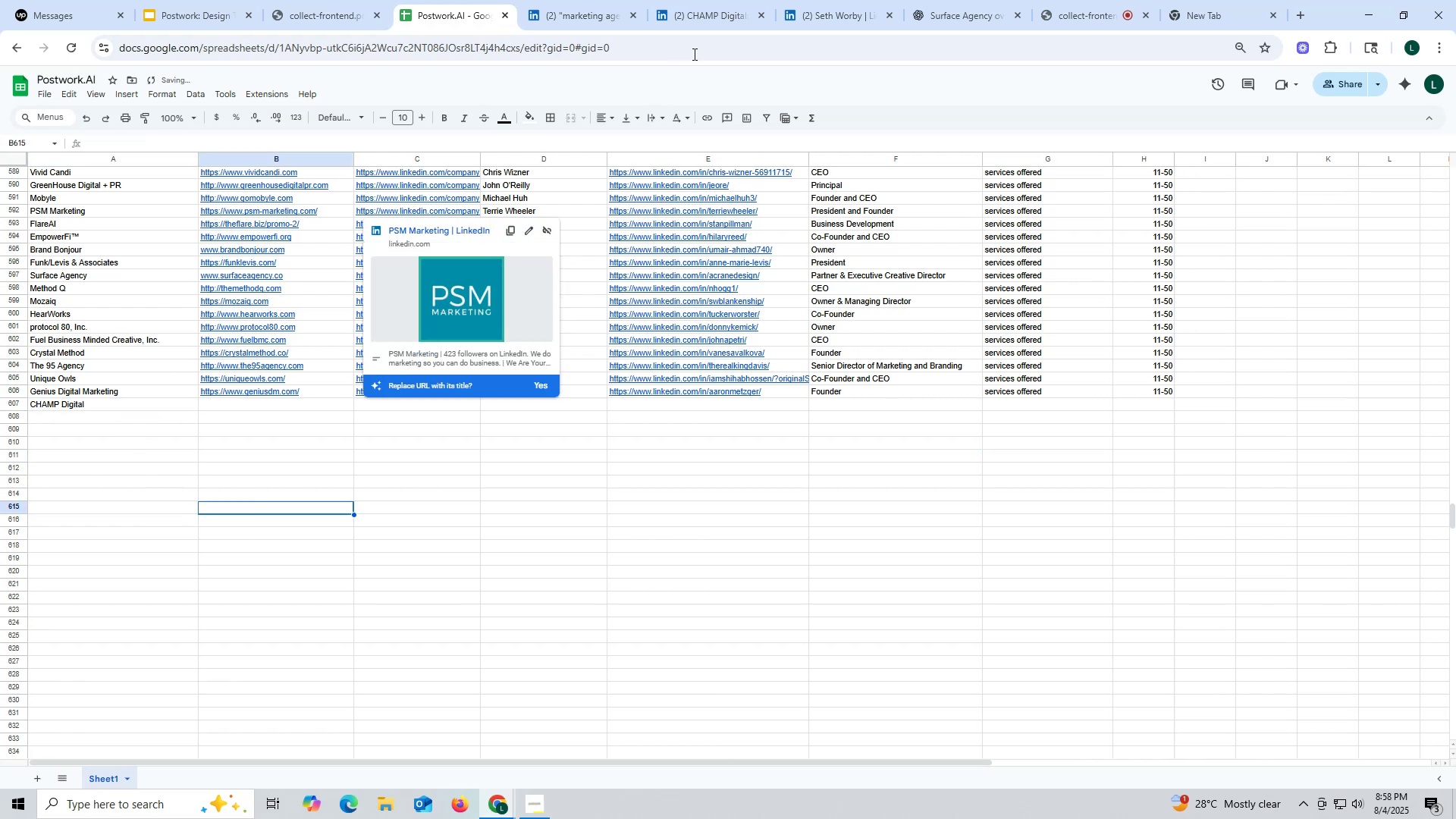 
left_click([701, 27])
 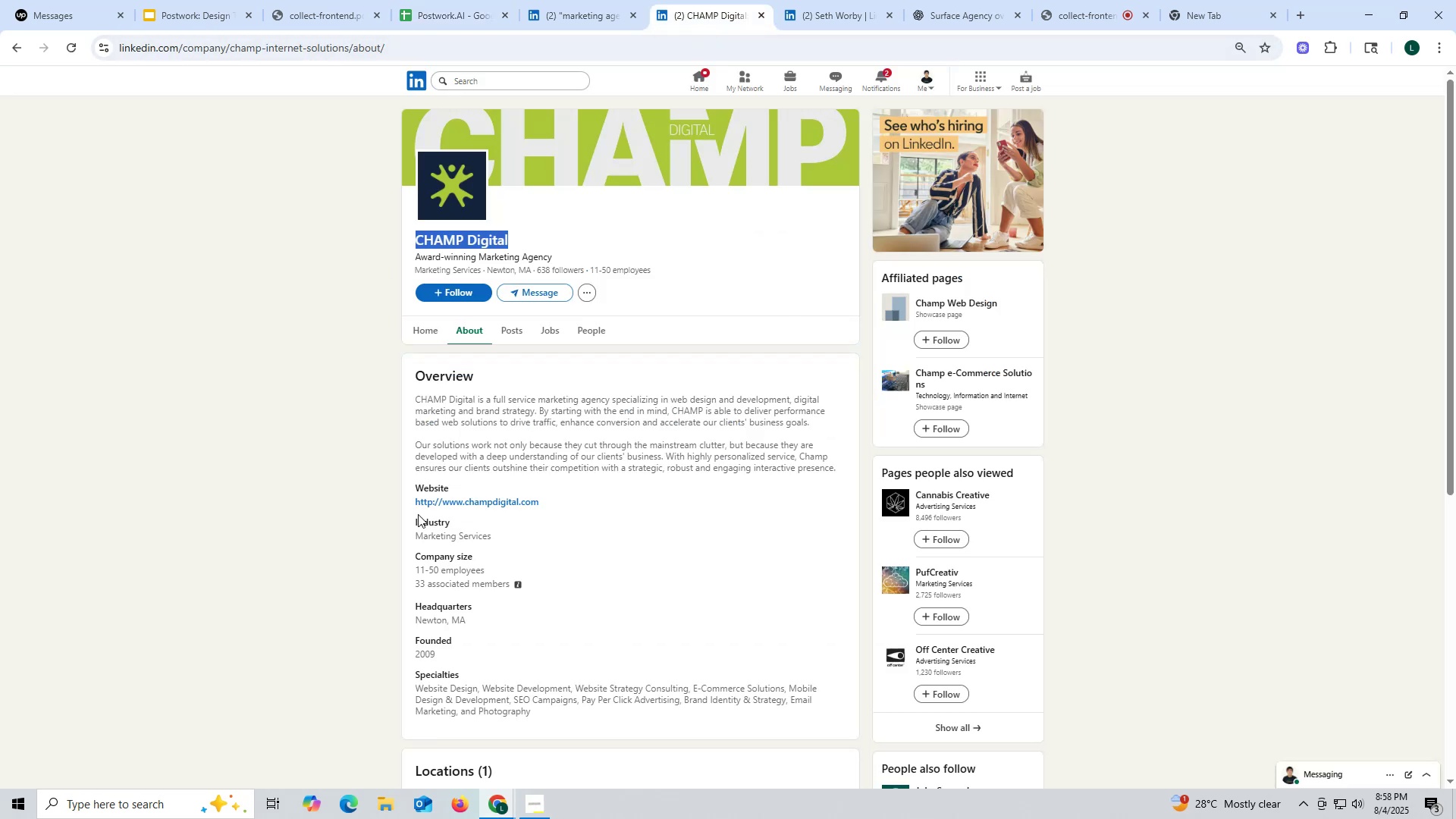 
left_click_drag(start_coordinate=[410, 504], to_coordinate=[543, 503])
 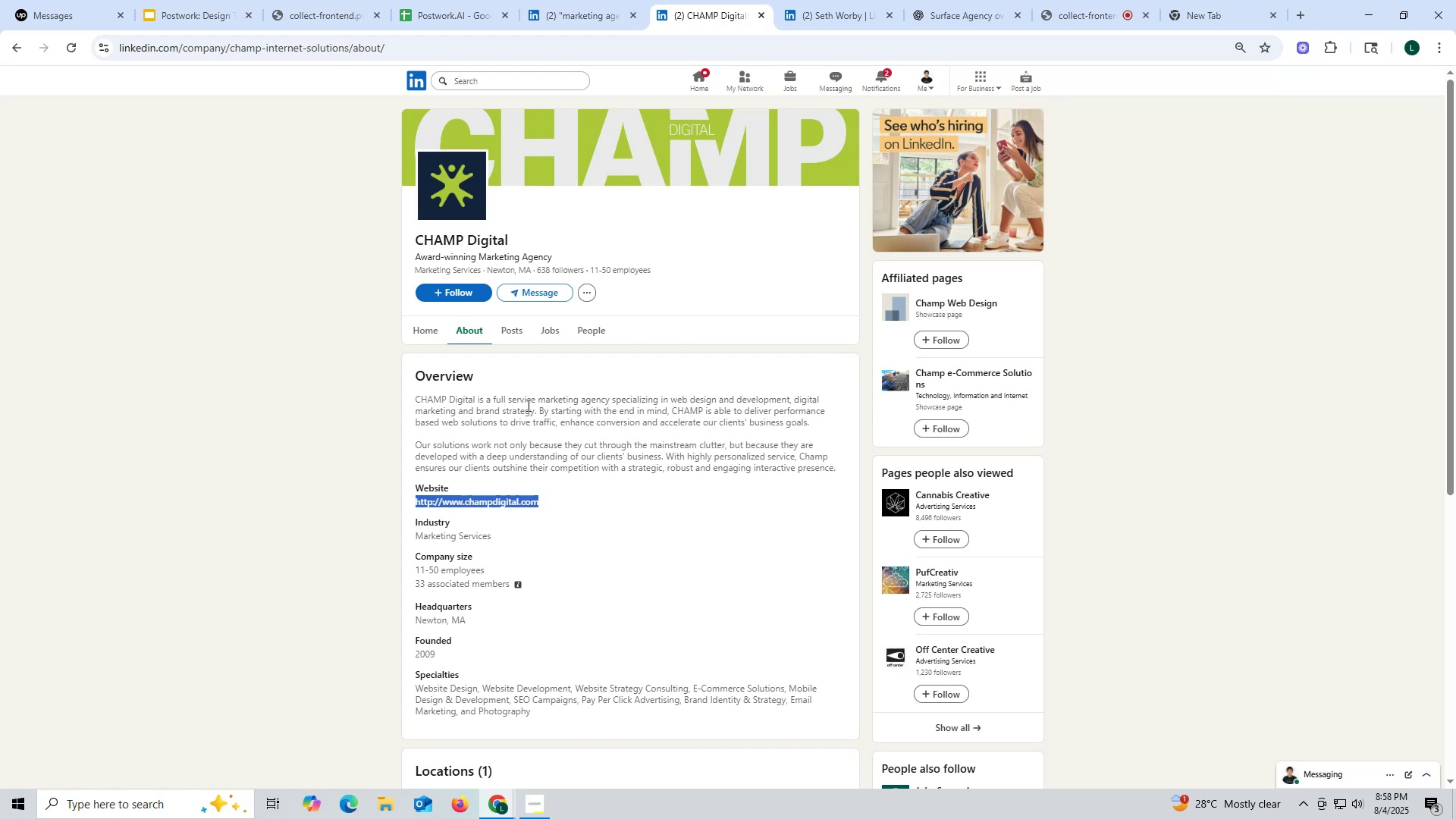 
key(Control+ControlLeft)
 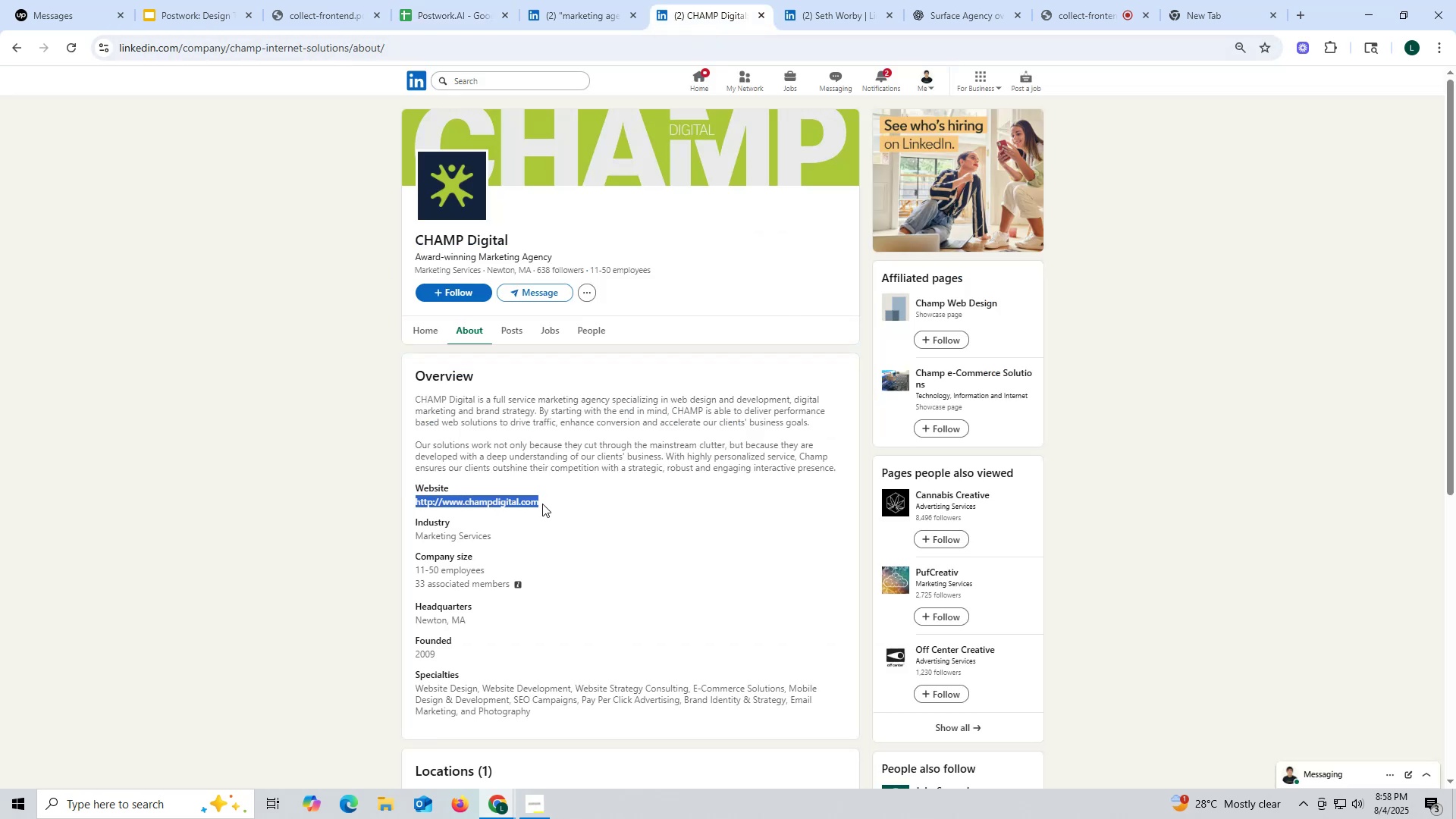 
key(Control+C)
 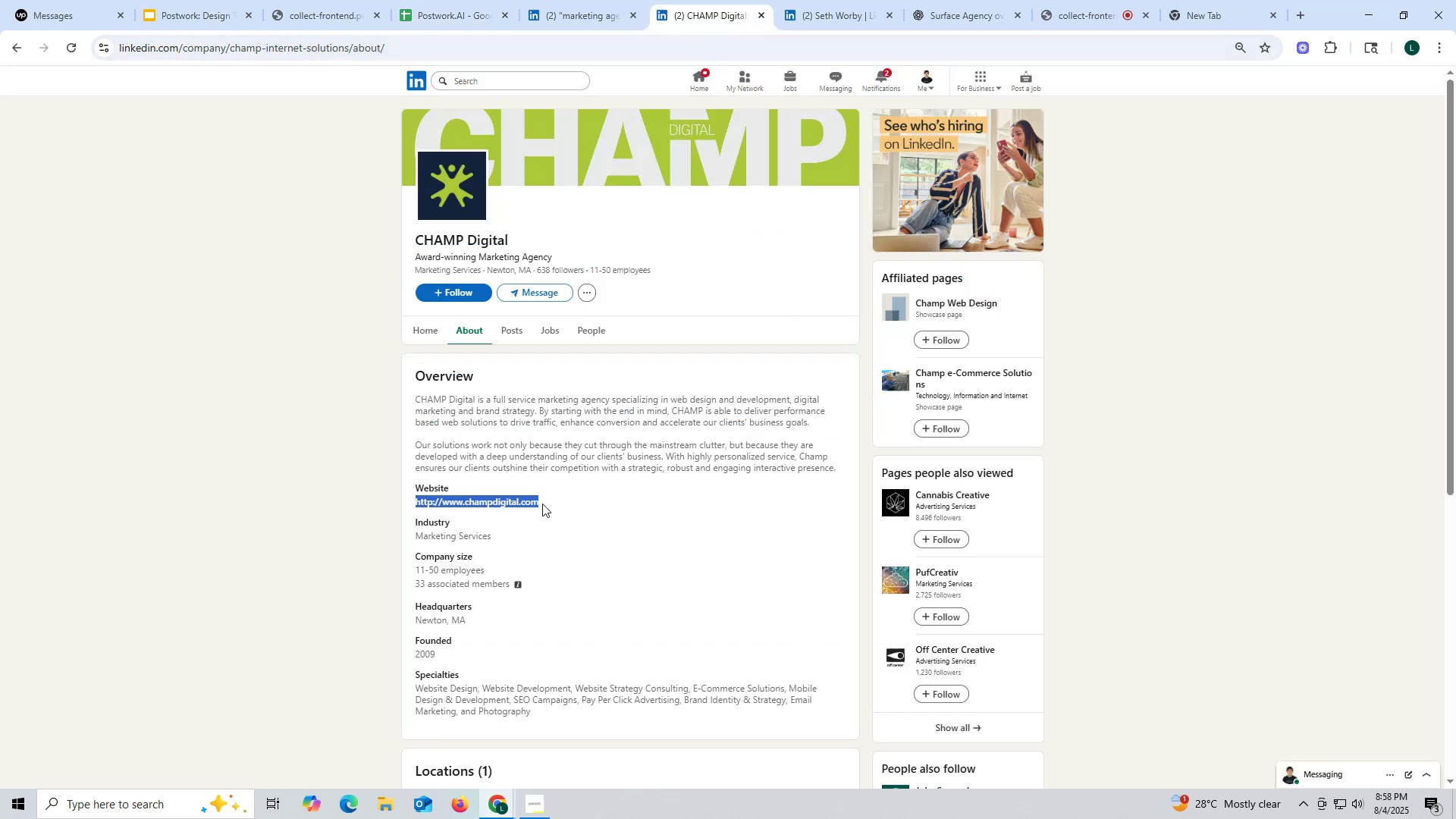 
key(Control+ControlLeft)
 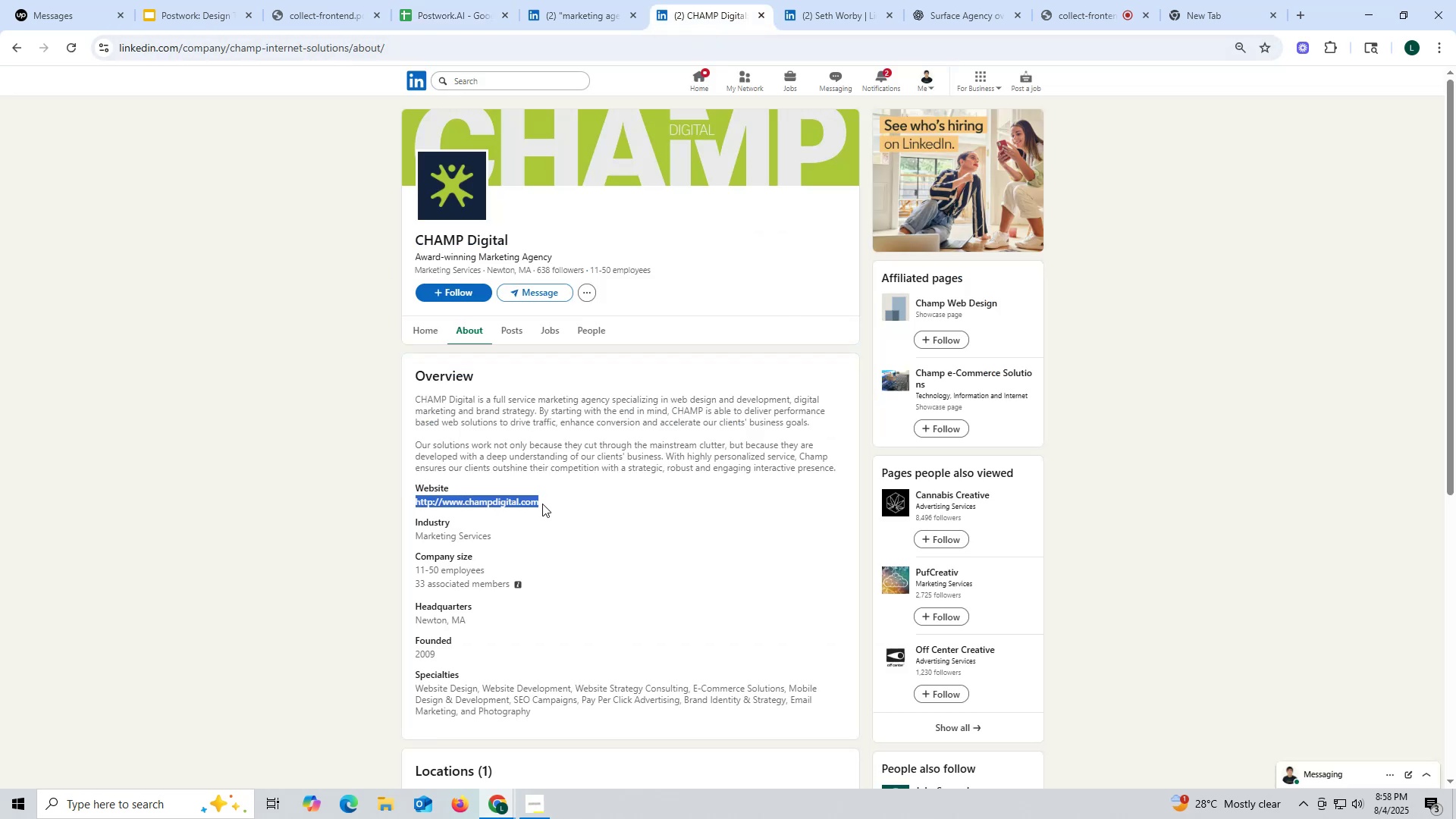 
key(Control+C)
 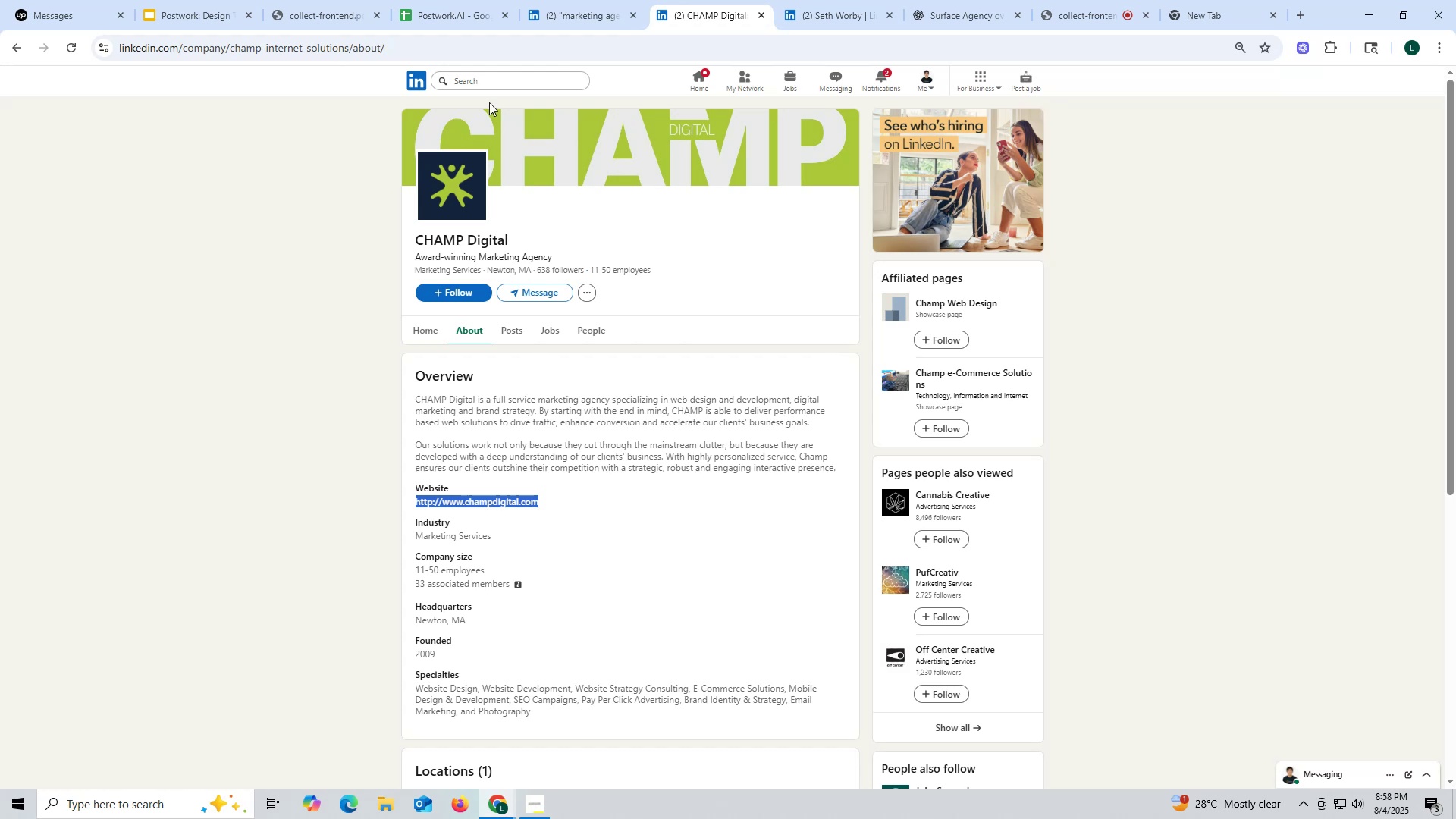 
left_click([453, 11])
 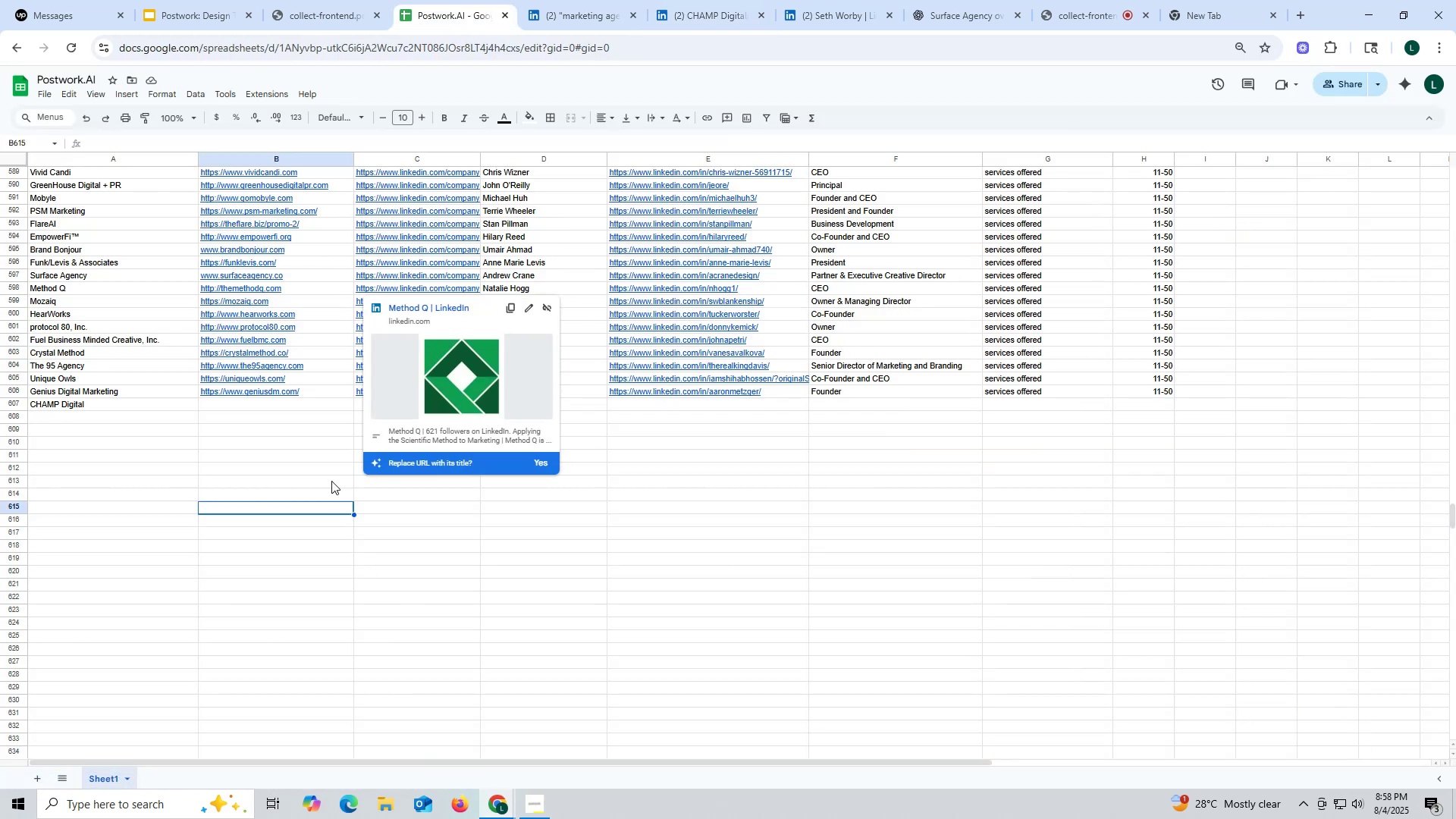 
double_click([270, 406])
 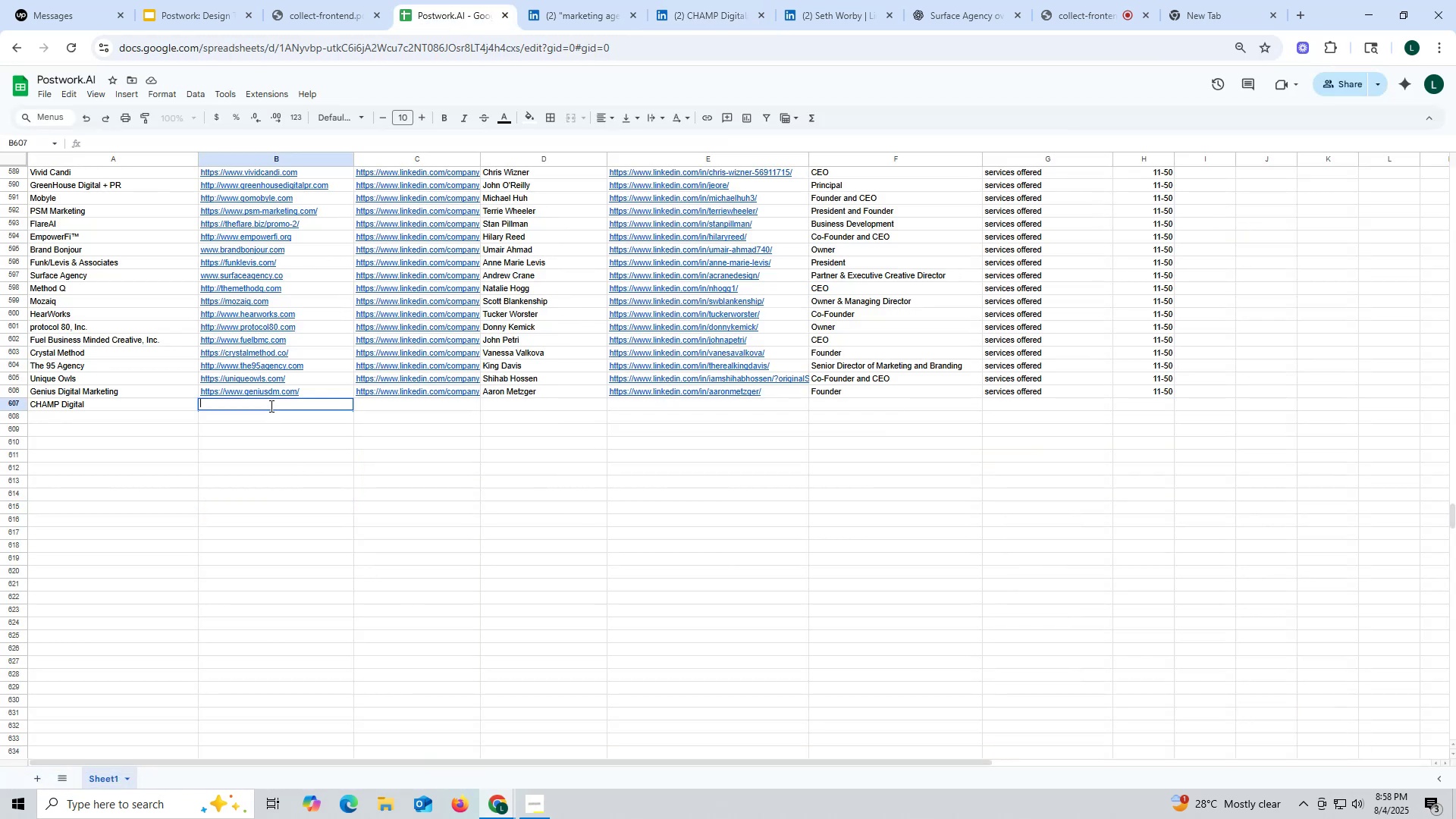 
key(Control+ControlLeft)
 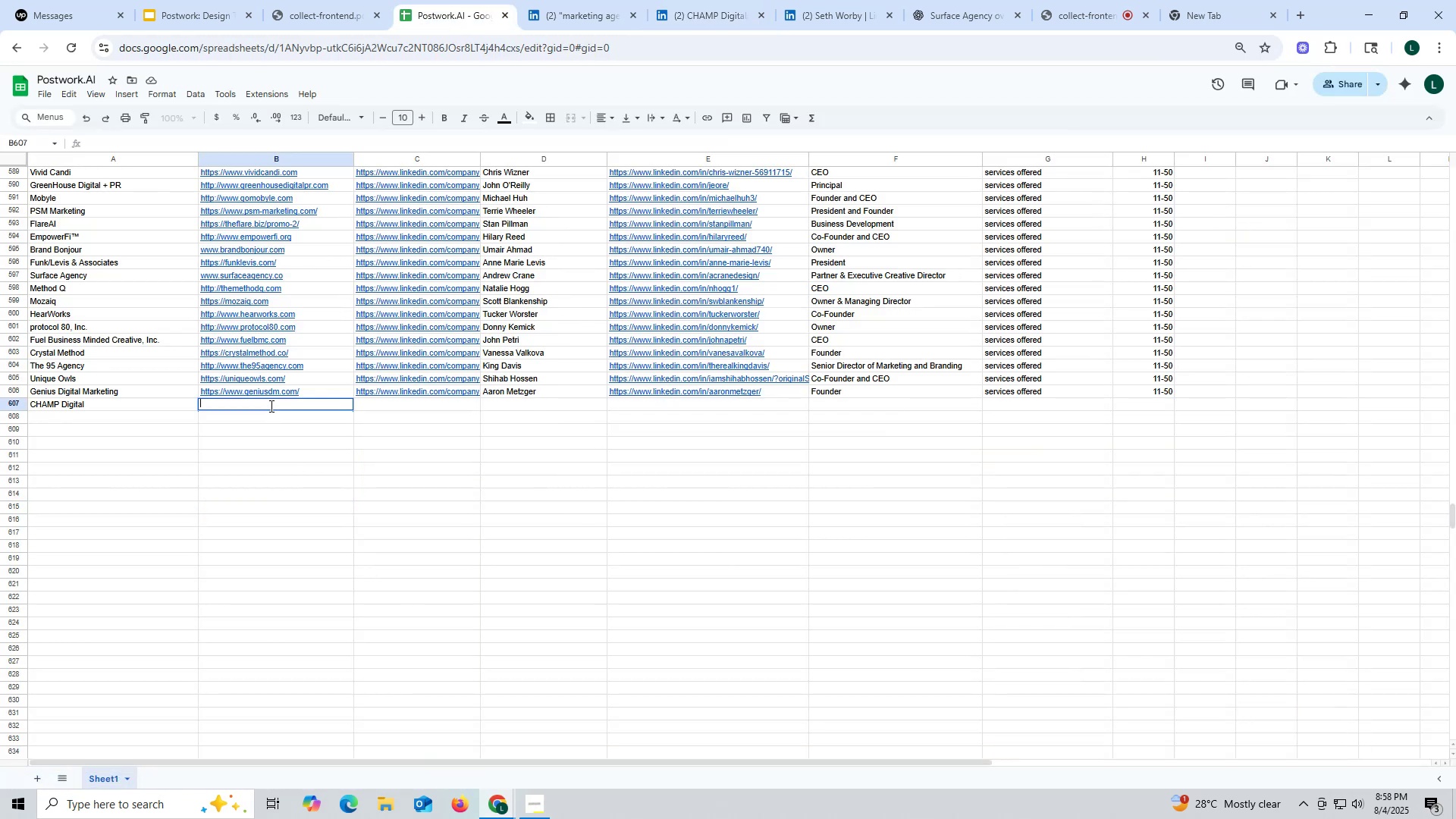 
key(Control+V)
 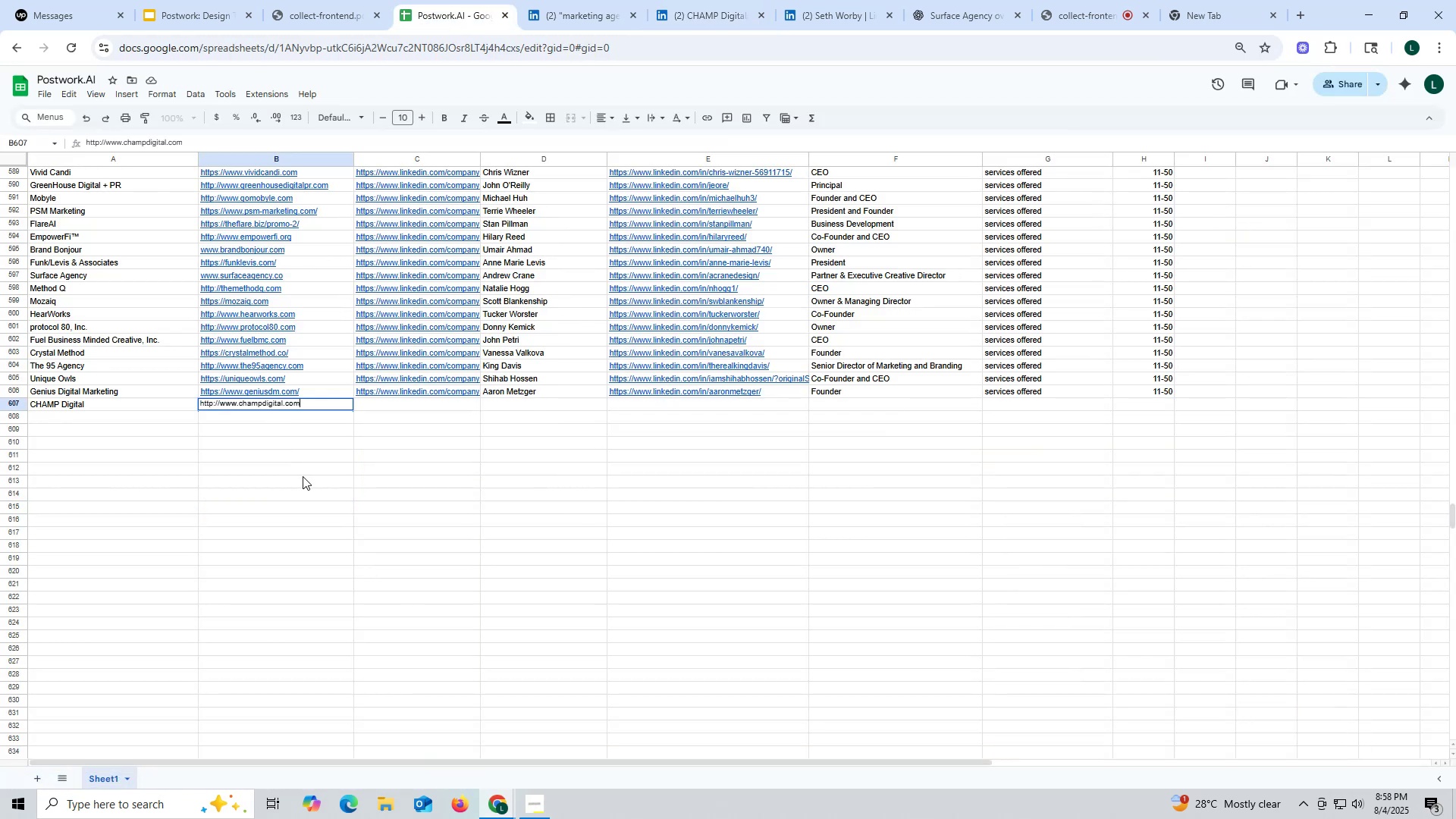 
triple_click([303, 476])
 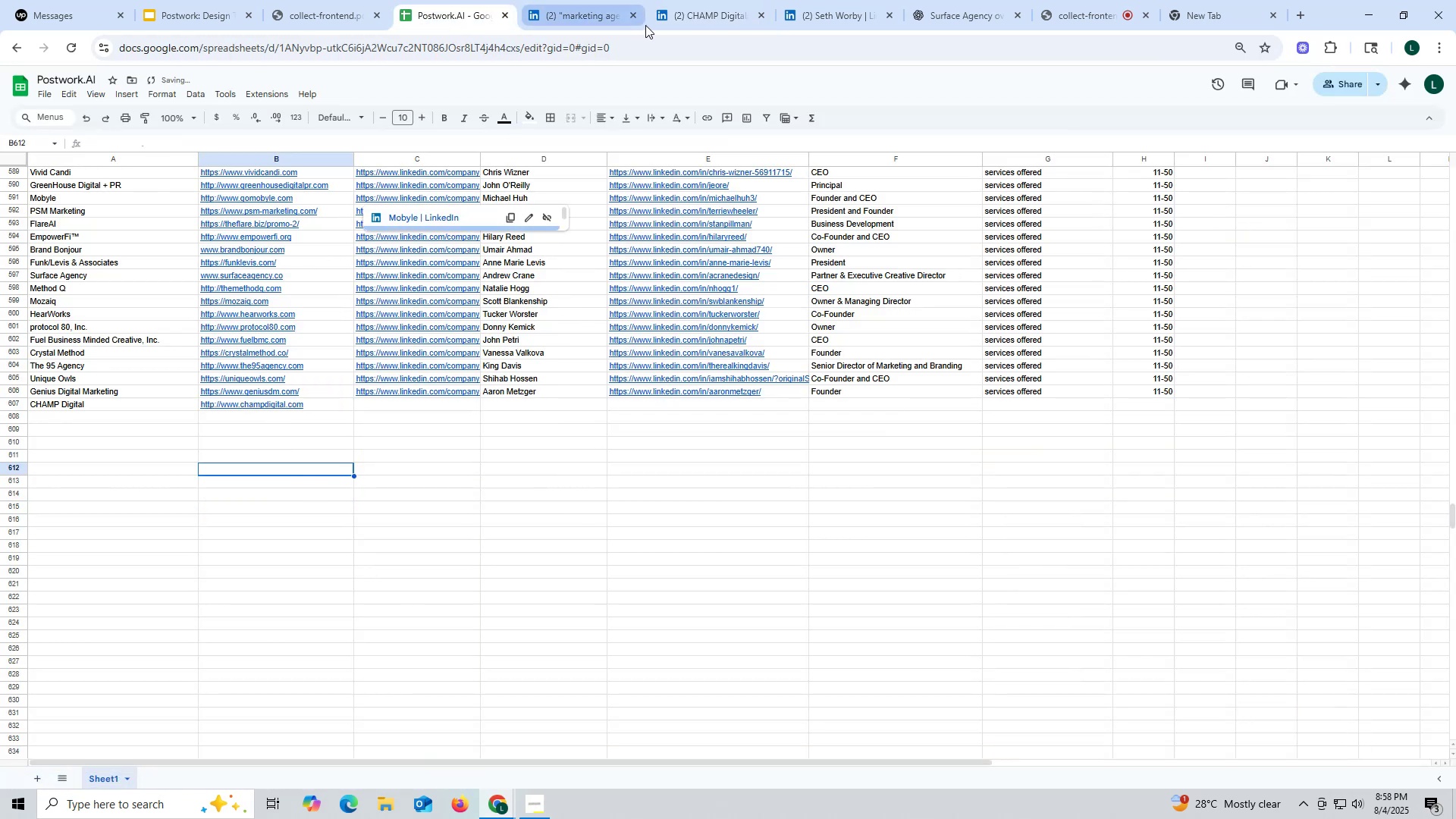 
left_click([685, 12])
 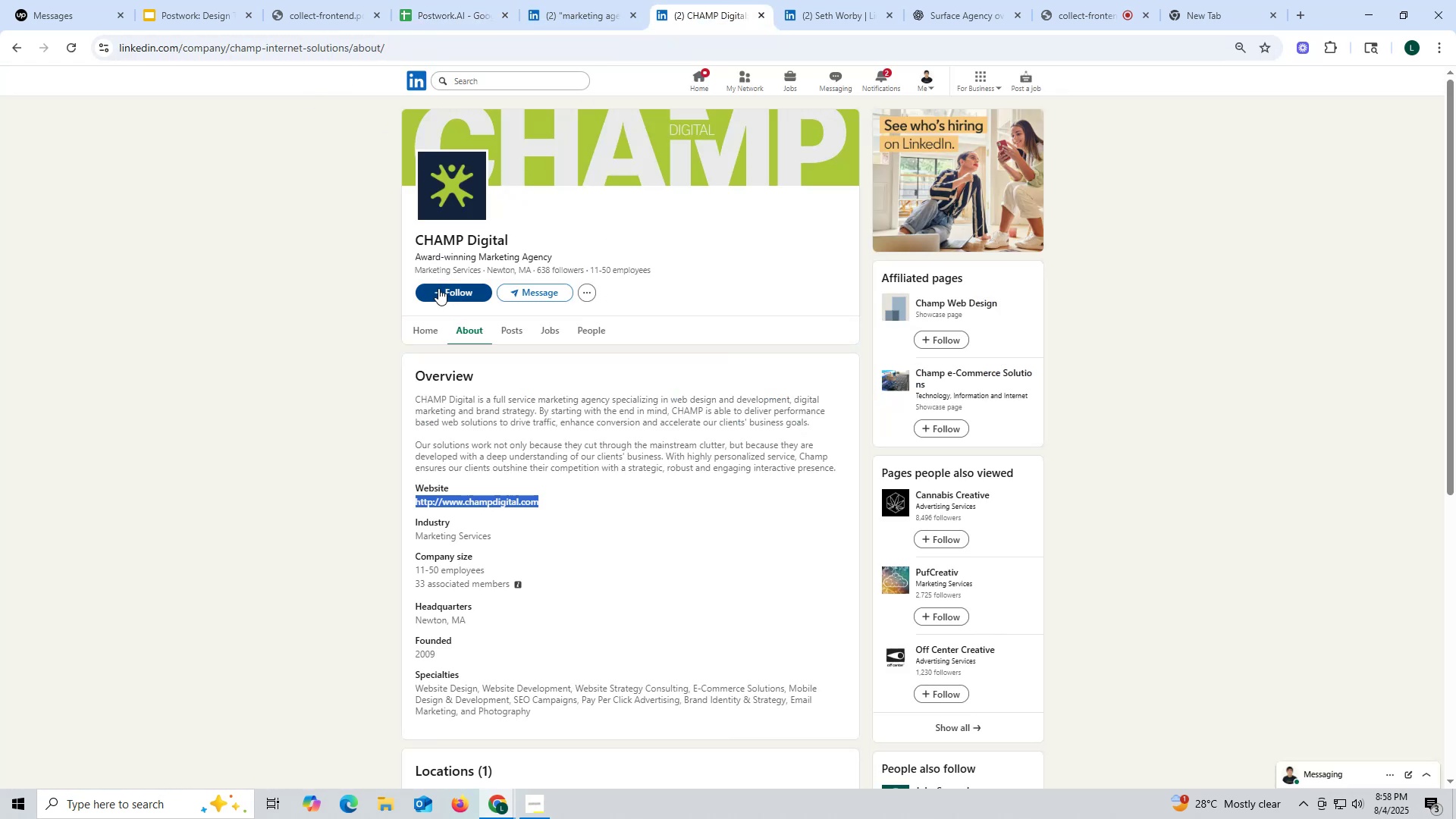 
left_click([418, 332])
 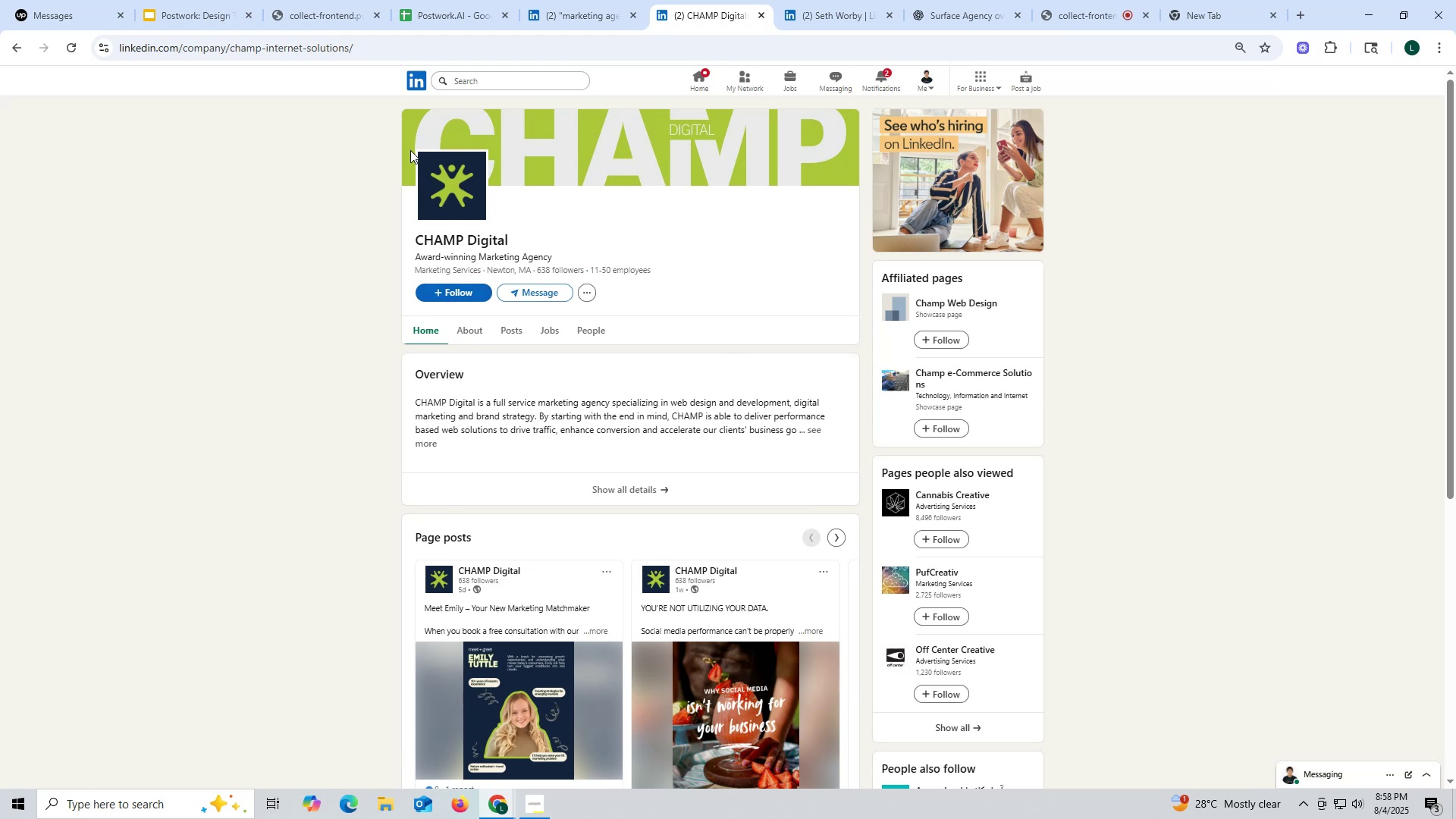 
double_click([324, 48])
 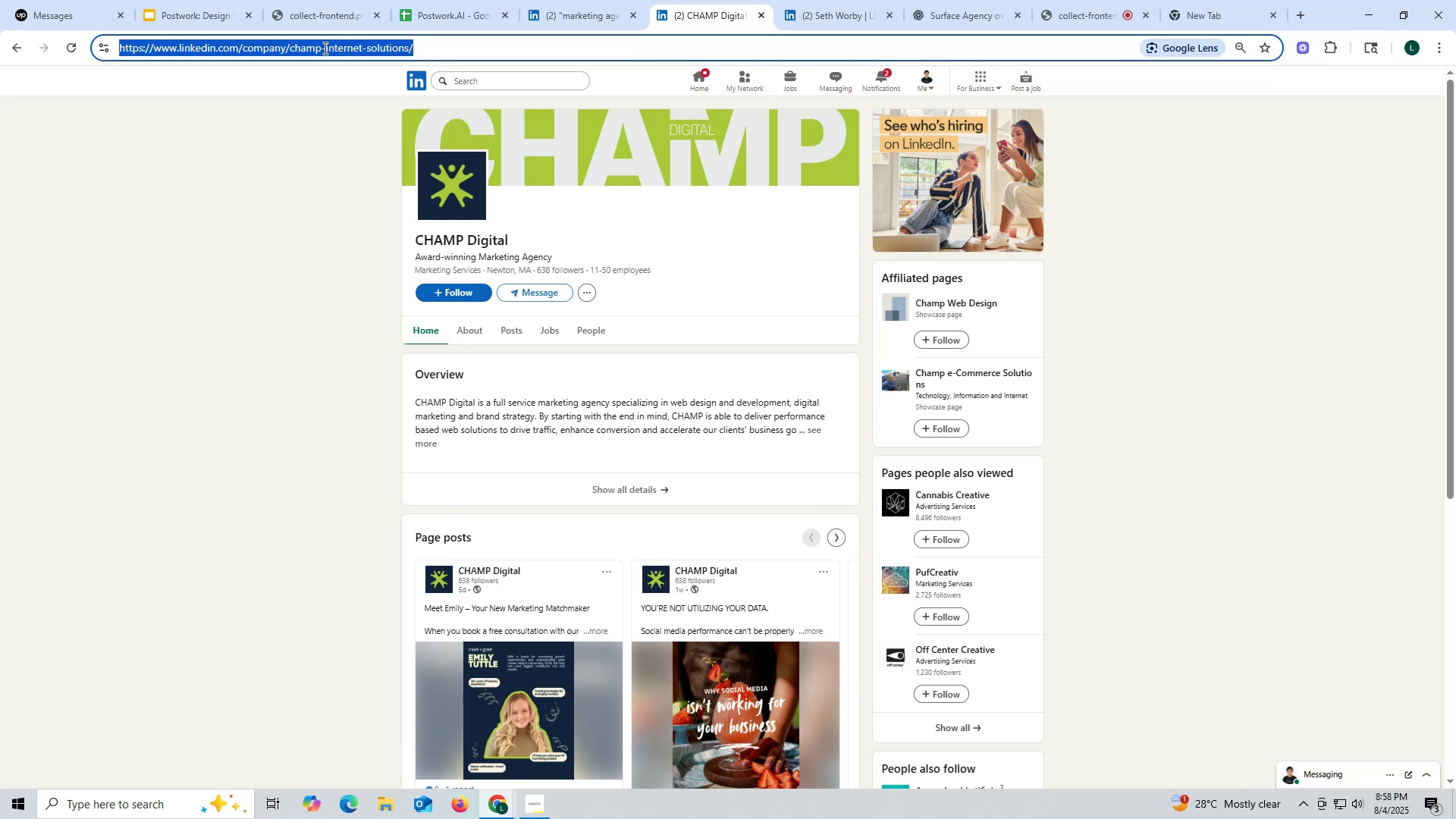 
triple_click([324, 48])
 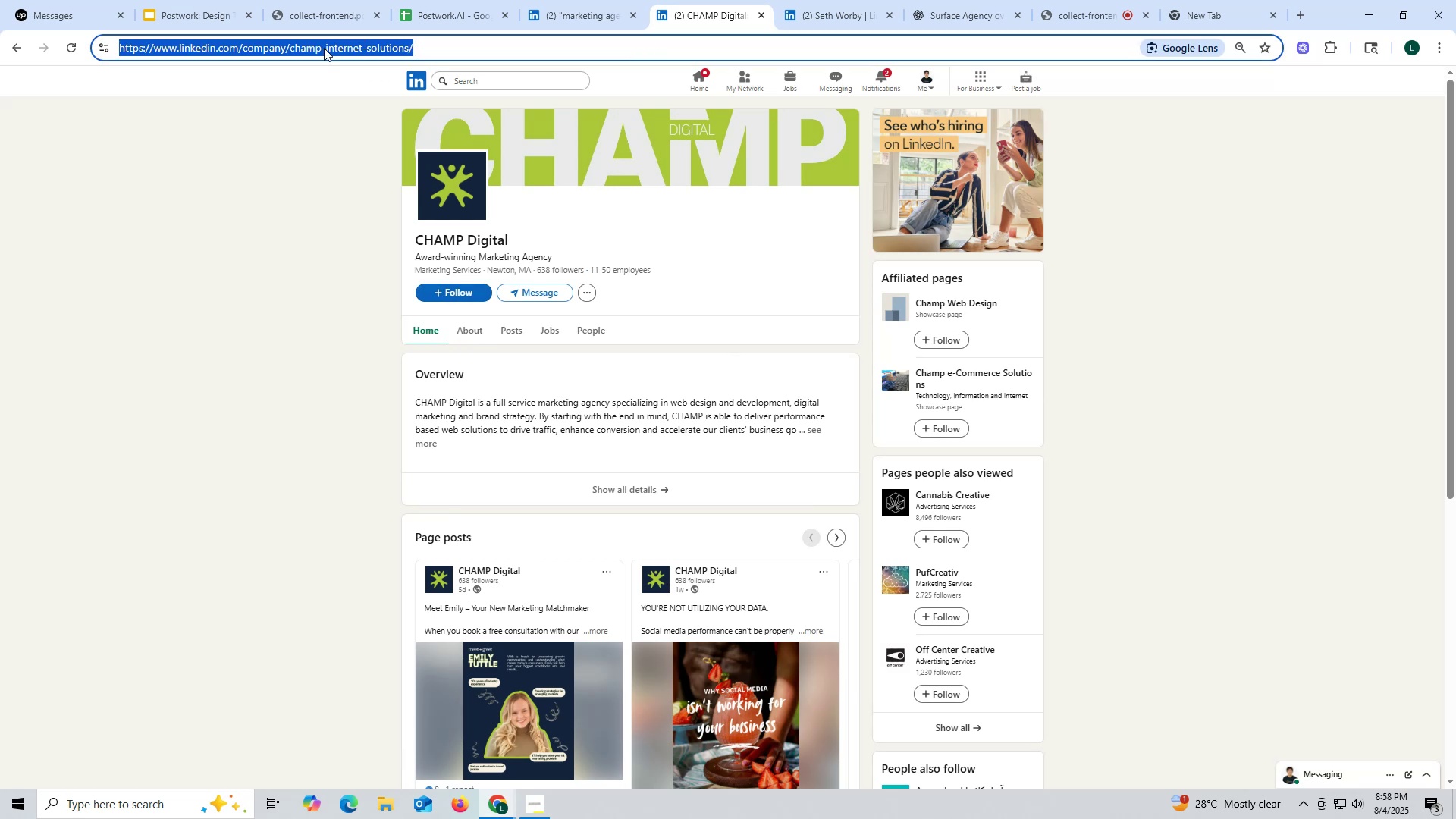 
key(Control+ControlLeft)
 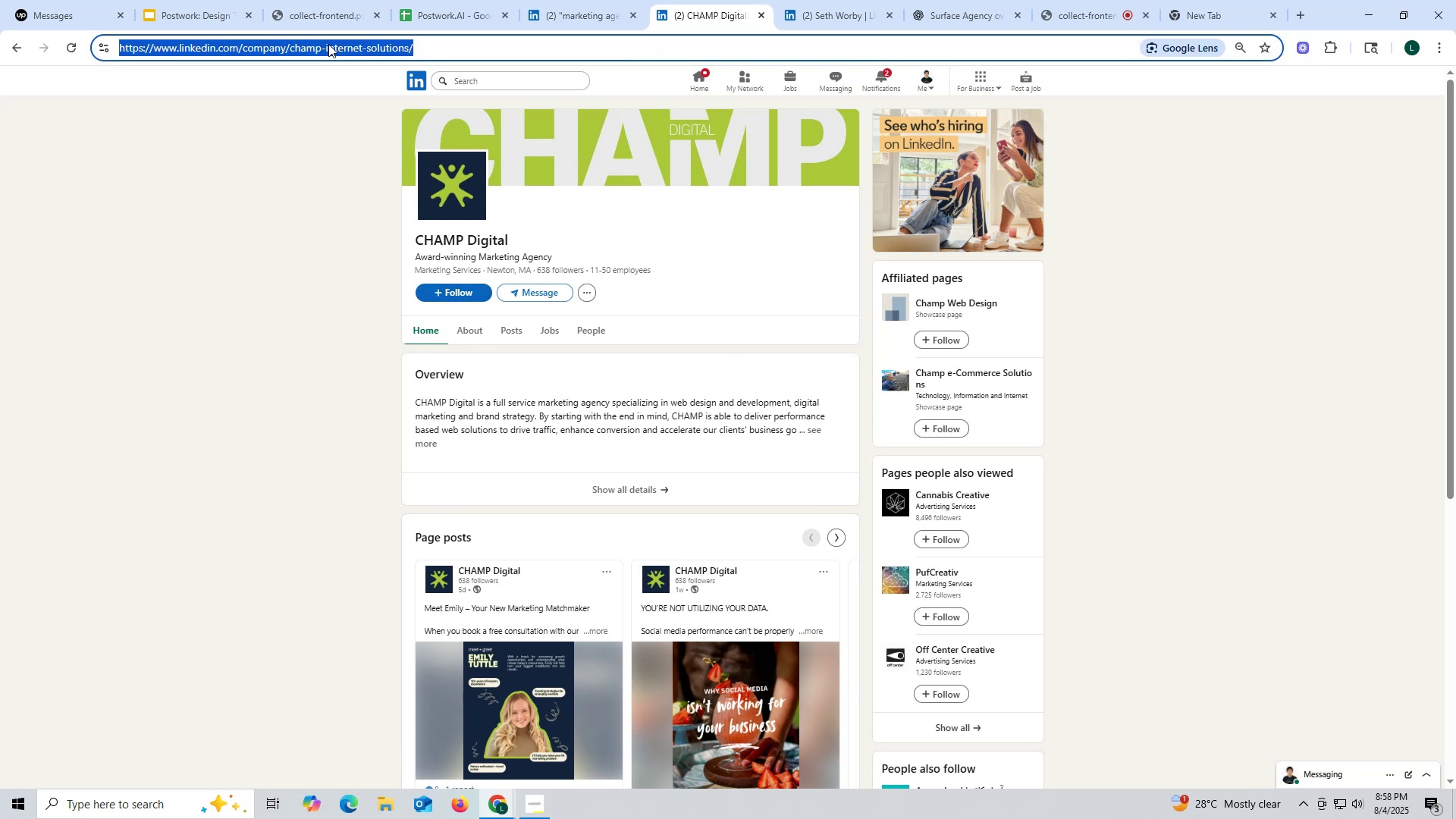 
key(Control+C)
 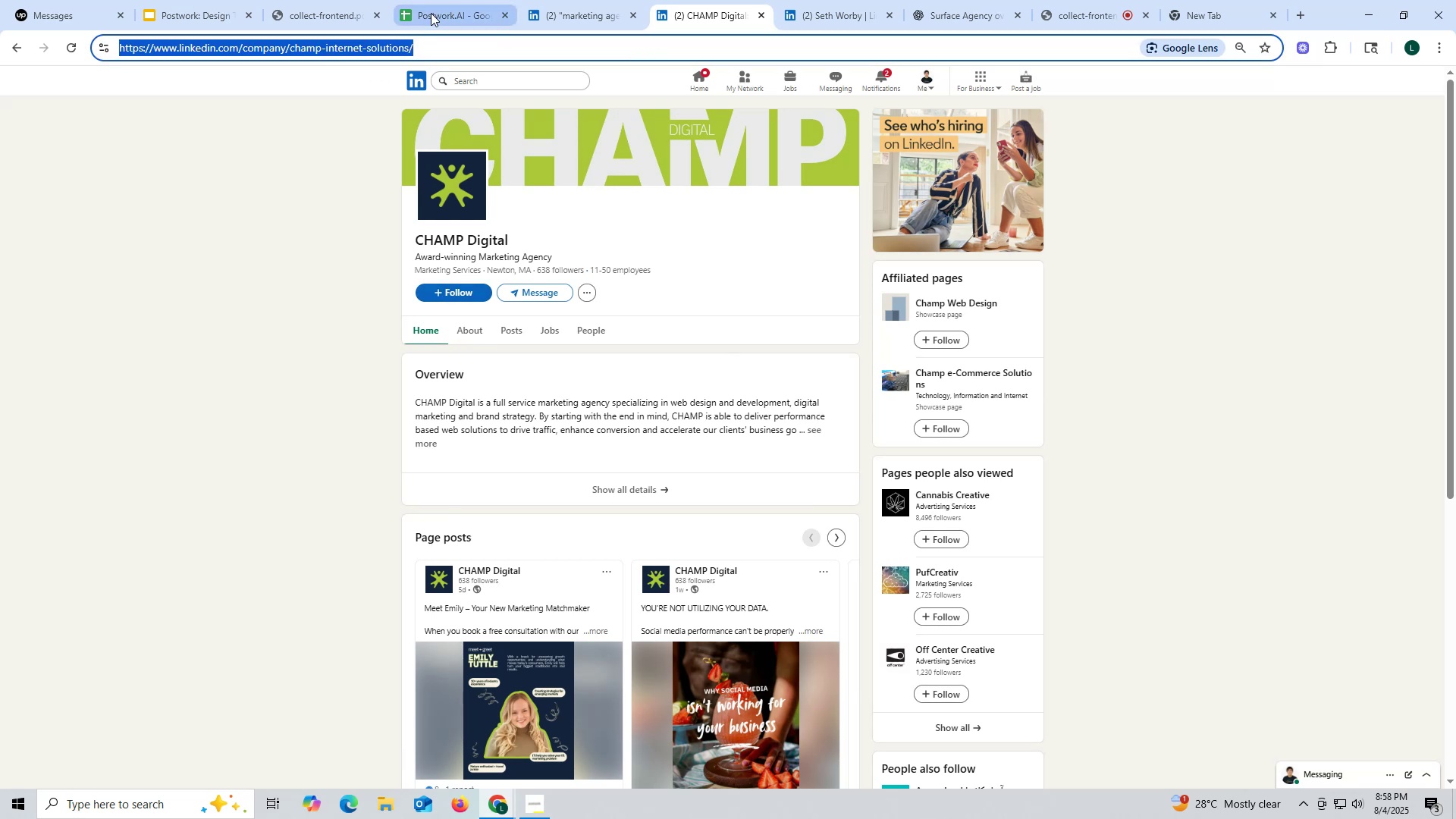 
left_click([431, 13])
 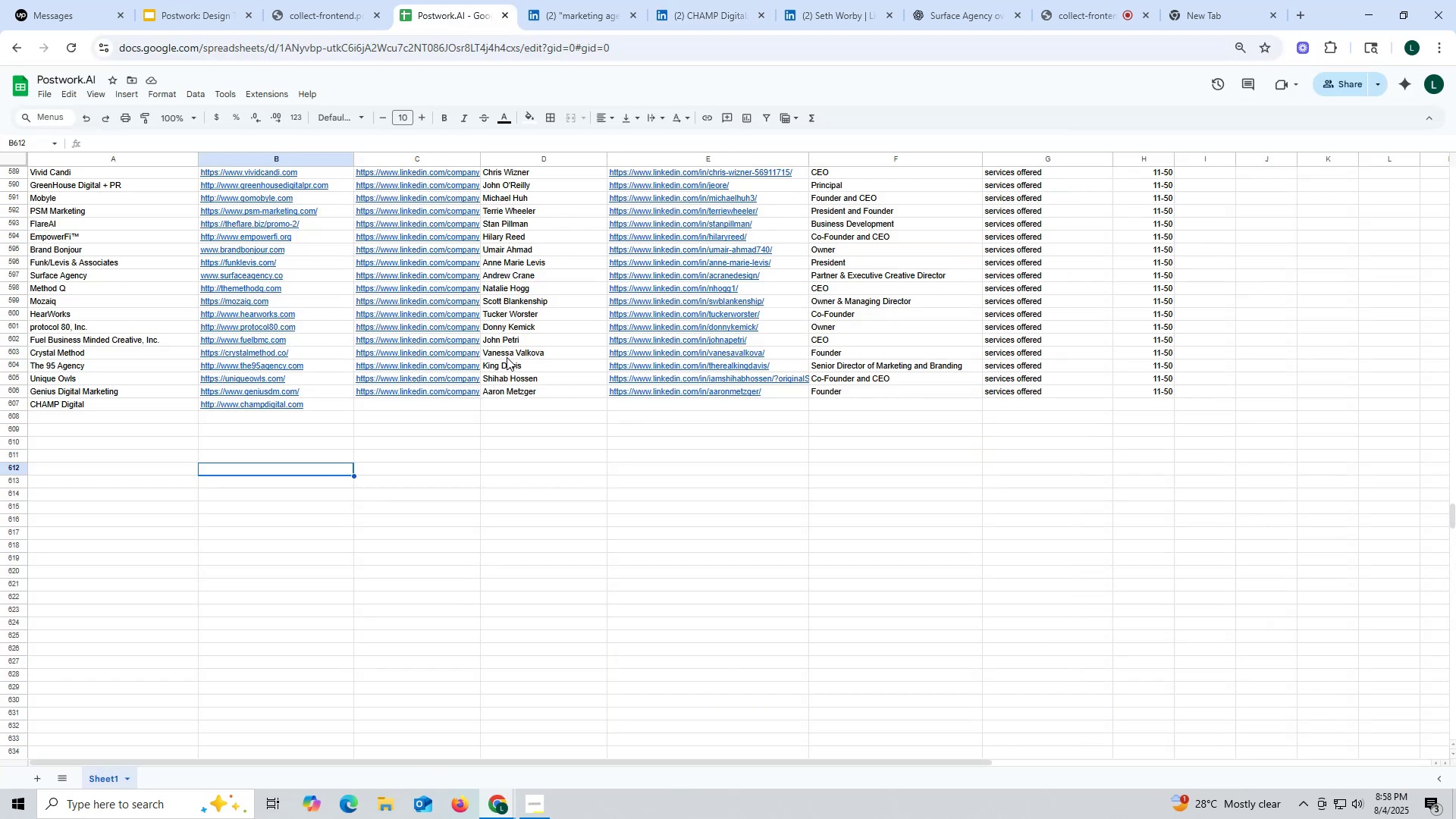 
double_click([431, 402])
 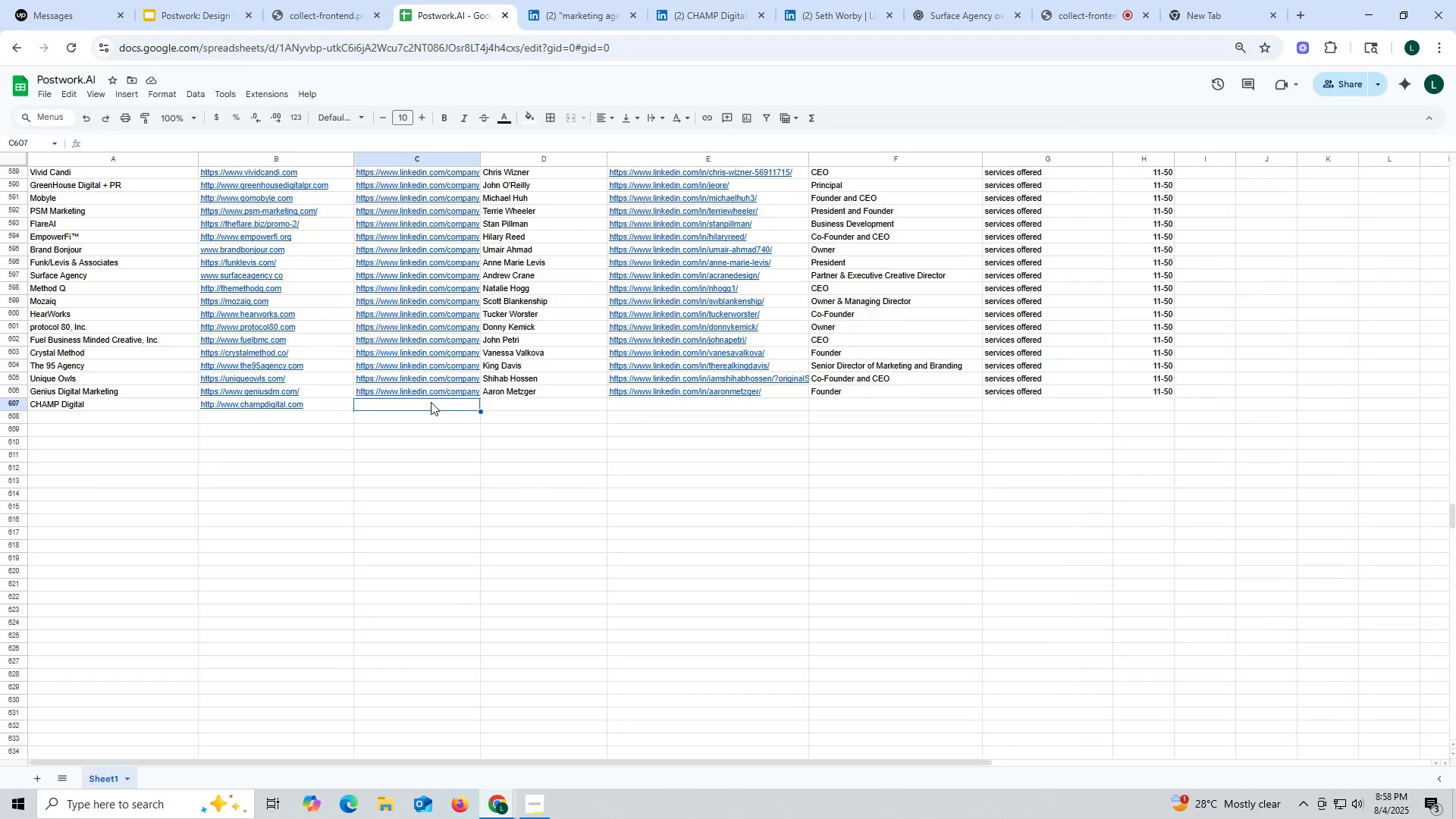 
key(Control+ControlLeft)
 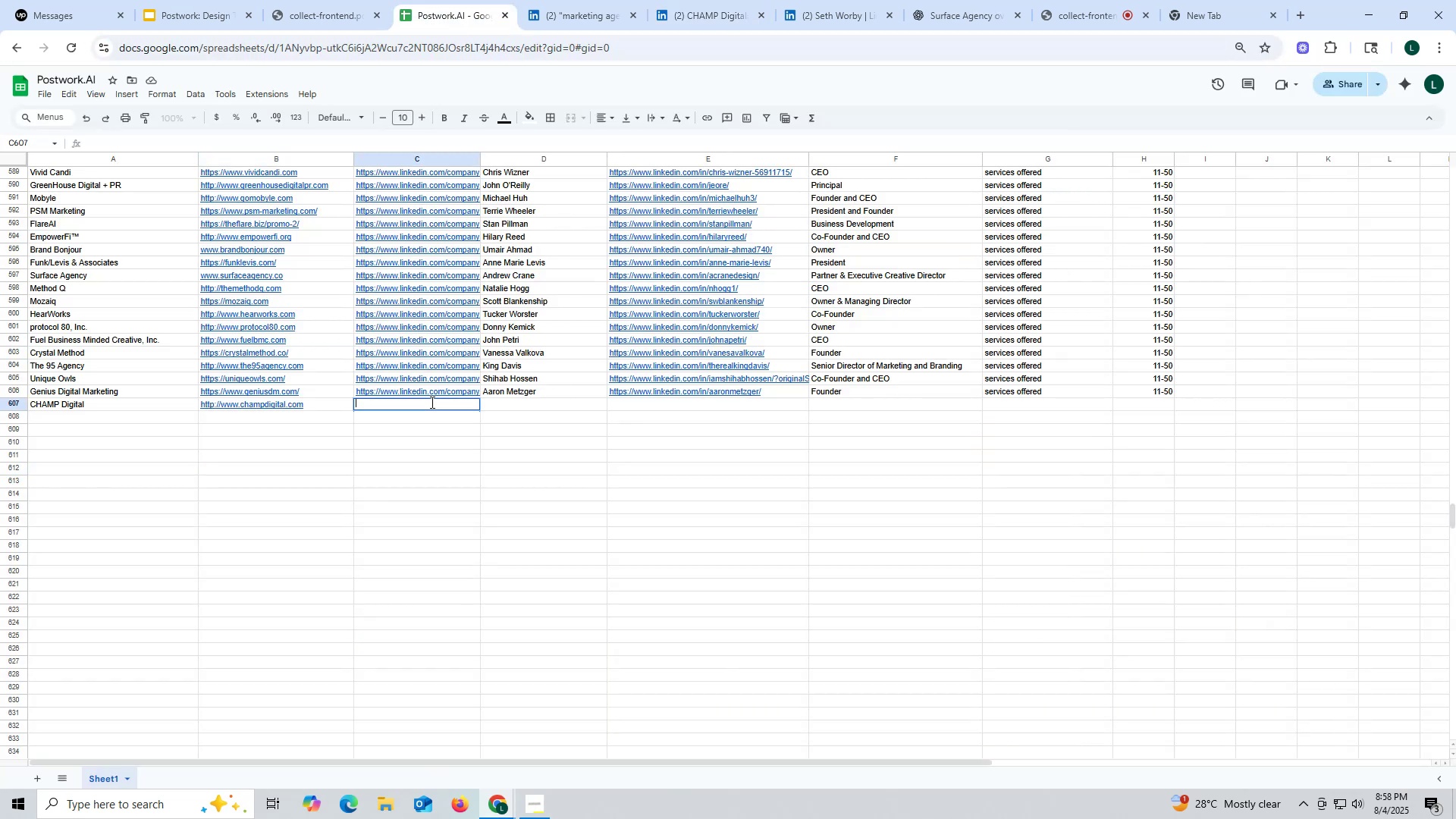 
key(Control+V)
 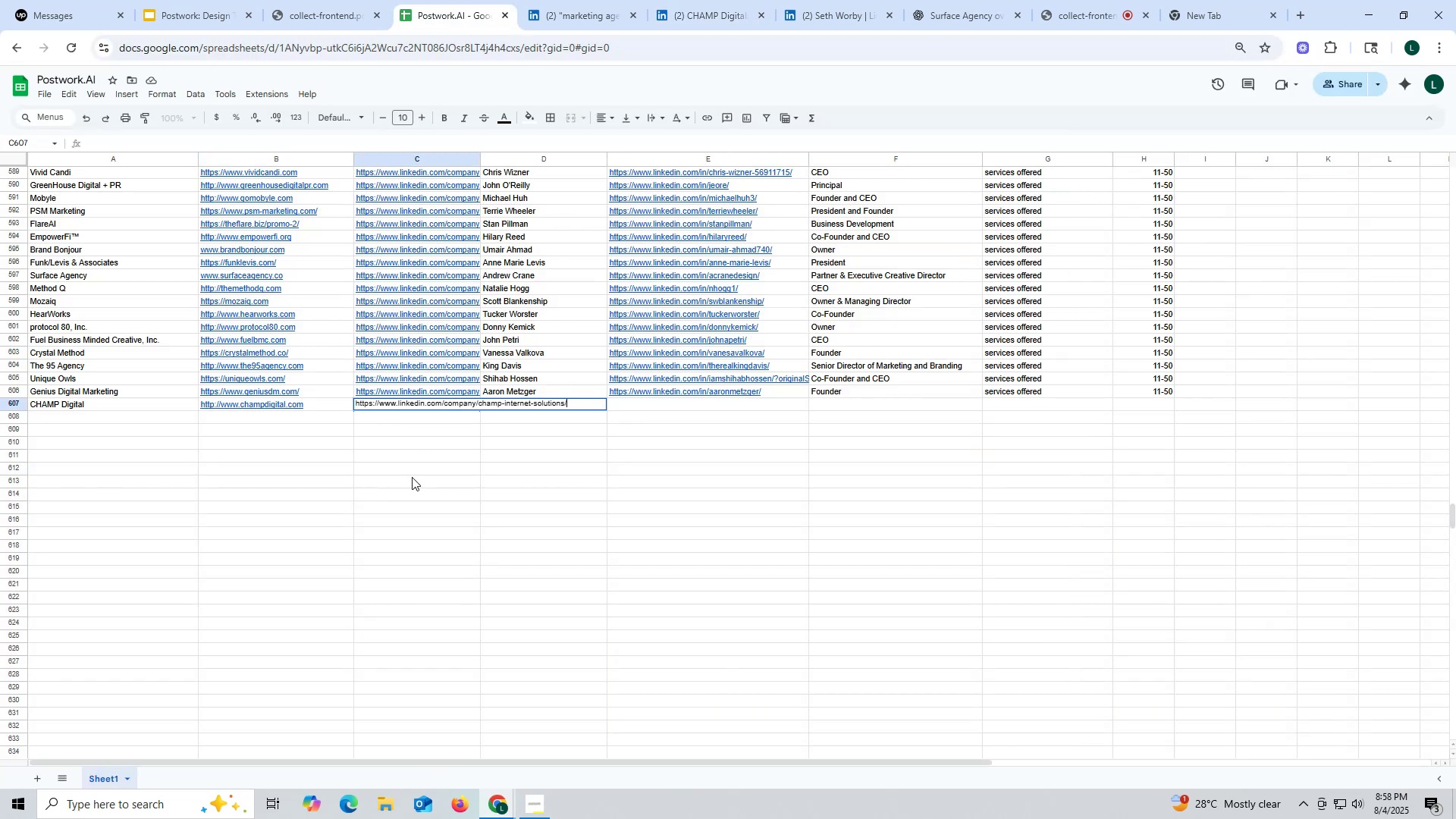 
triple_click([412, 477])
 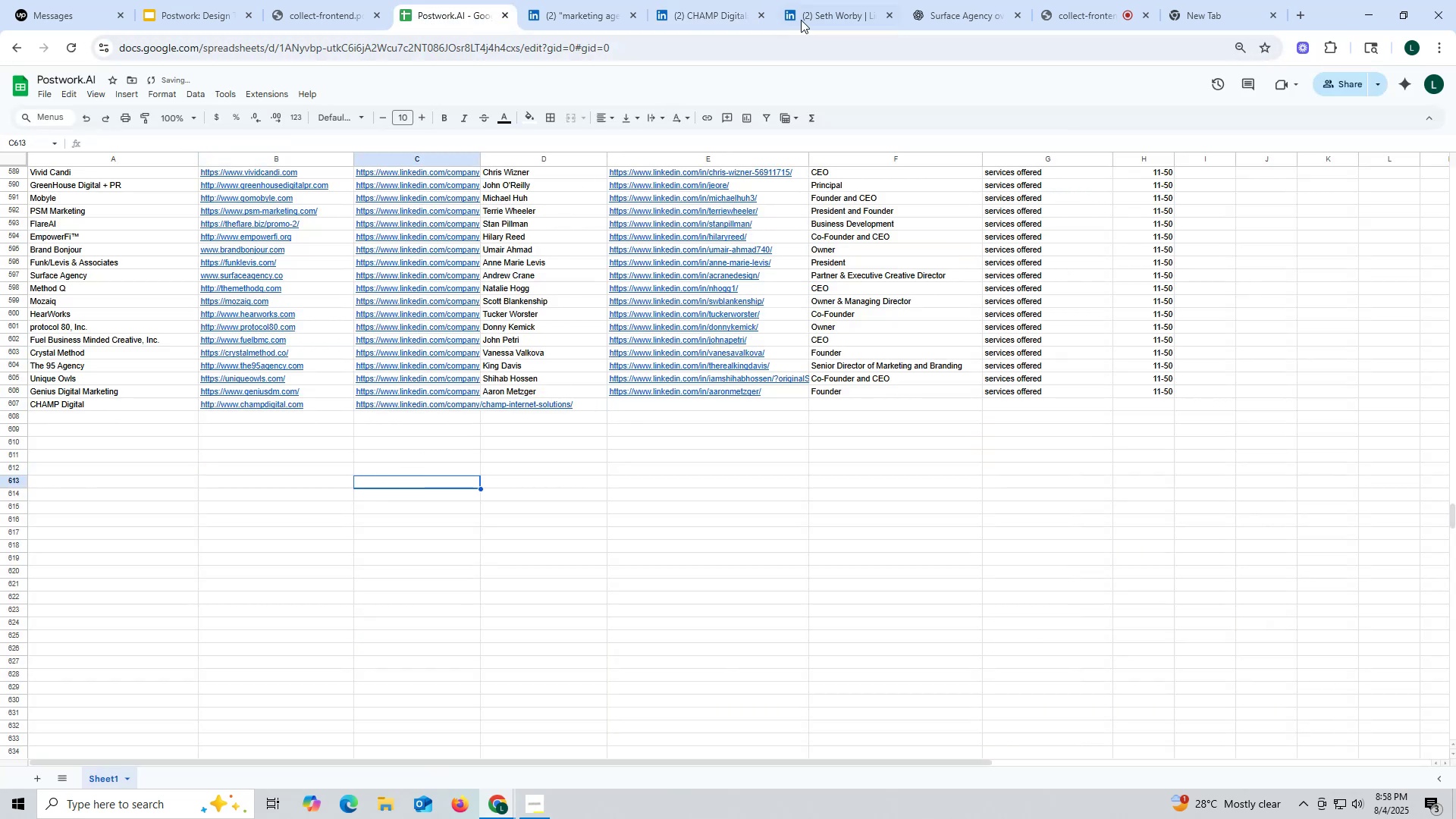 
left_click([809, 14])
 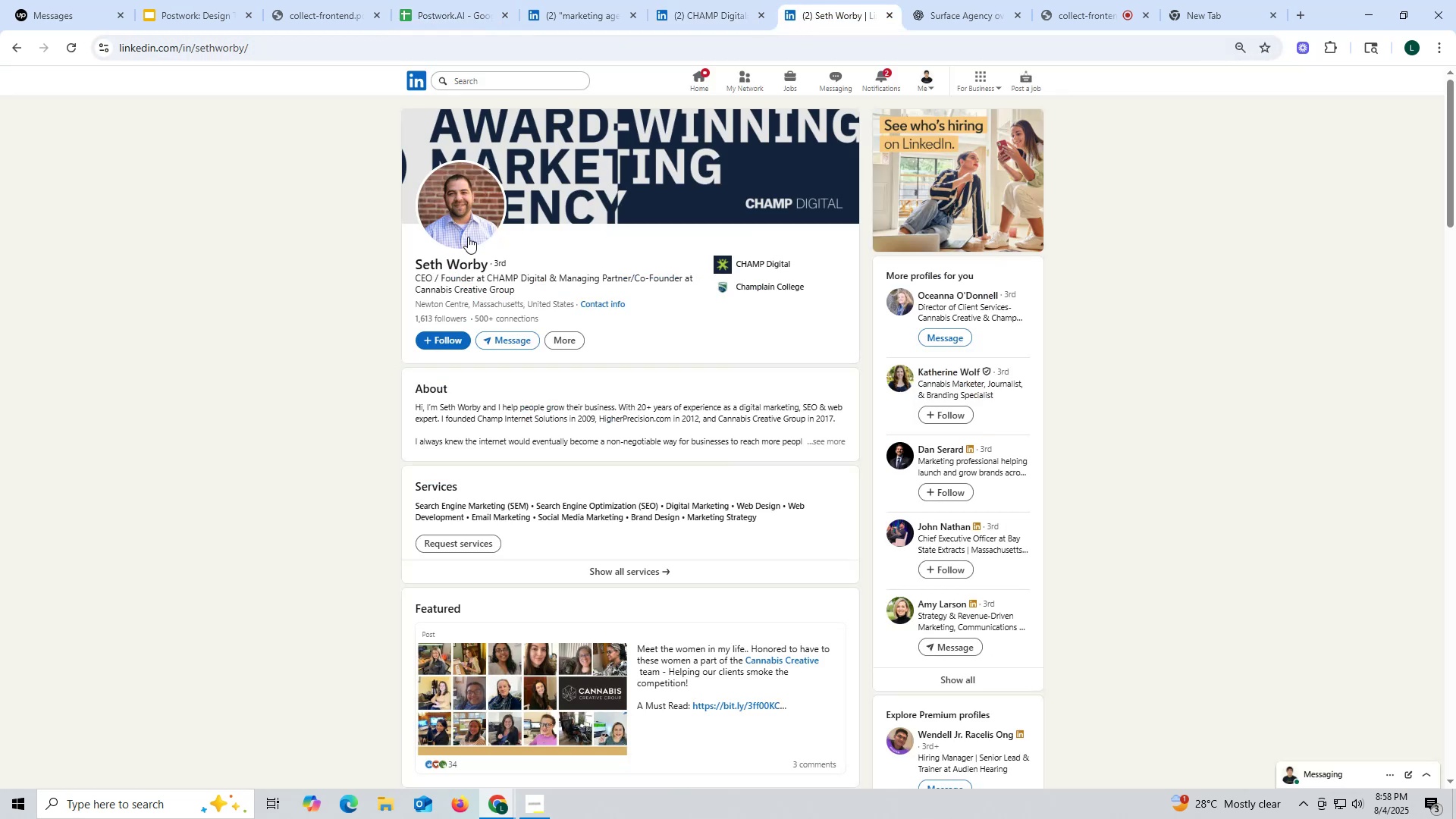 
left_click_drag(start_coordinate=[392, 262], to_coordinate=[488, 264])
 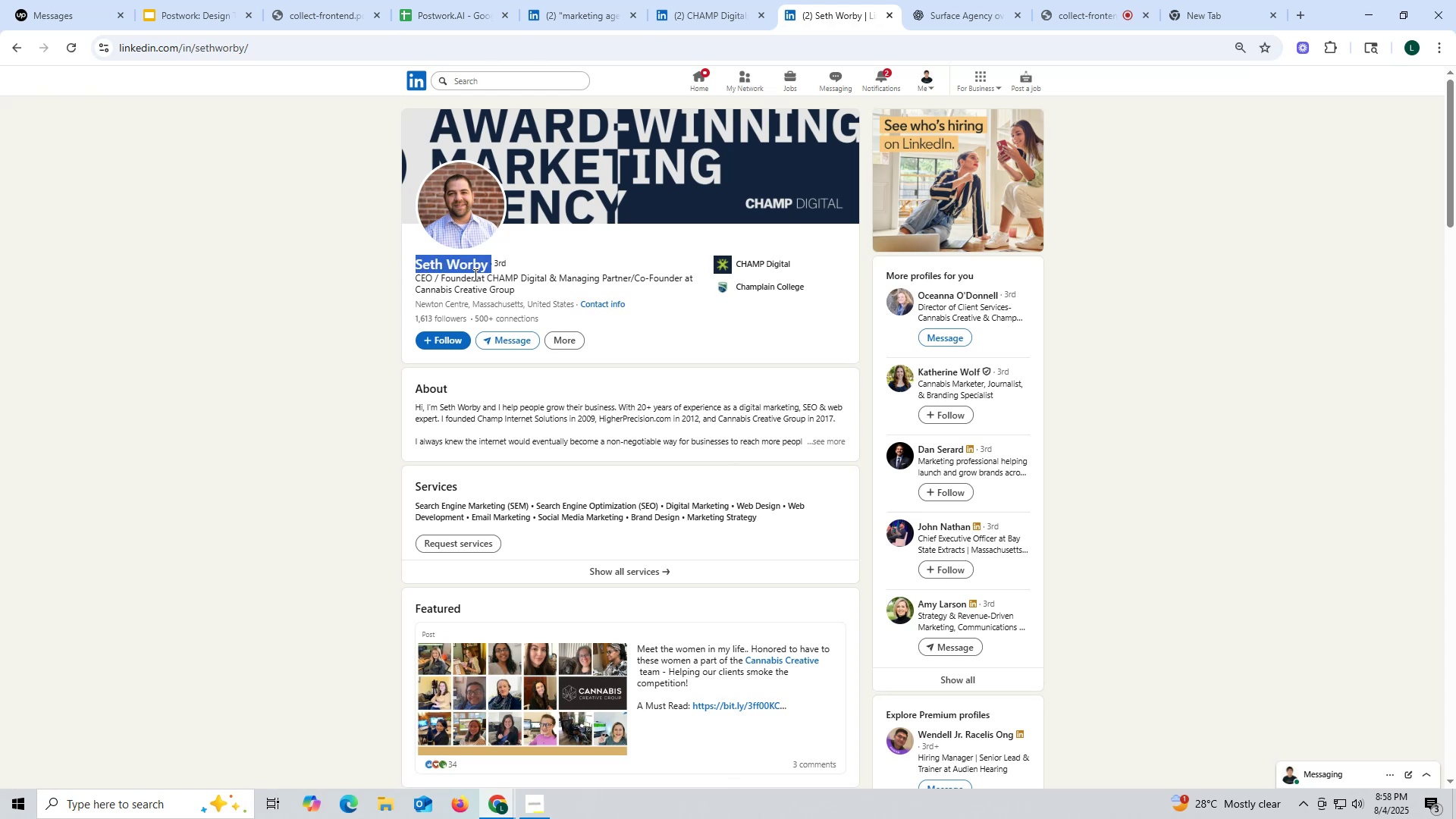 
key(Control+ControlLeft)
 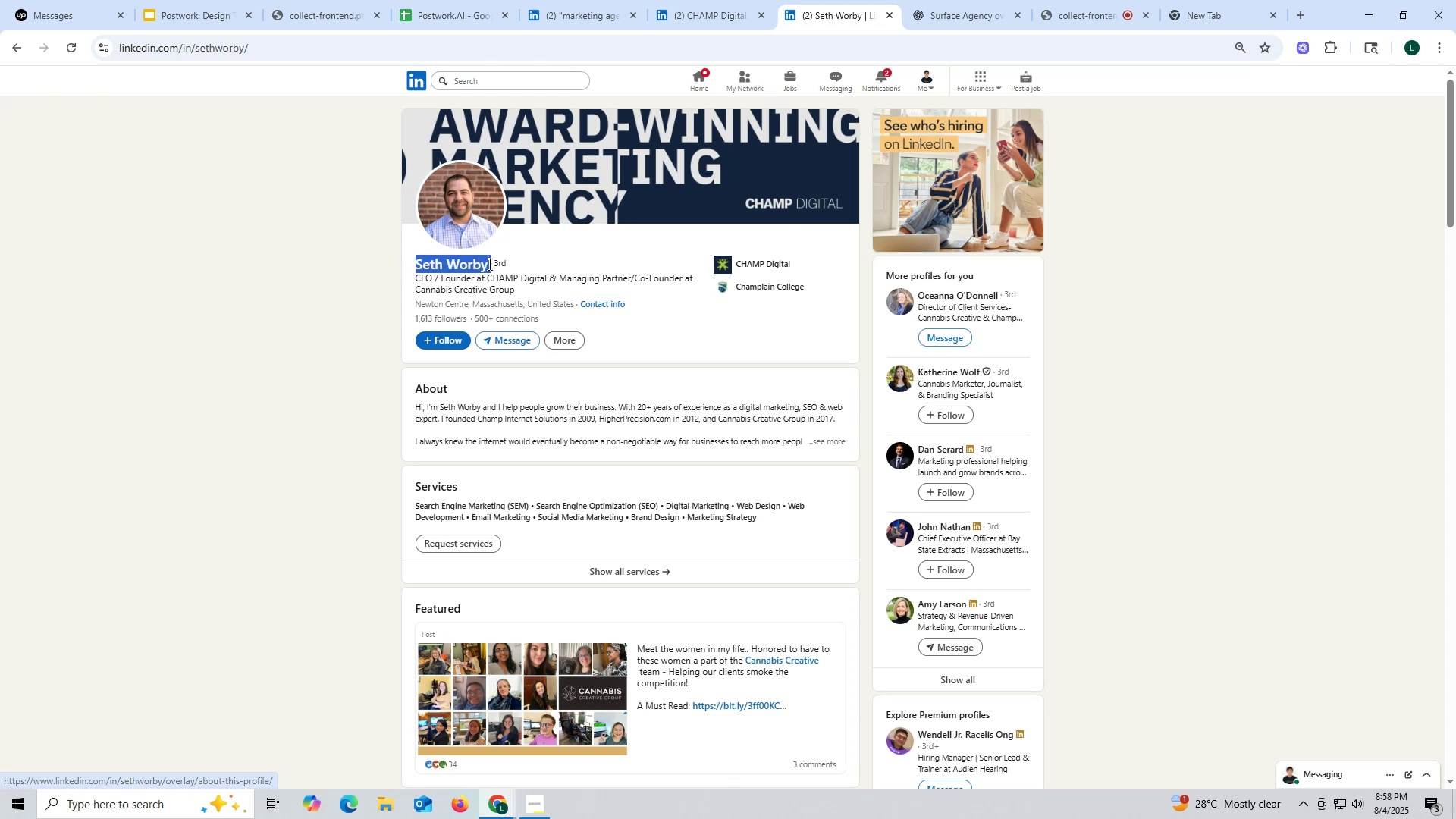 
key(Control+C)
 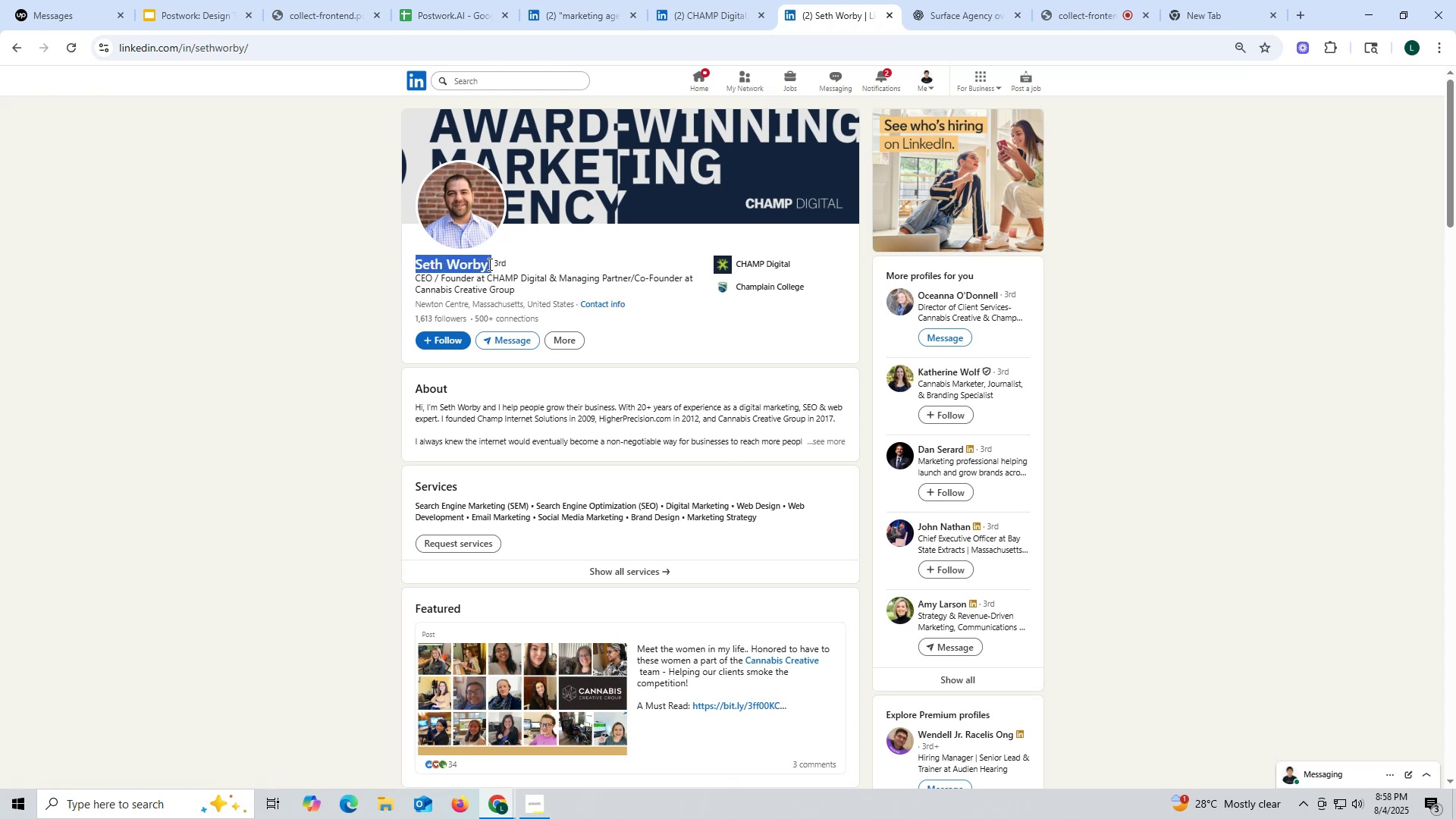 
key(Control+ControlLeft)
 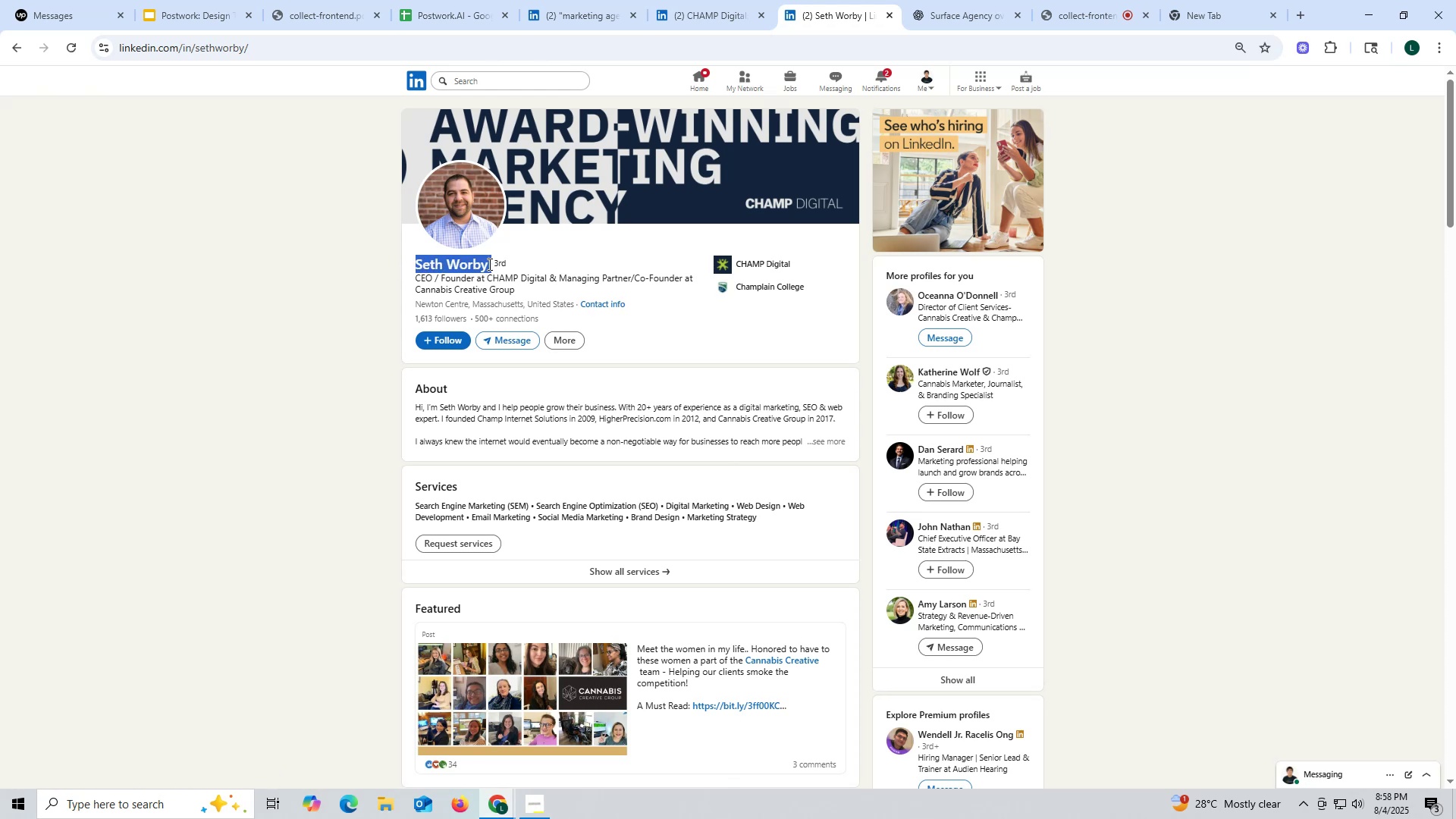 
key(Control+C)
 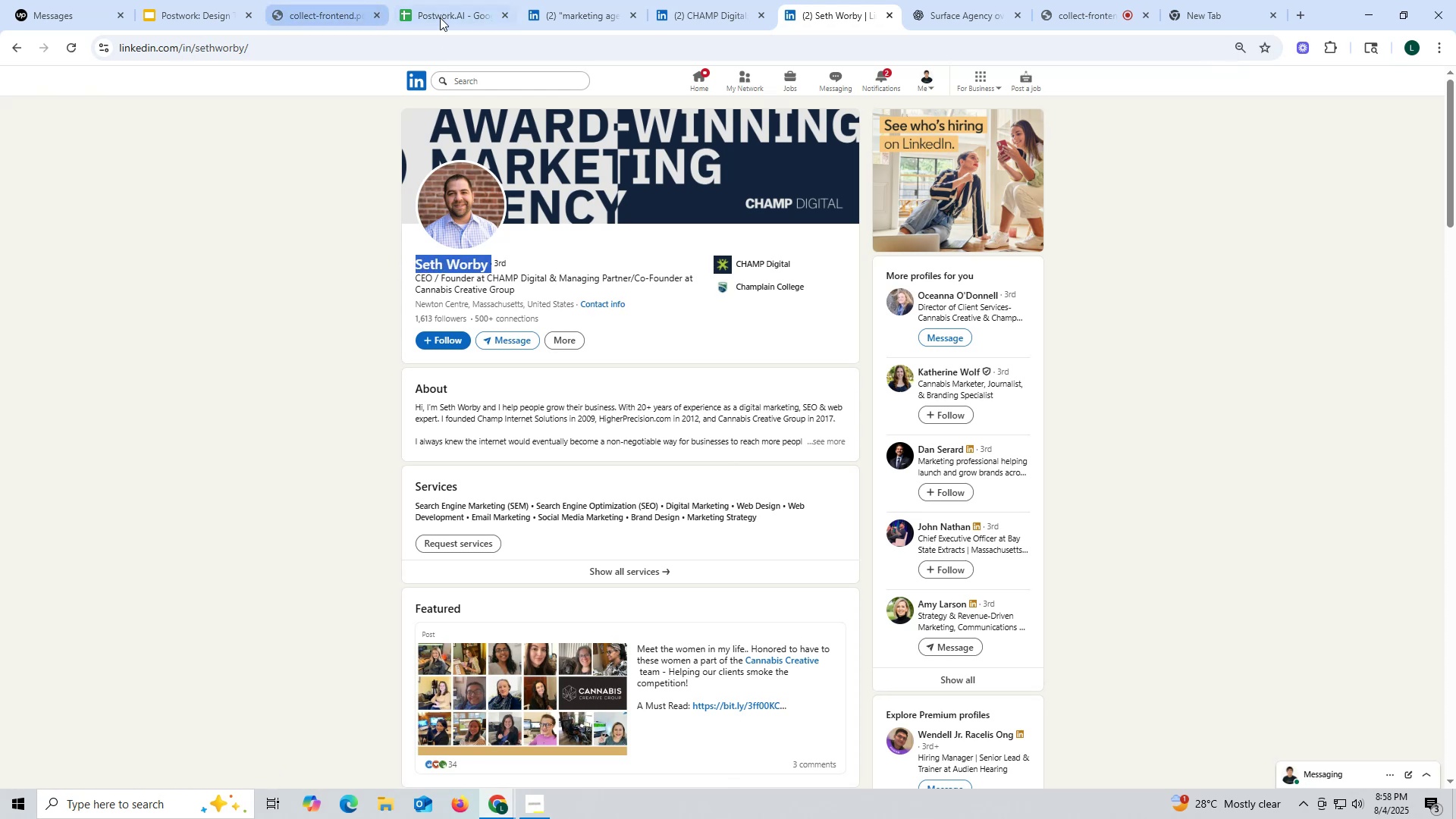 
left_click([441, 17])
 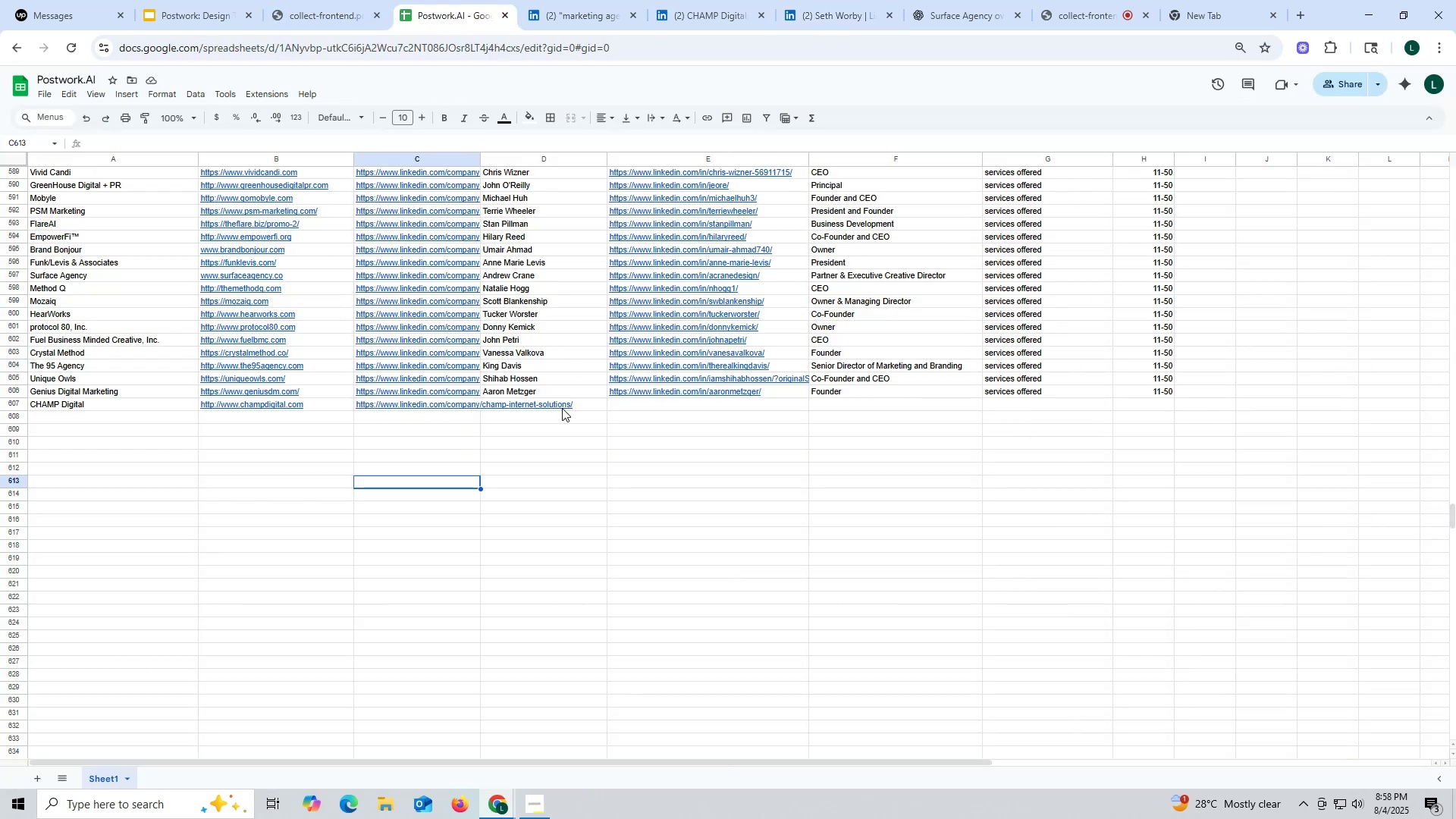 
double_click([563, 408])
 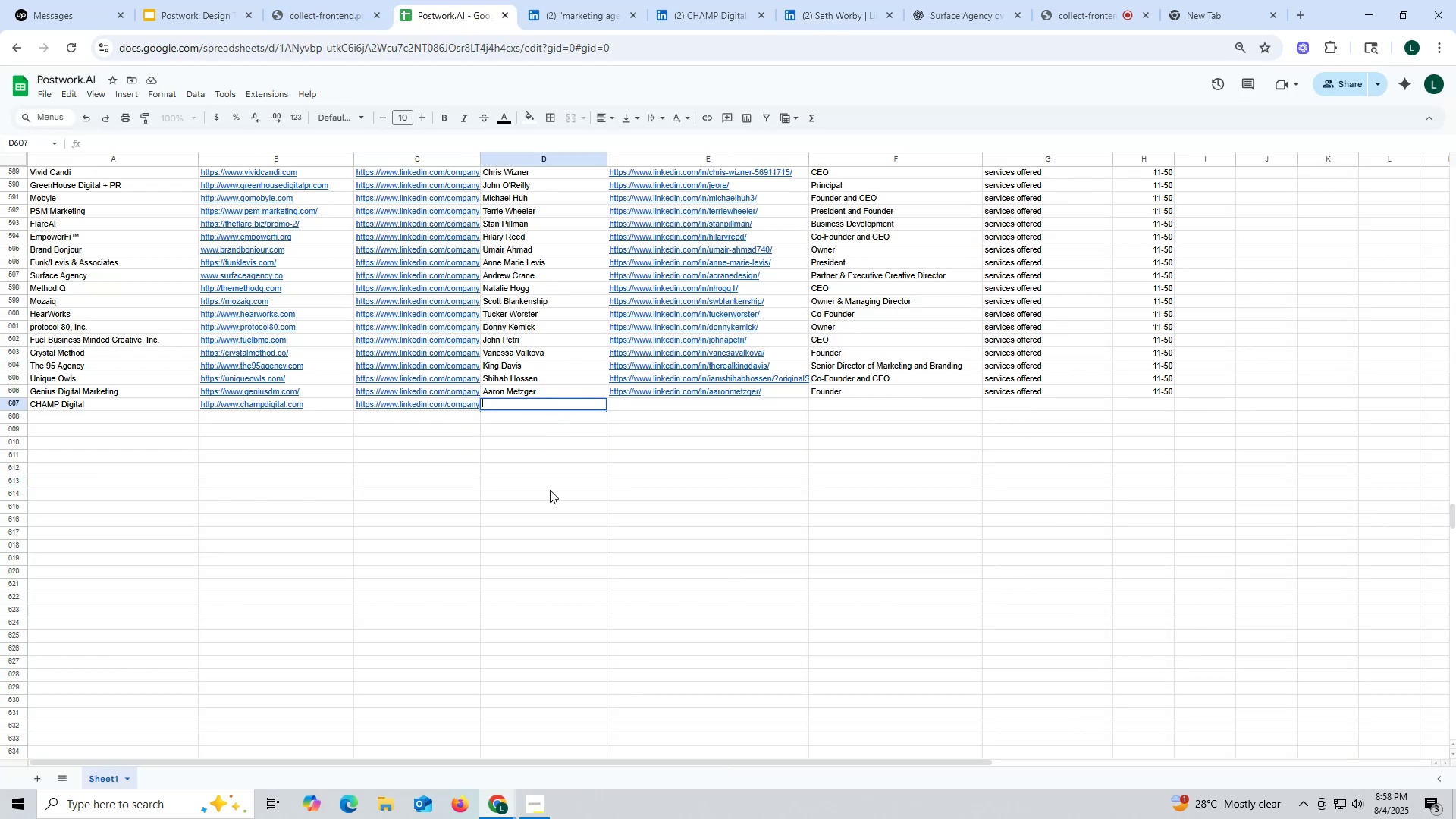 
key(Control+ControlLeft)
 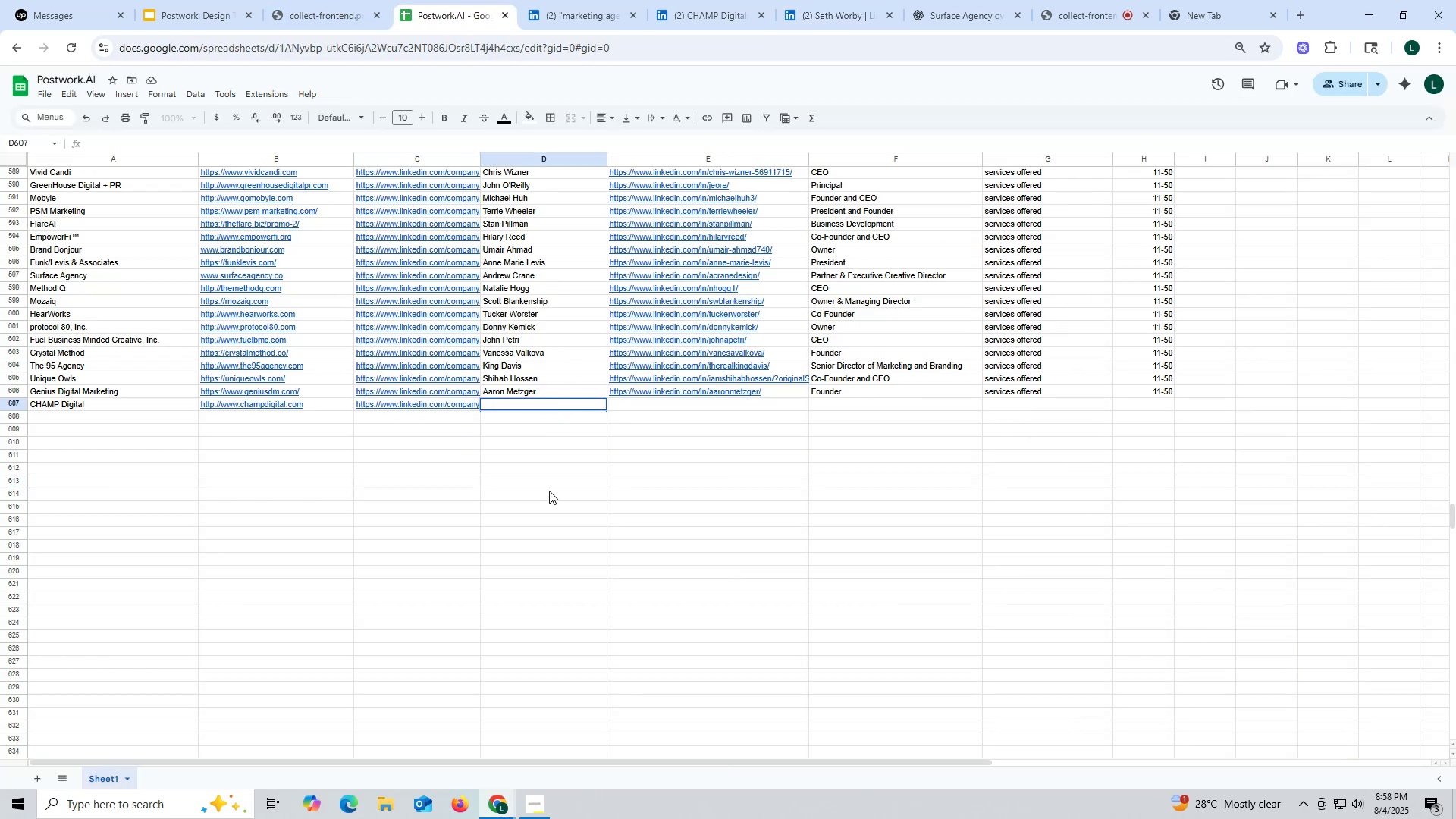 
key(Control+V)
 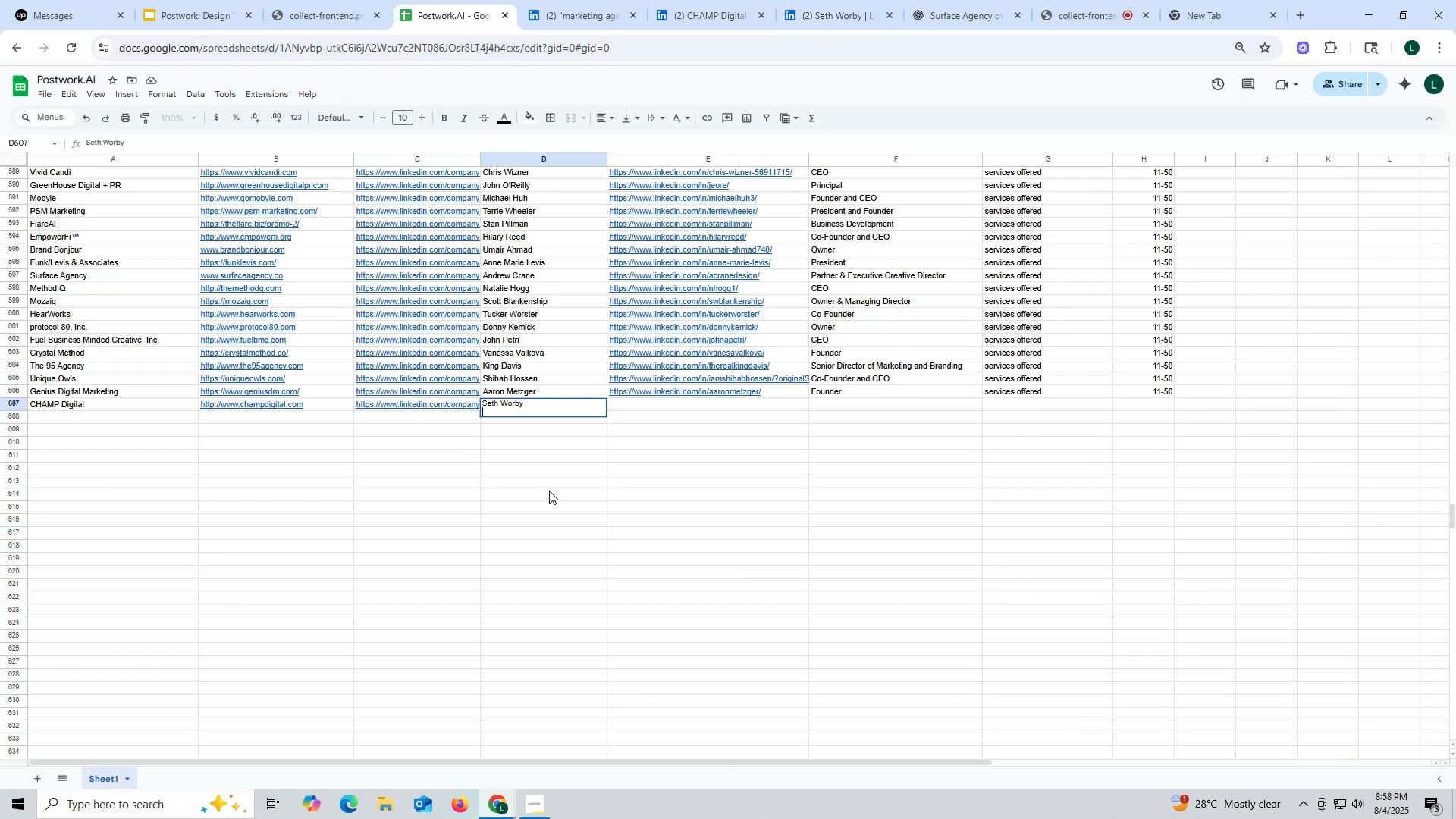 
left_click([549, 491])
 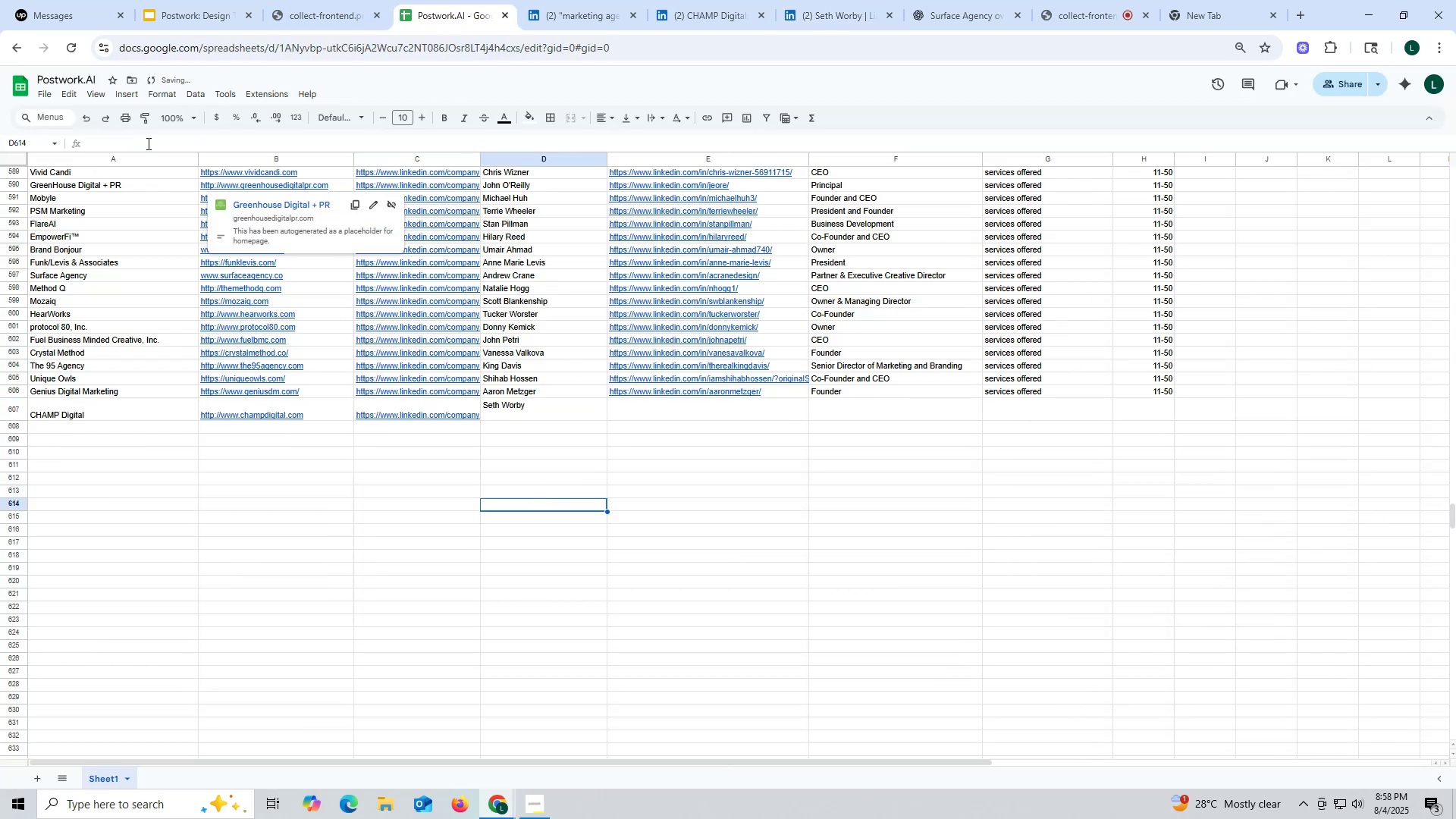 
left_click([89, 118])
 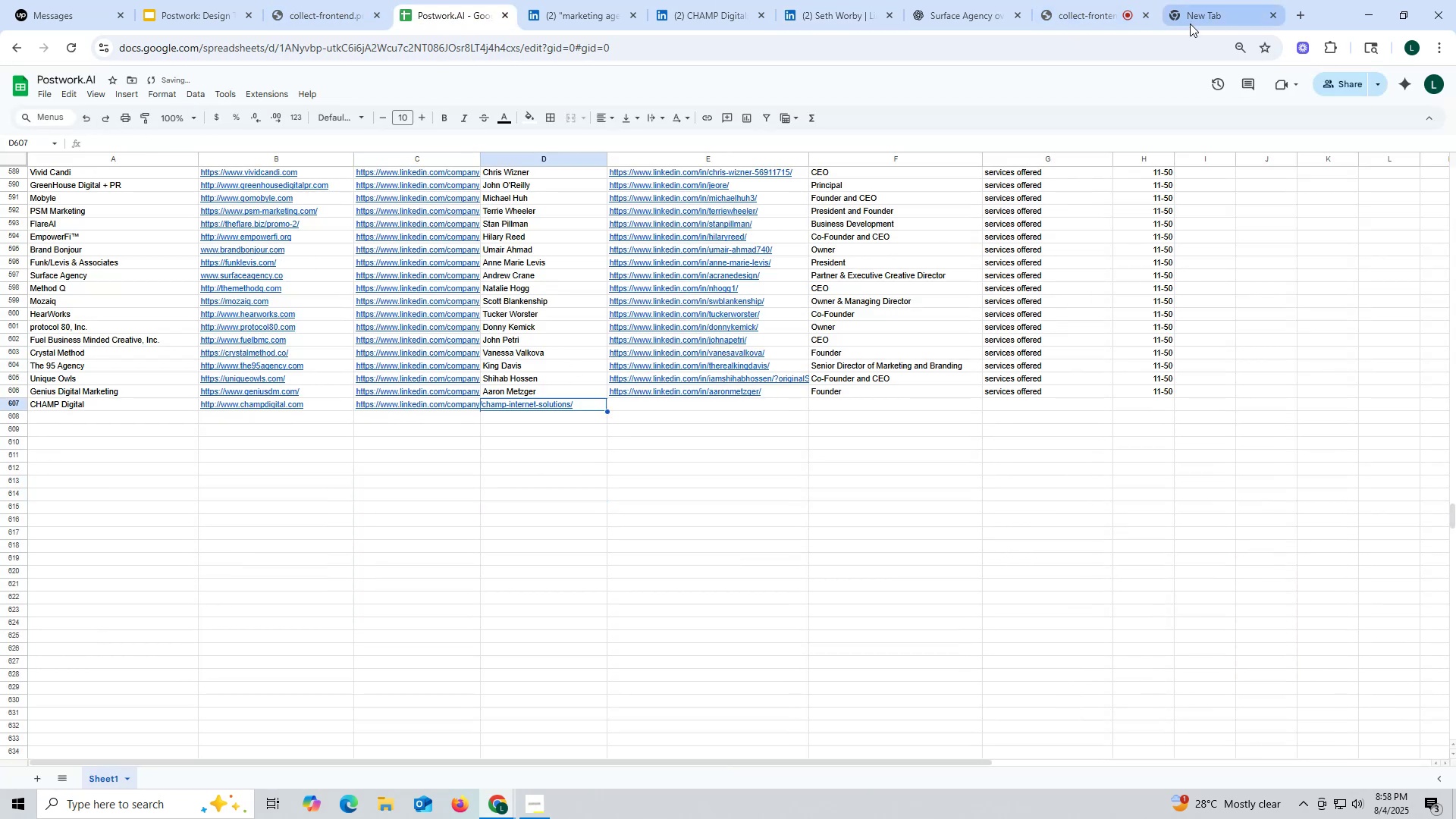 
left_click([1198, 17])
 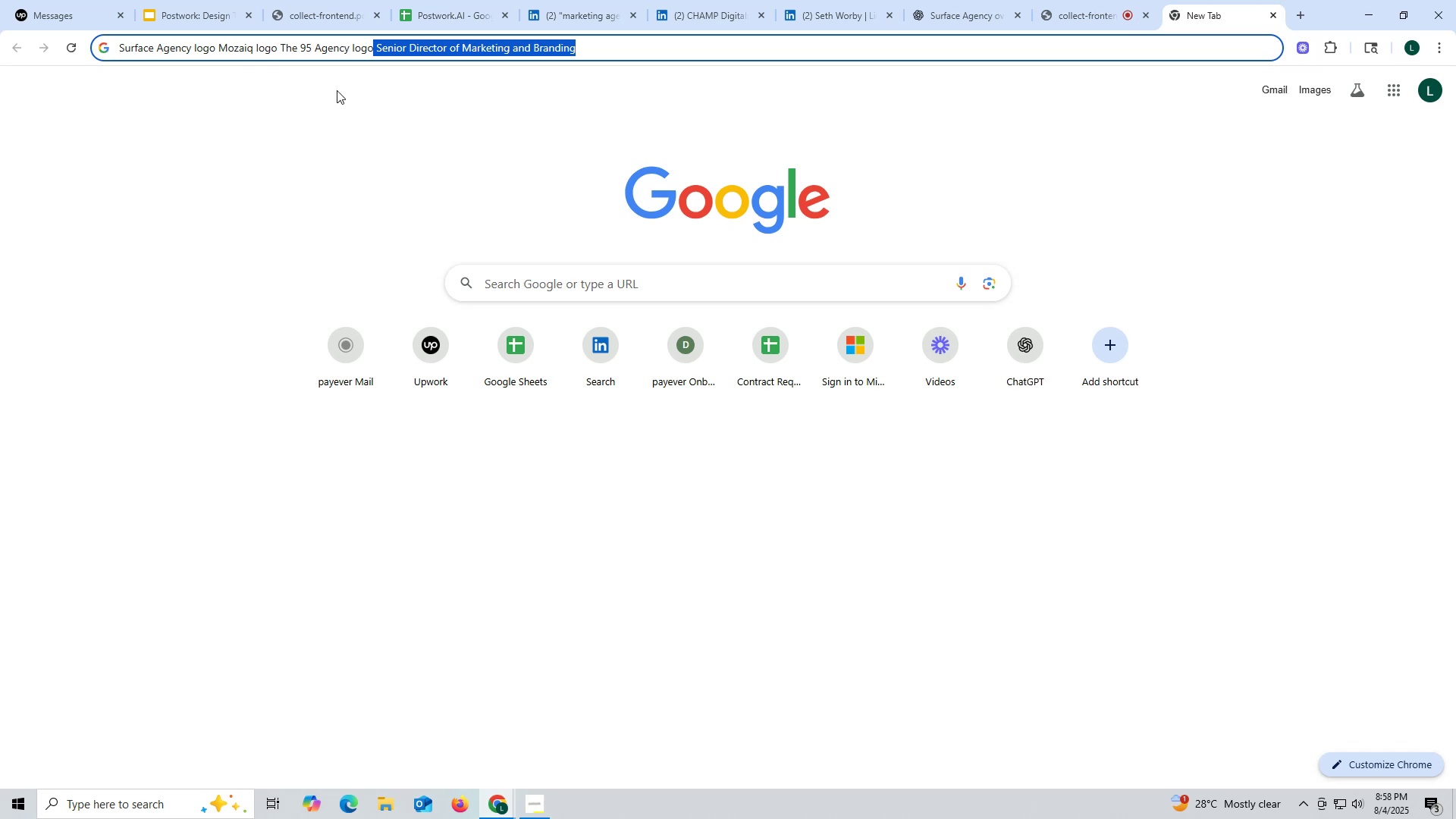 
key(Control+ControlLeft)
 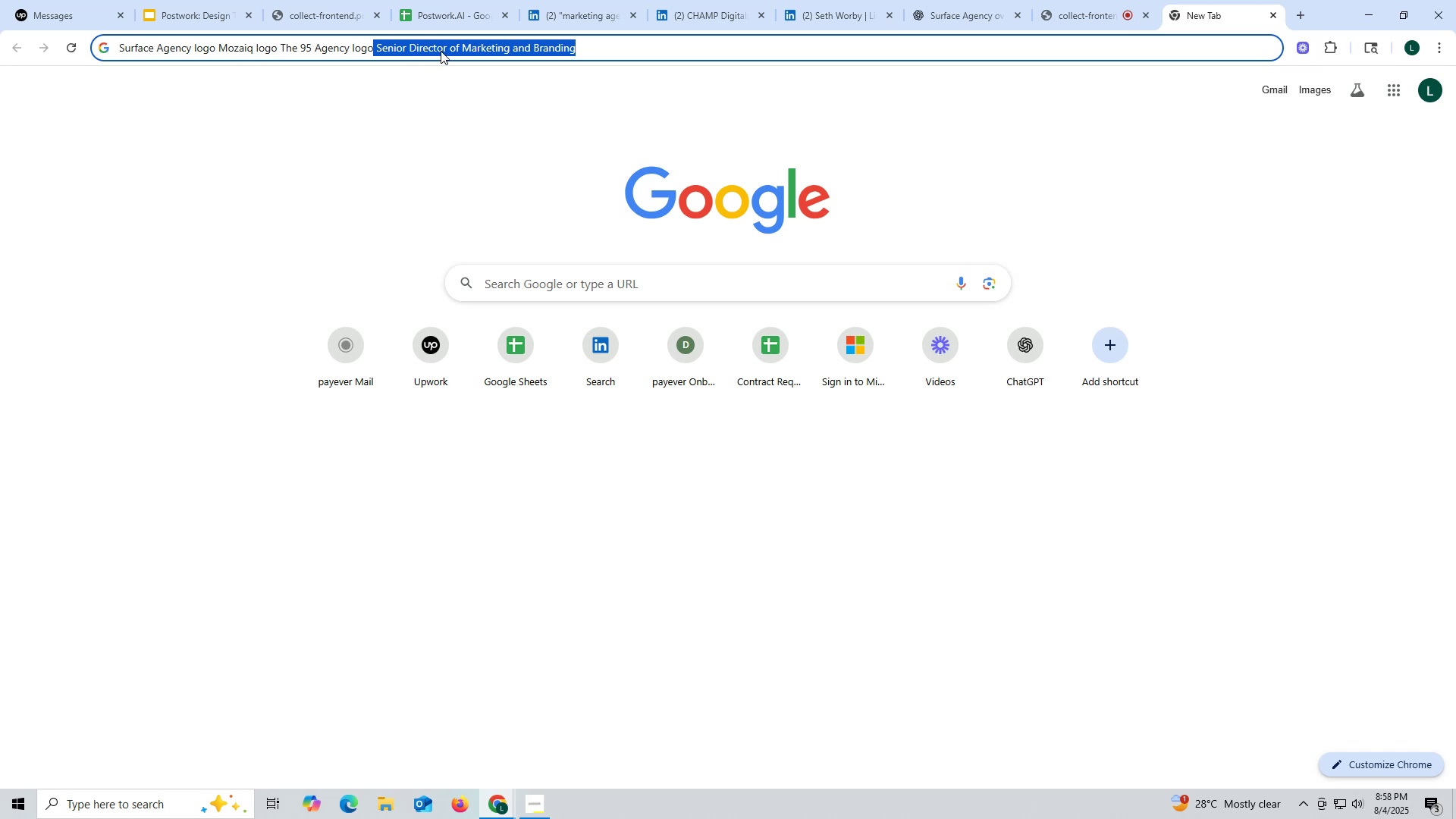 
key(Control+V)
 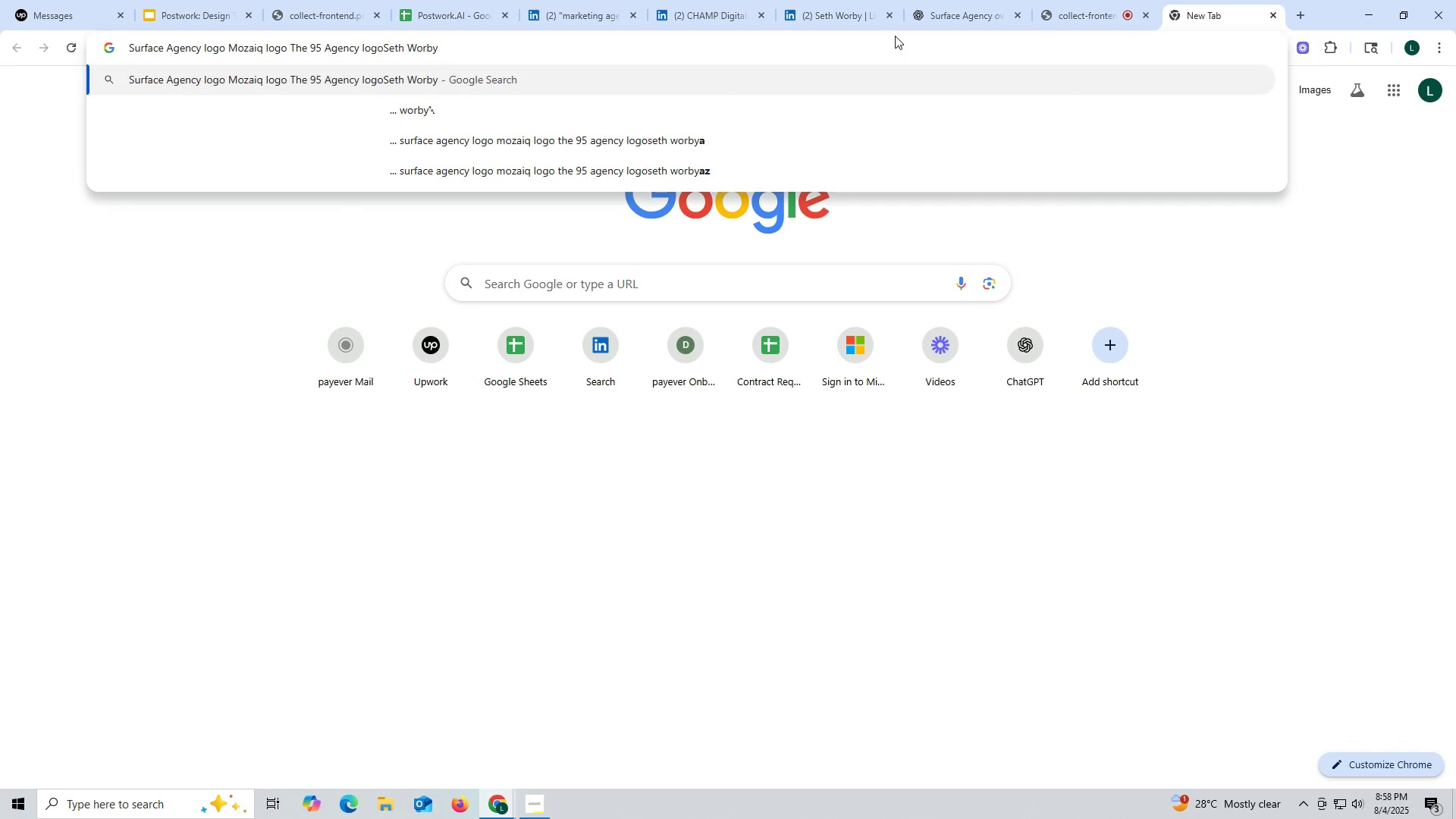 
left_click([819, 18])
 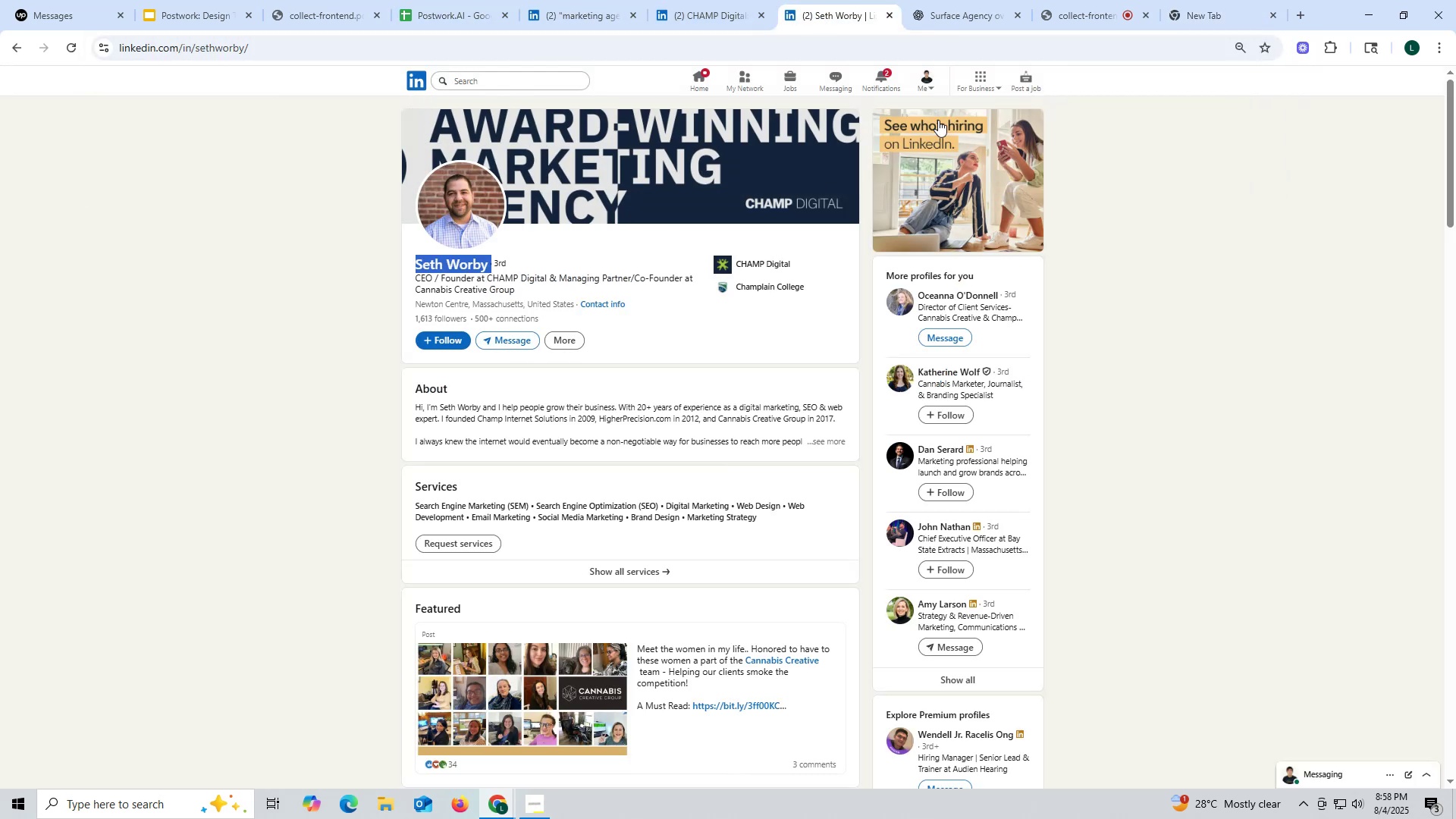 
left_click_drag(start_coordinate=[1201, 9], to_coordinate=[1196, 14])
 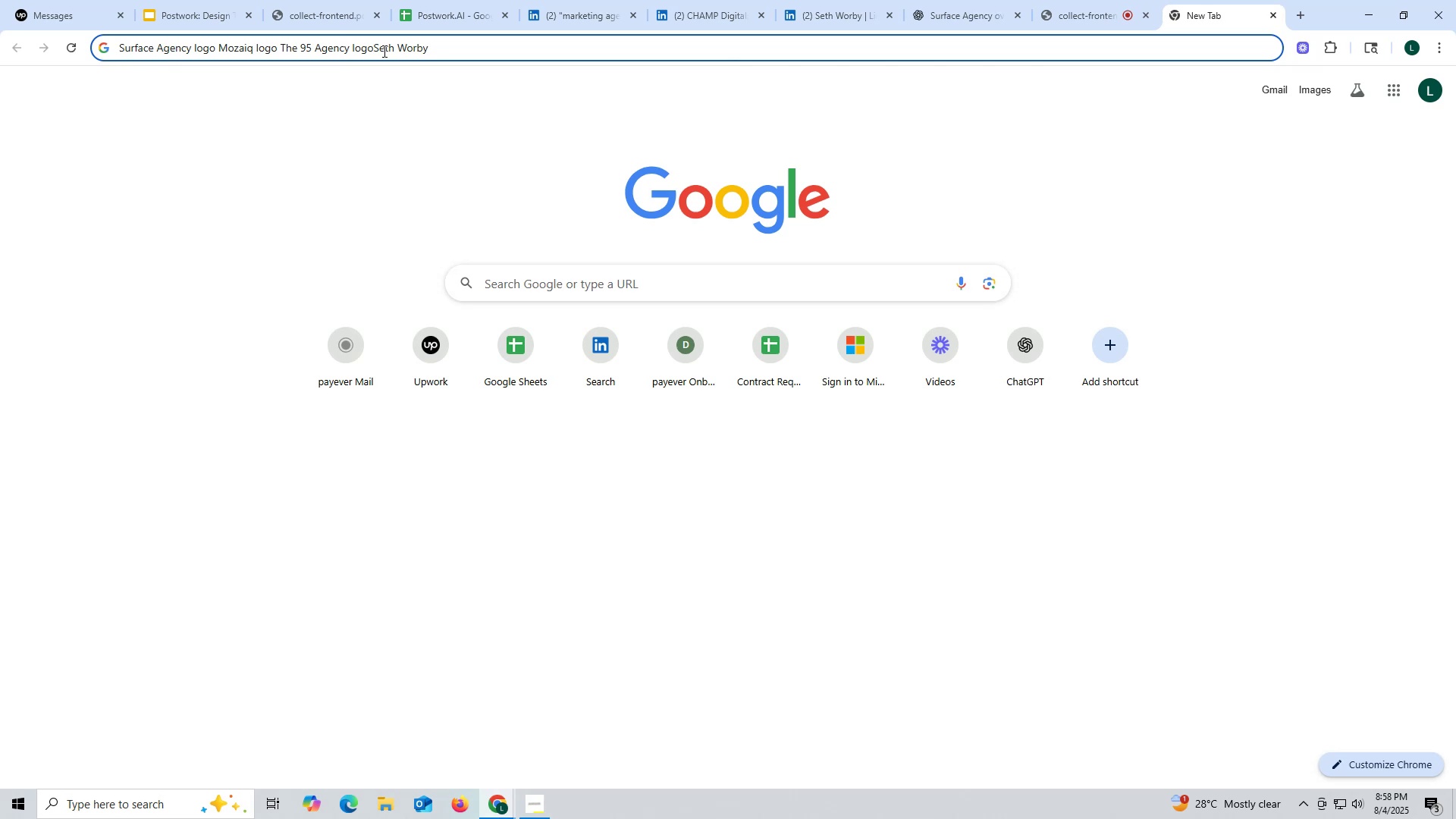 
left_click_drag(start_coordinate=[372, 50], to_coordinate=[469, 49])
 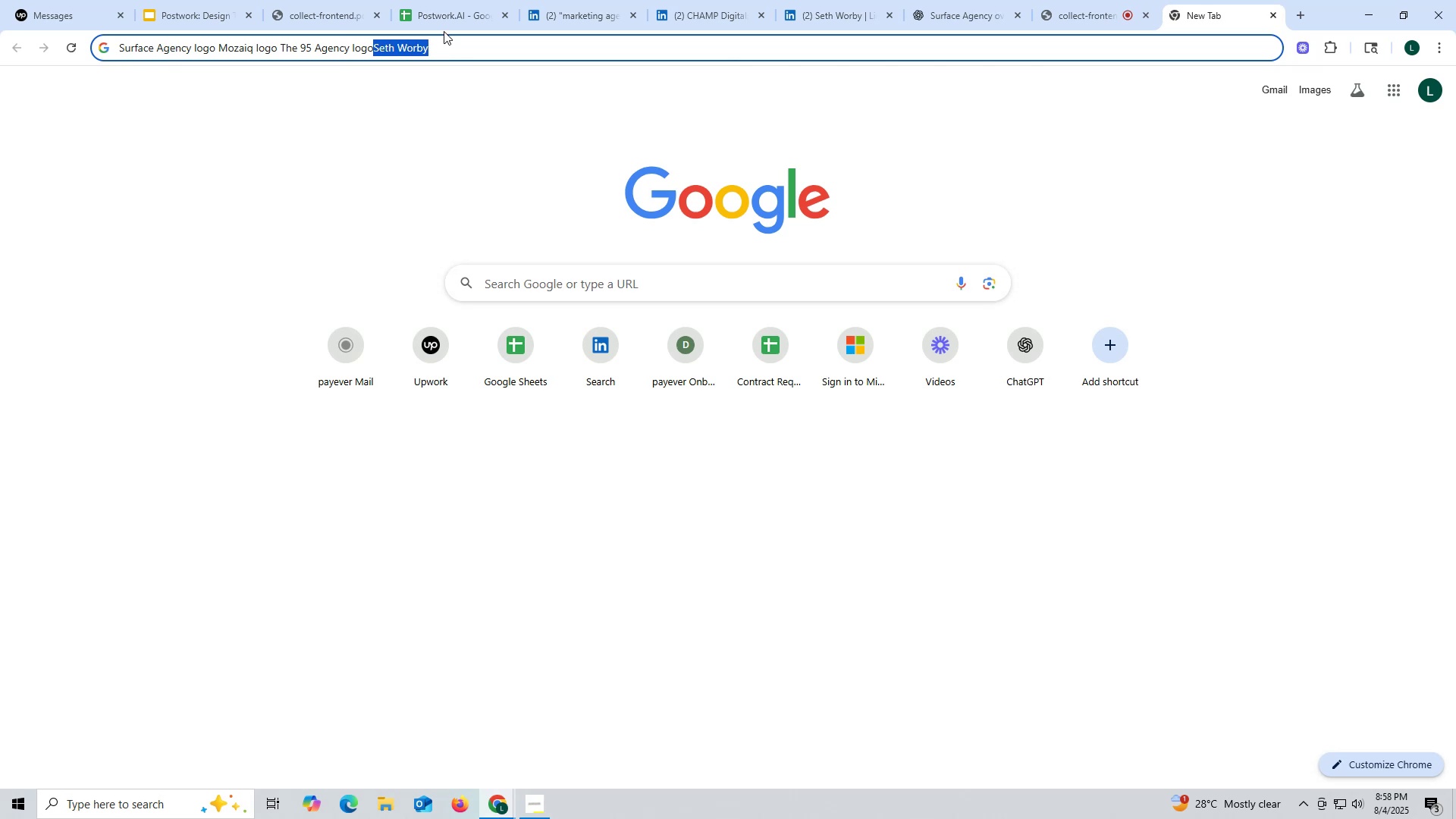 
key(Control+ControlLeft)
 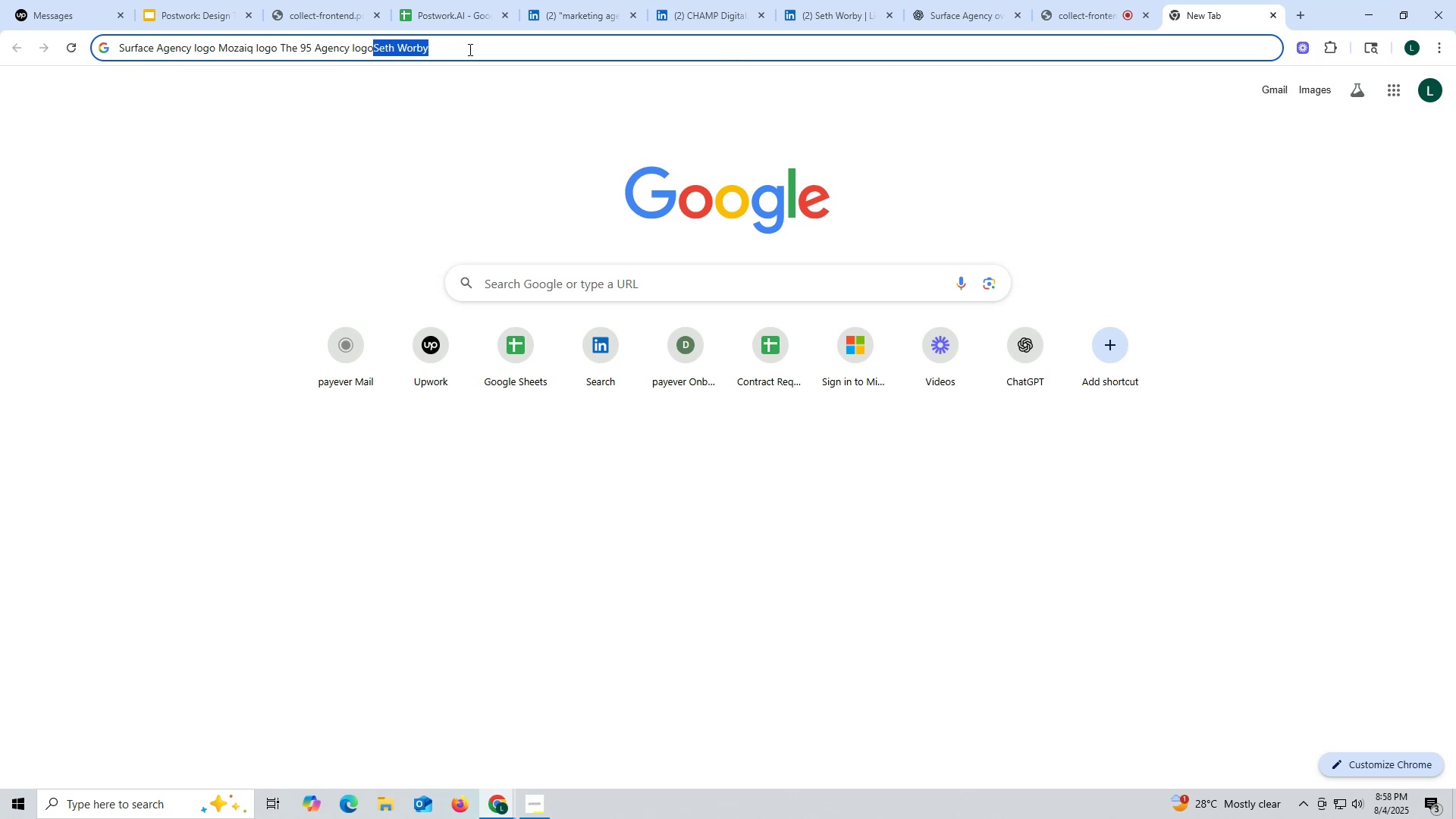 
key(Control+C)
 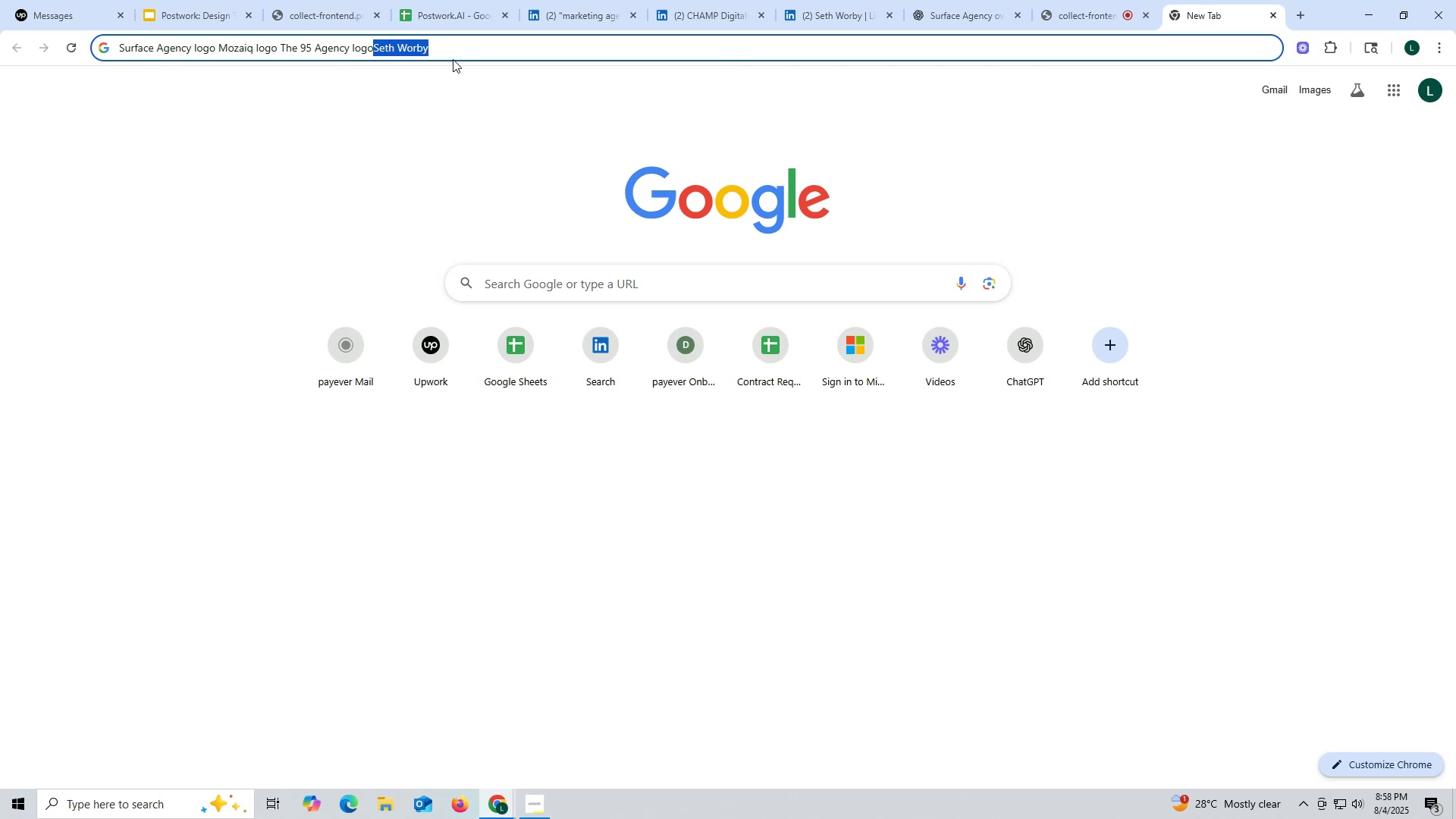 
key(Control+ControlLeft)
 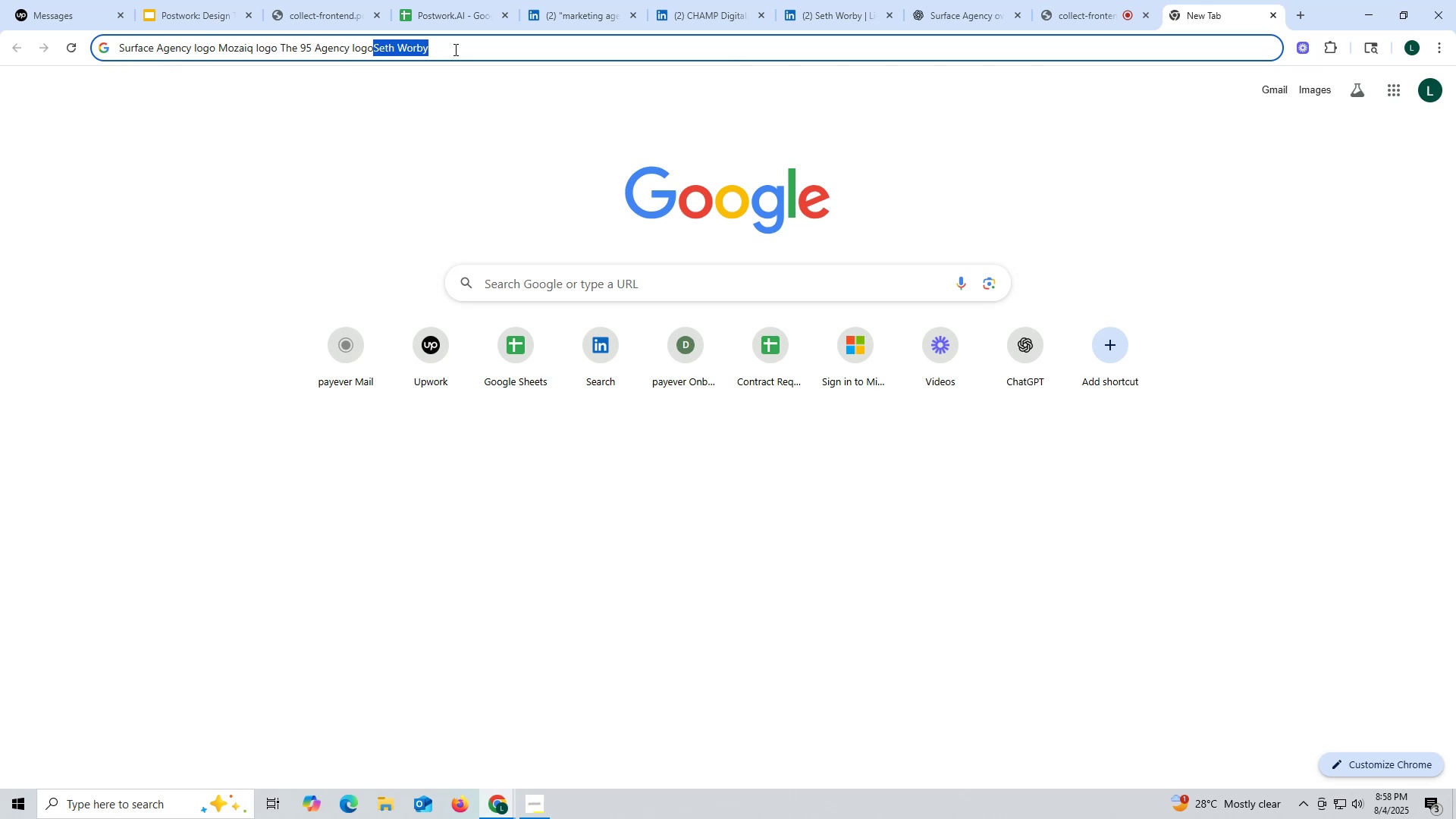 
key(Control+C)
 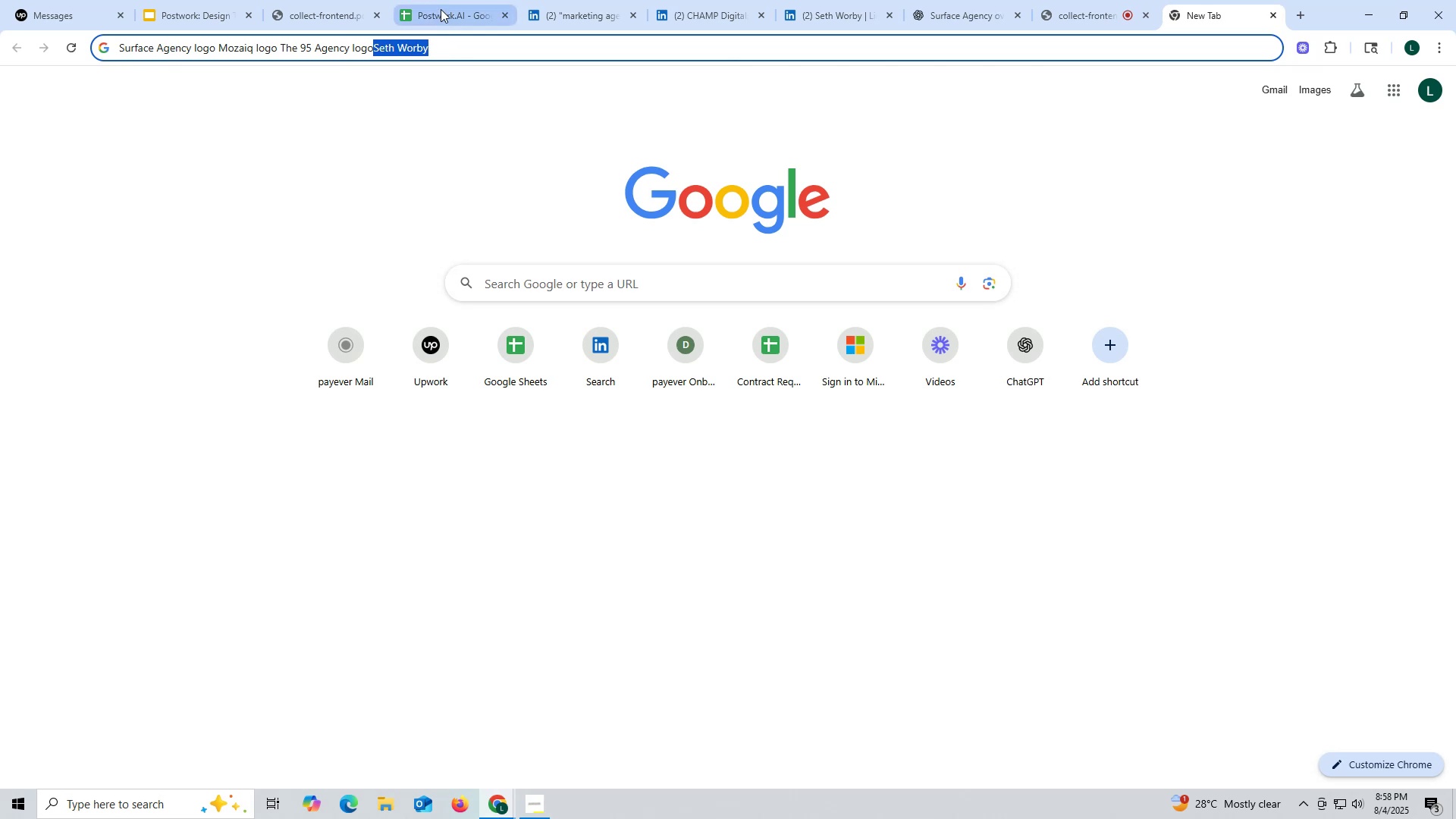 
left_click([441, 9])
 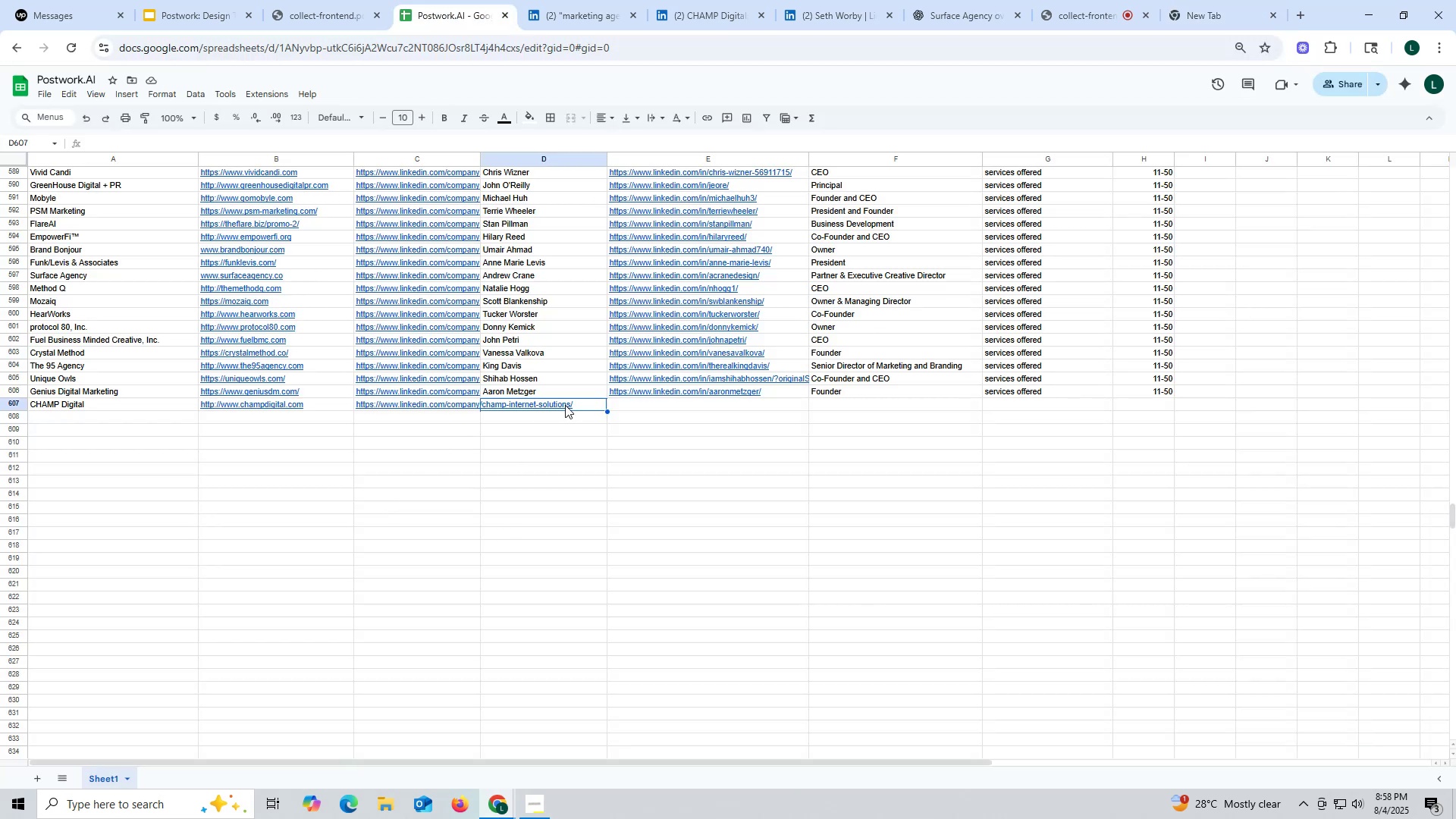 
double_click([573, 405])
 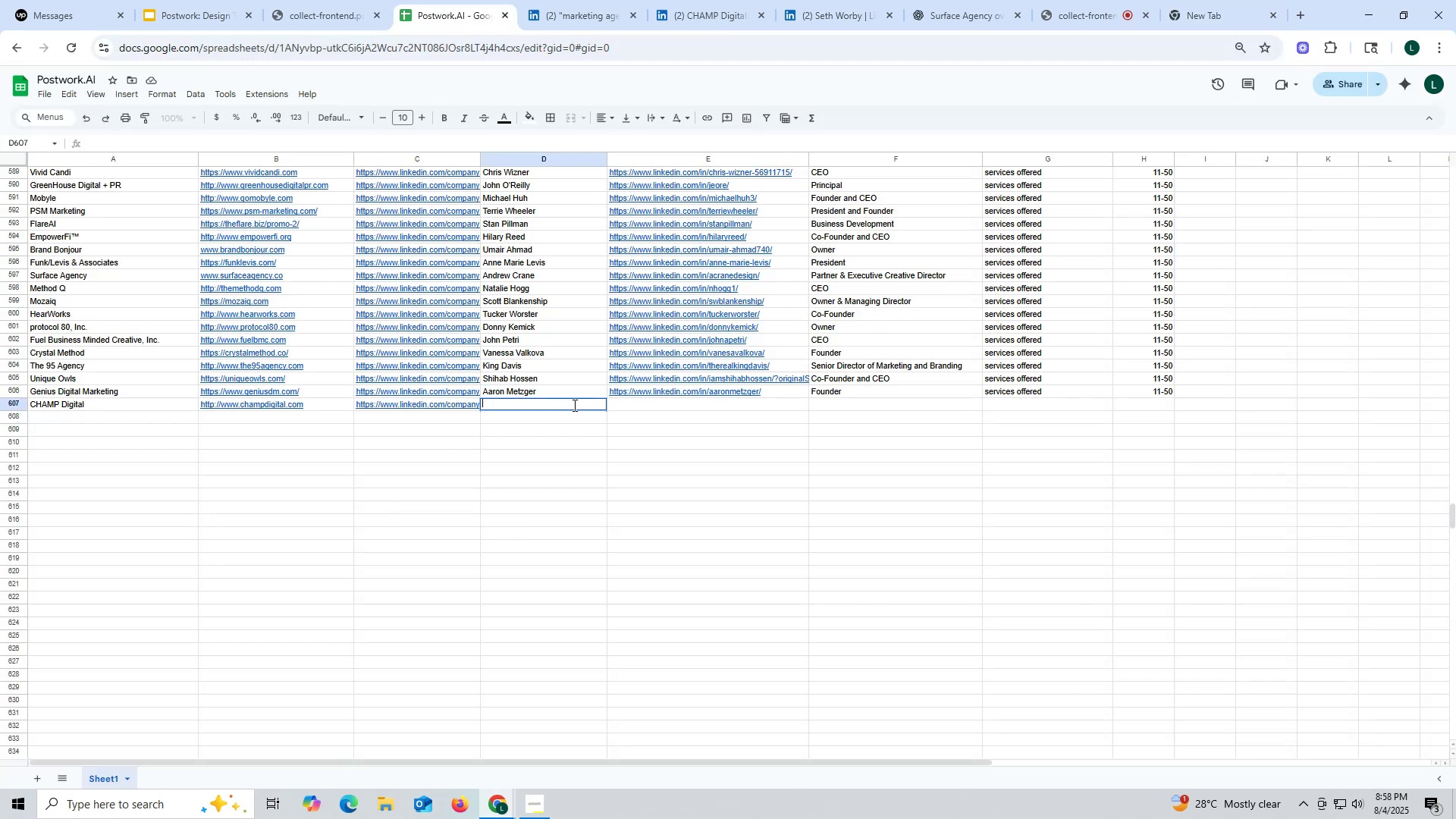 
key(Control+ControlLeft)
 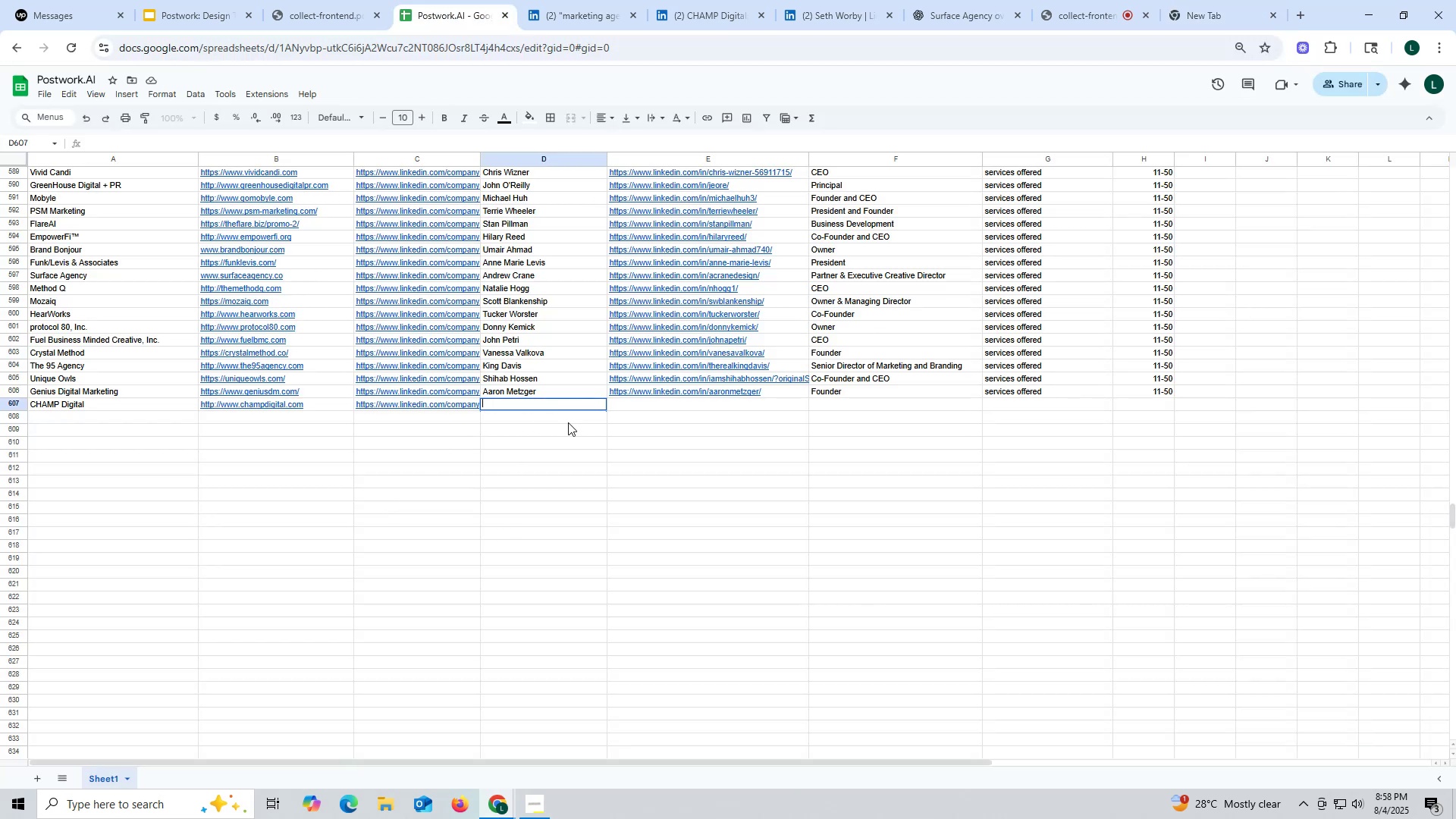 
key(Control+V)
 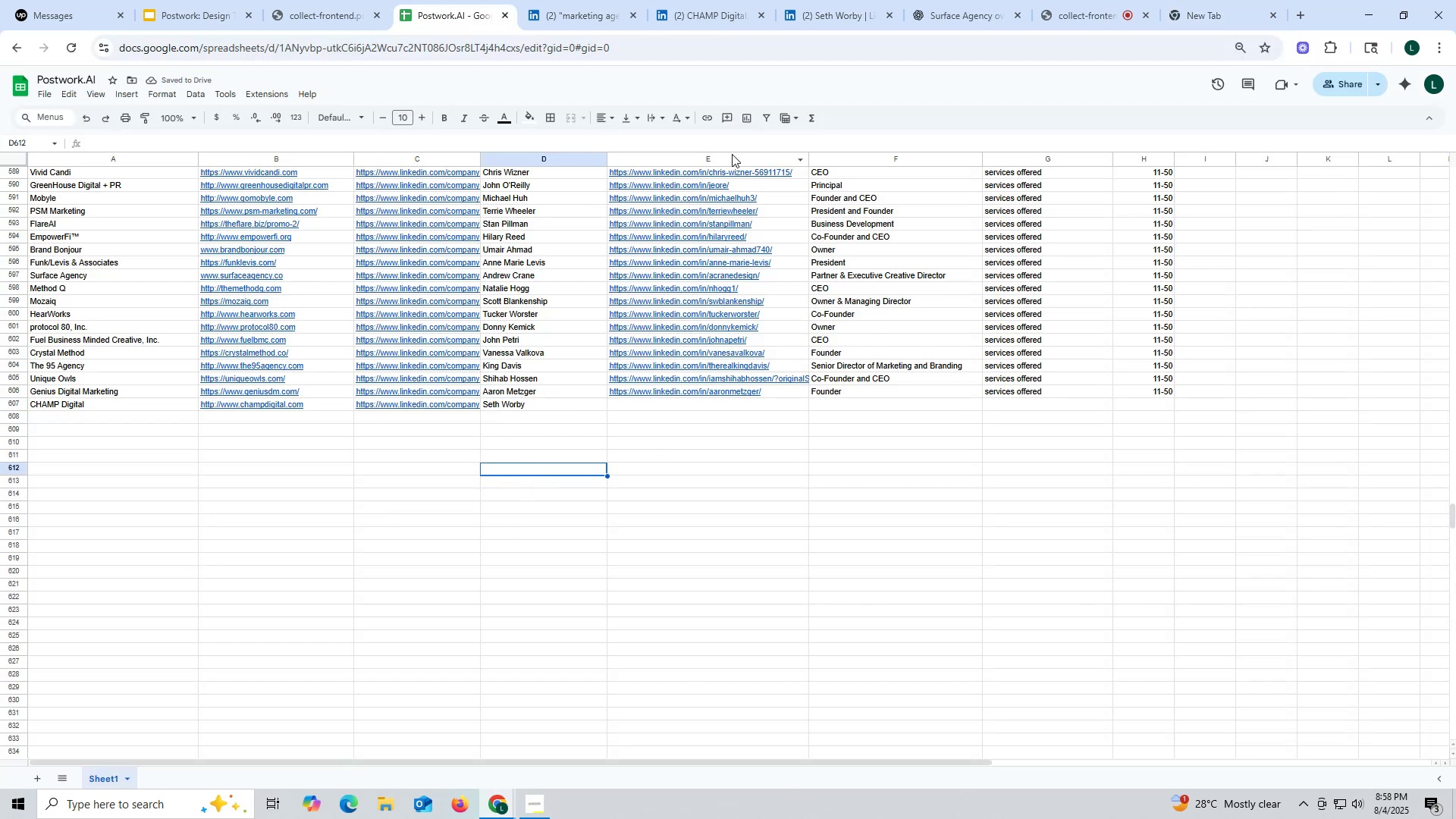 
left_click([817, 14])
 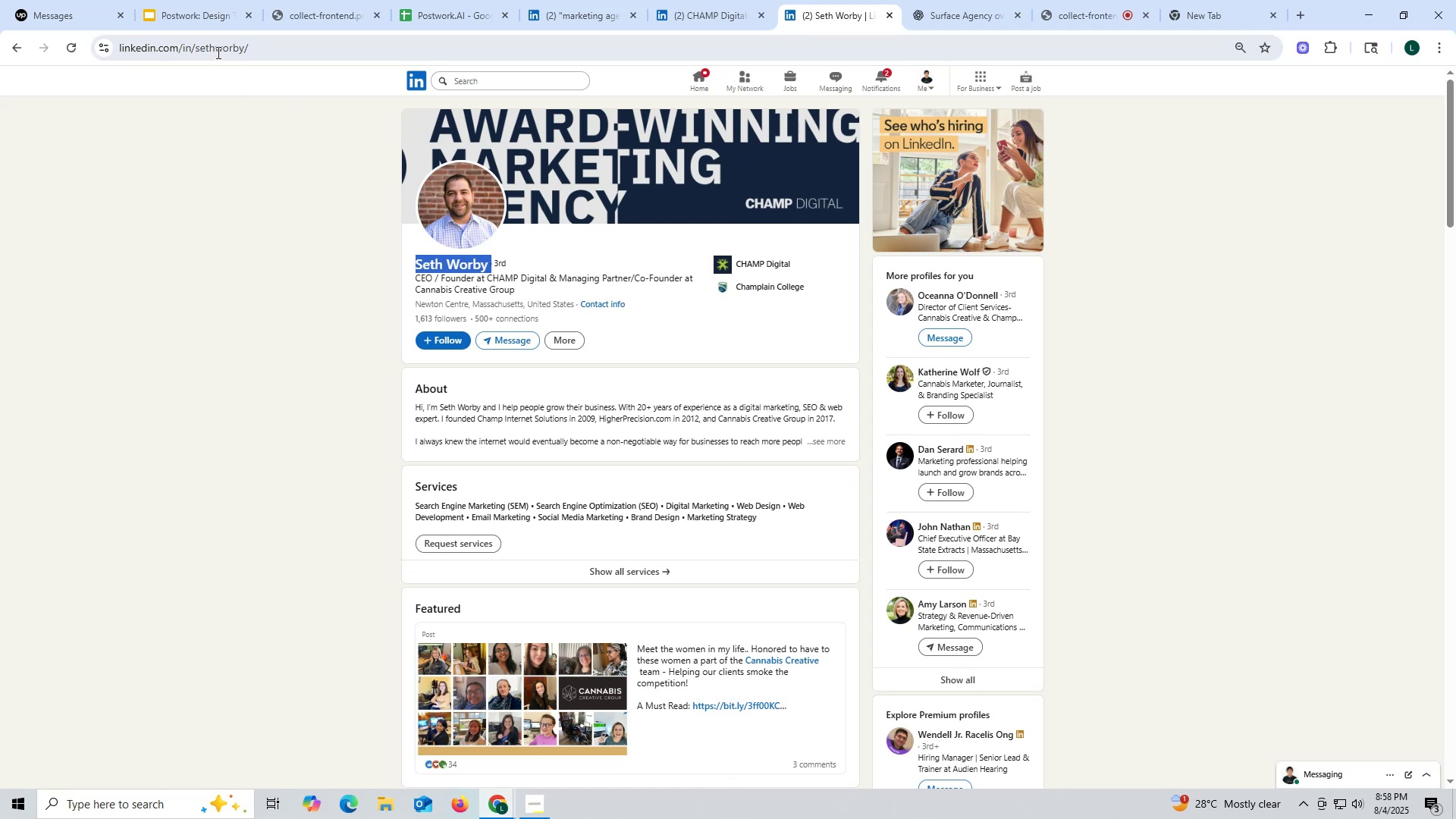 
double_click([217, 52])
 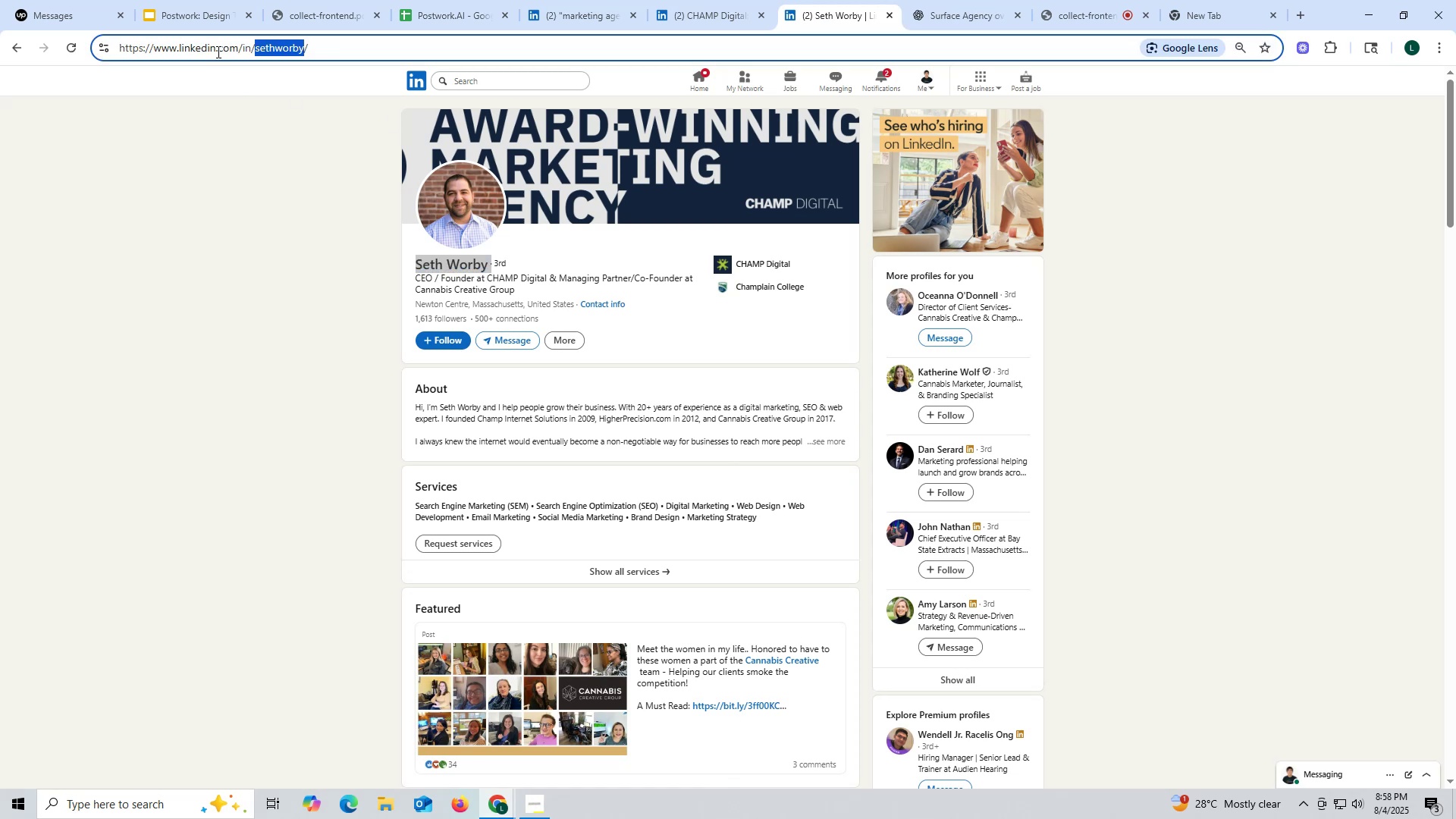 
key(Control+ControlLeft)
 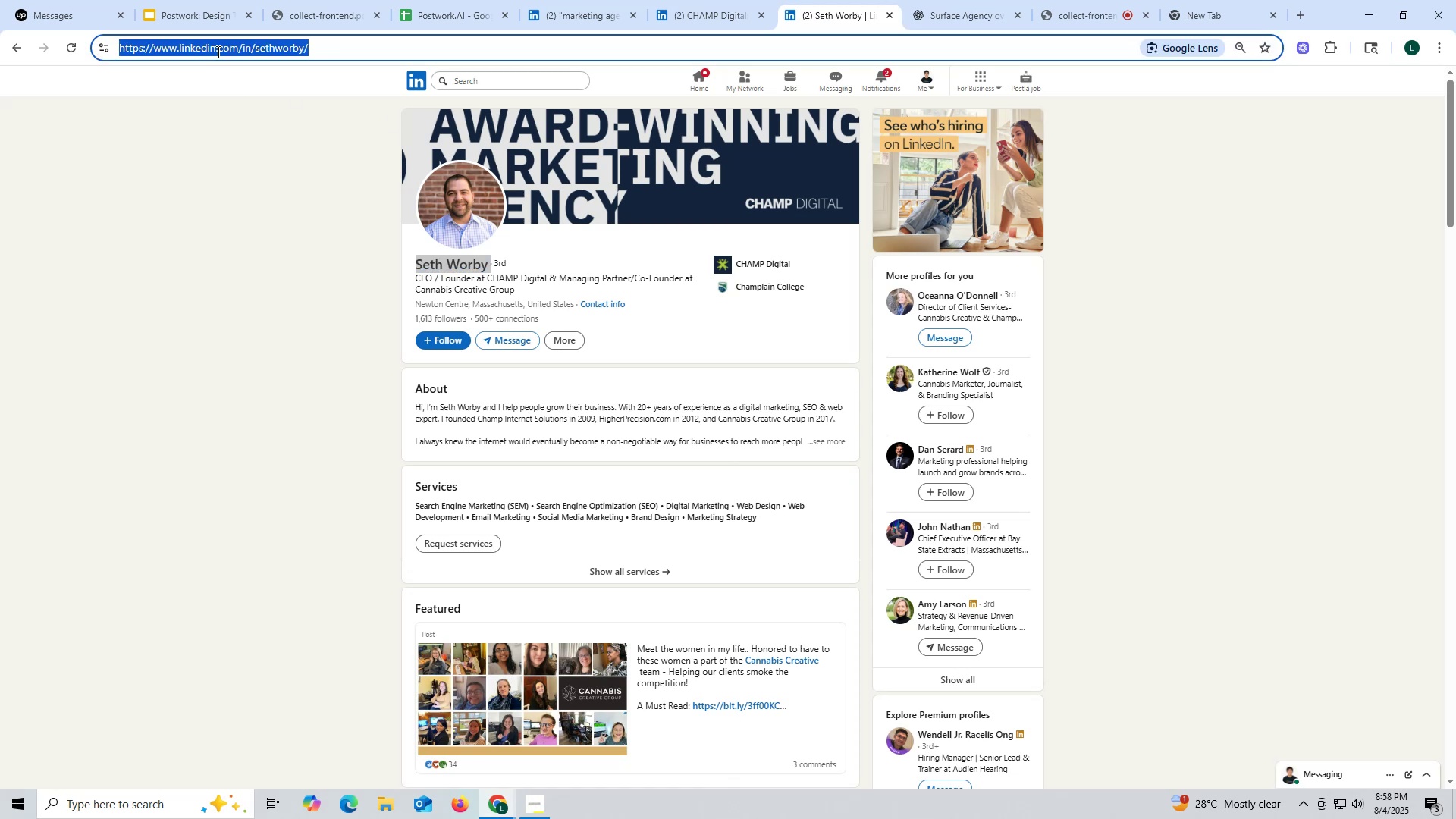 
triple_click([217, 52])
 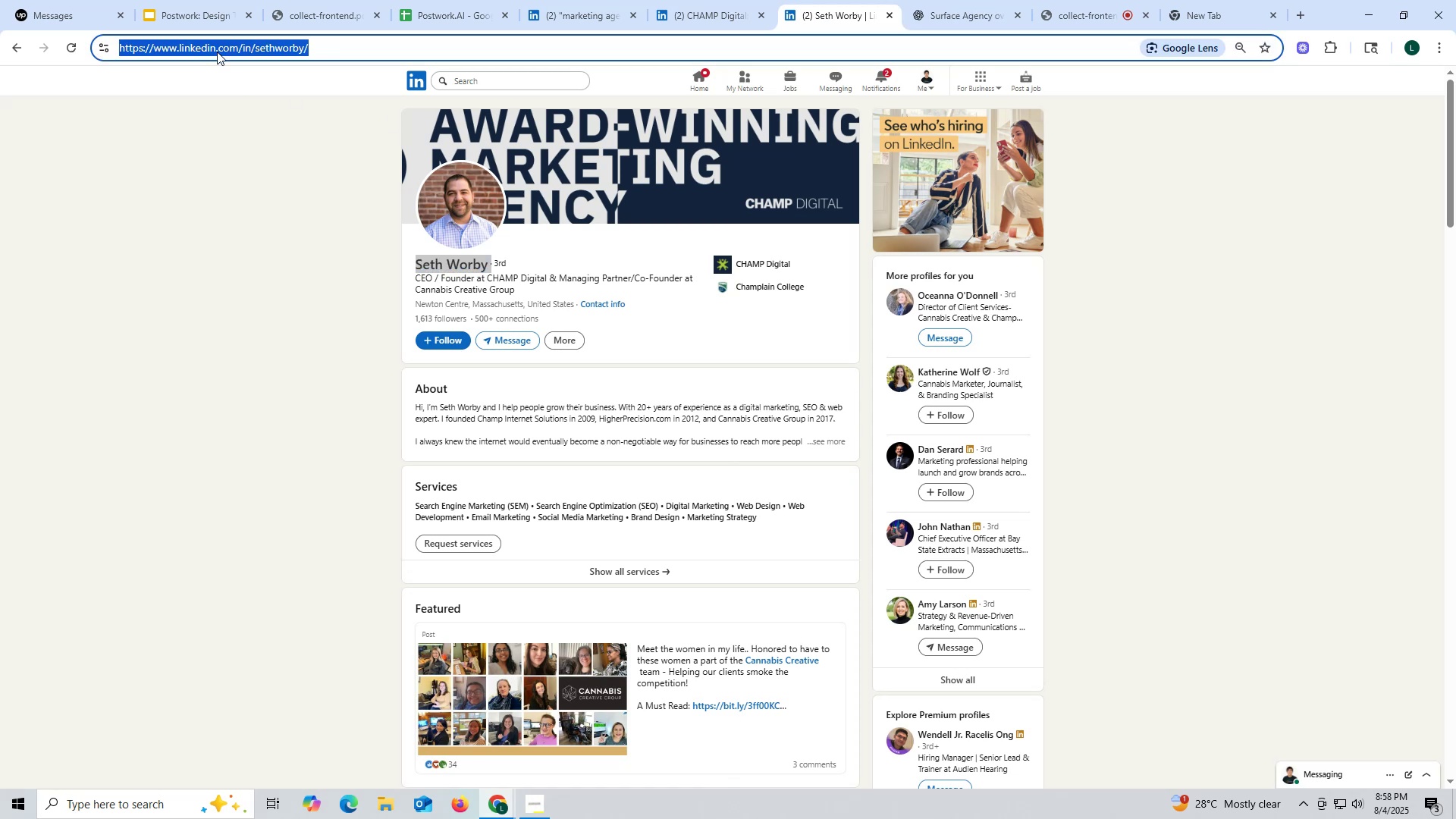 
key(Control+C)
 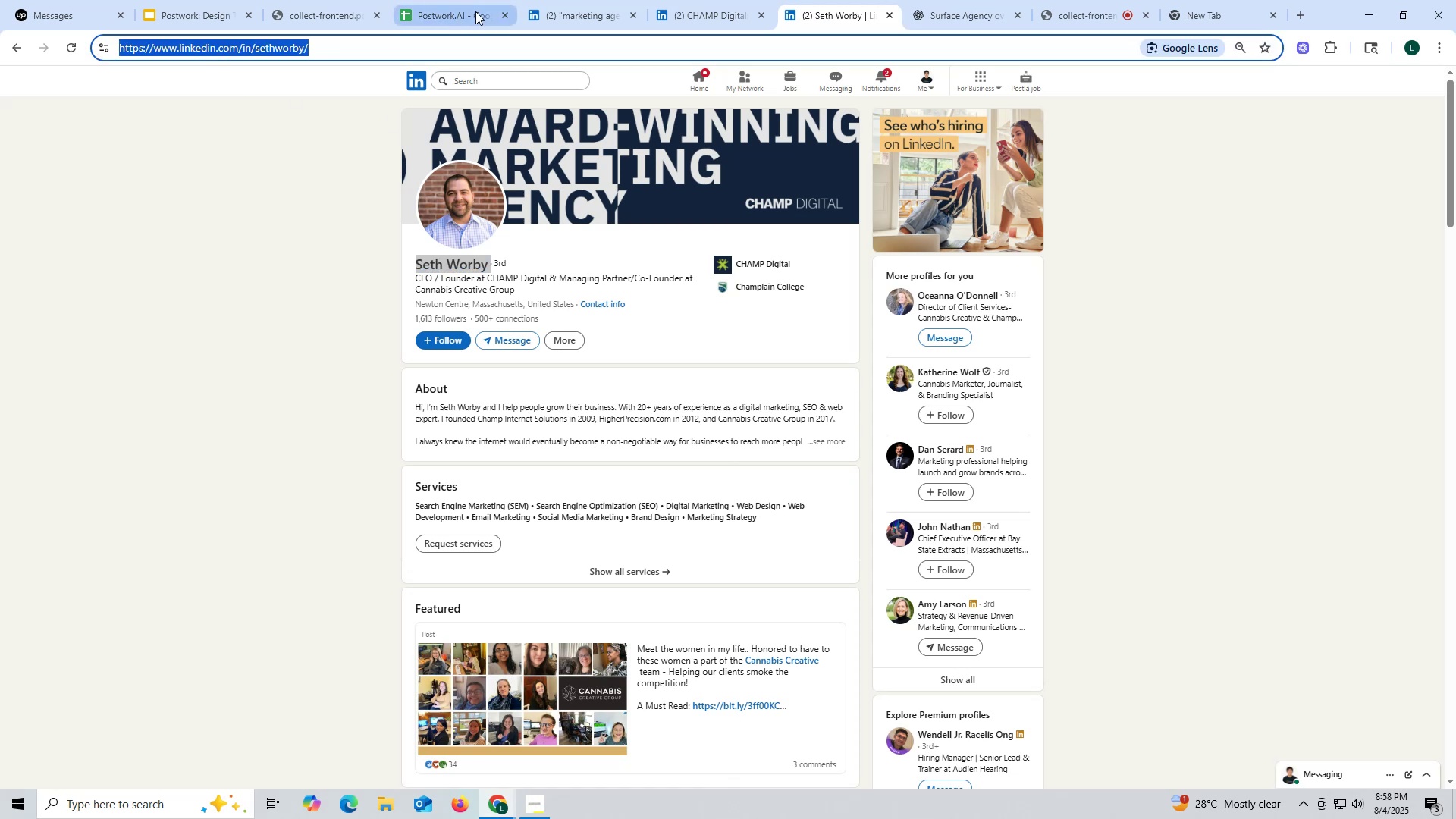 
left_click([475, 11])
 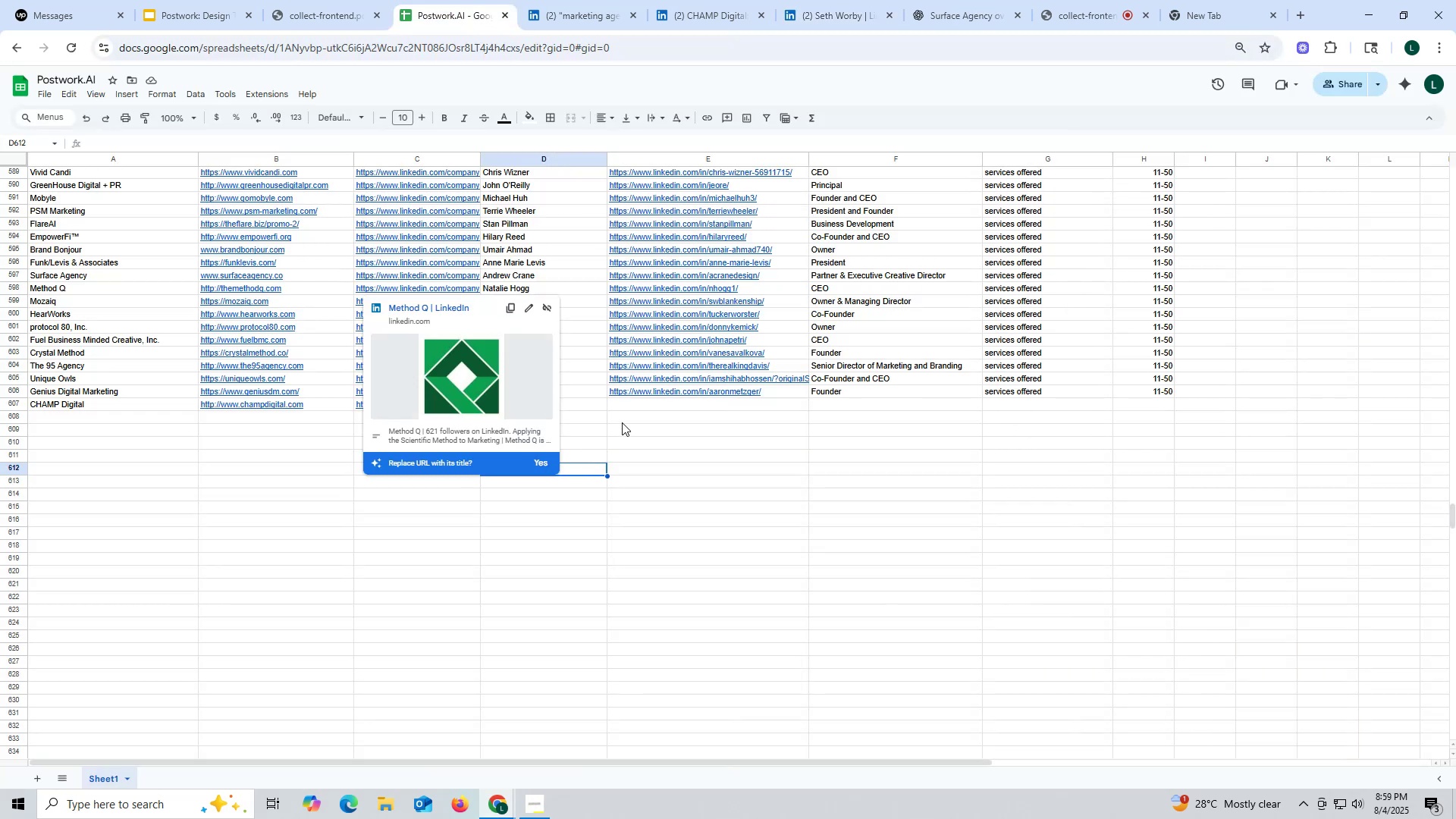 
double_click([645, 402])
 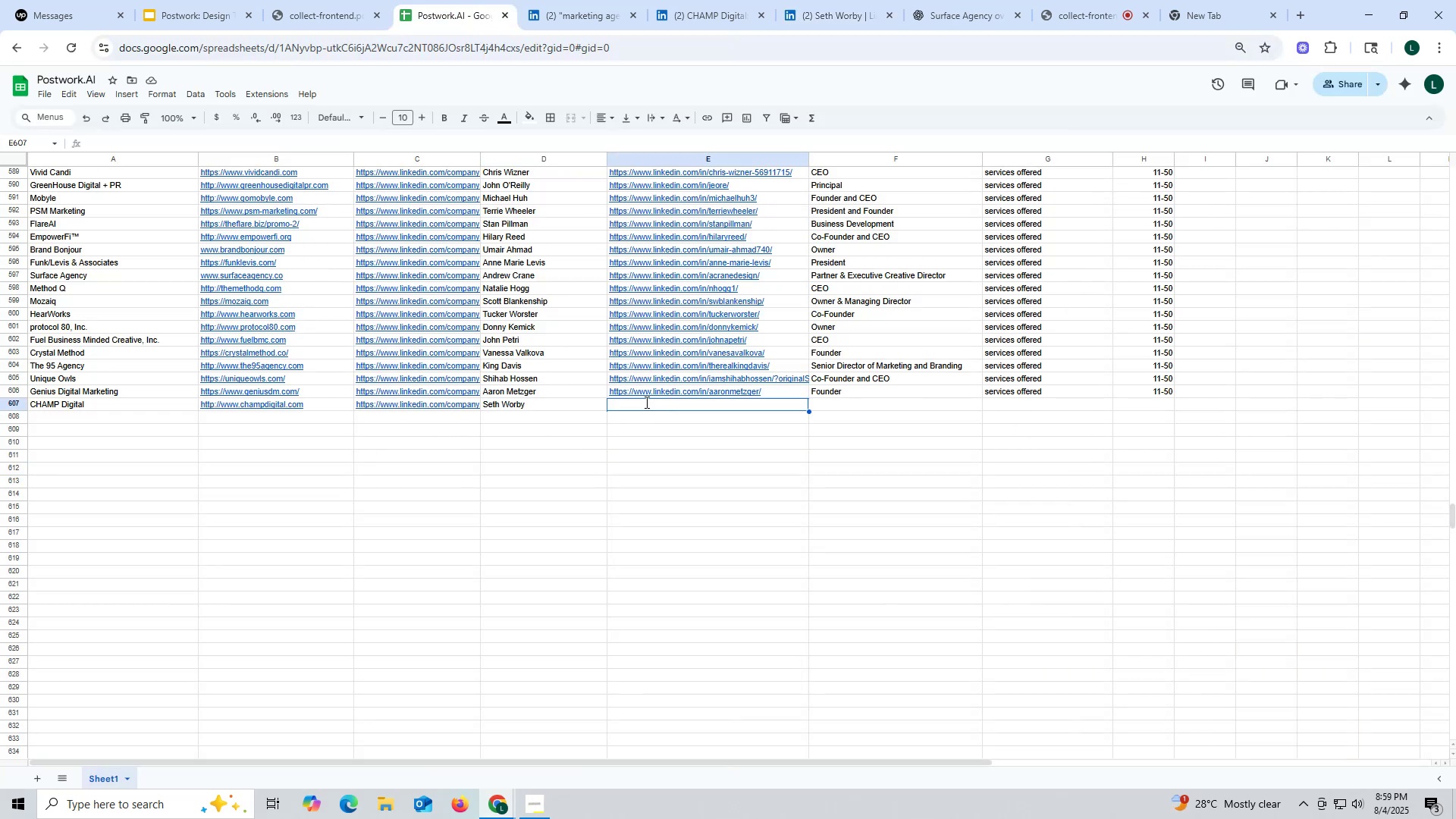 
key(Control+ControlLeft)
 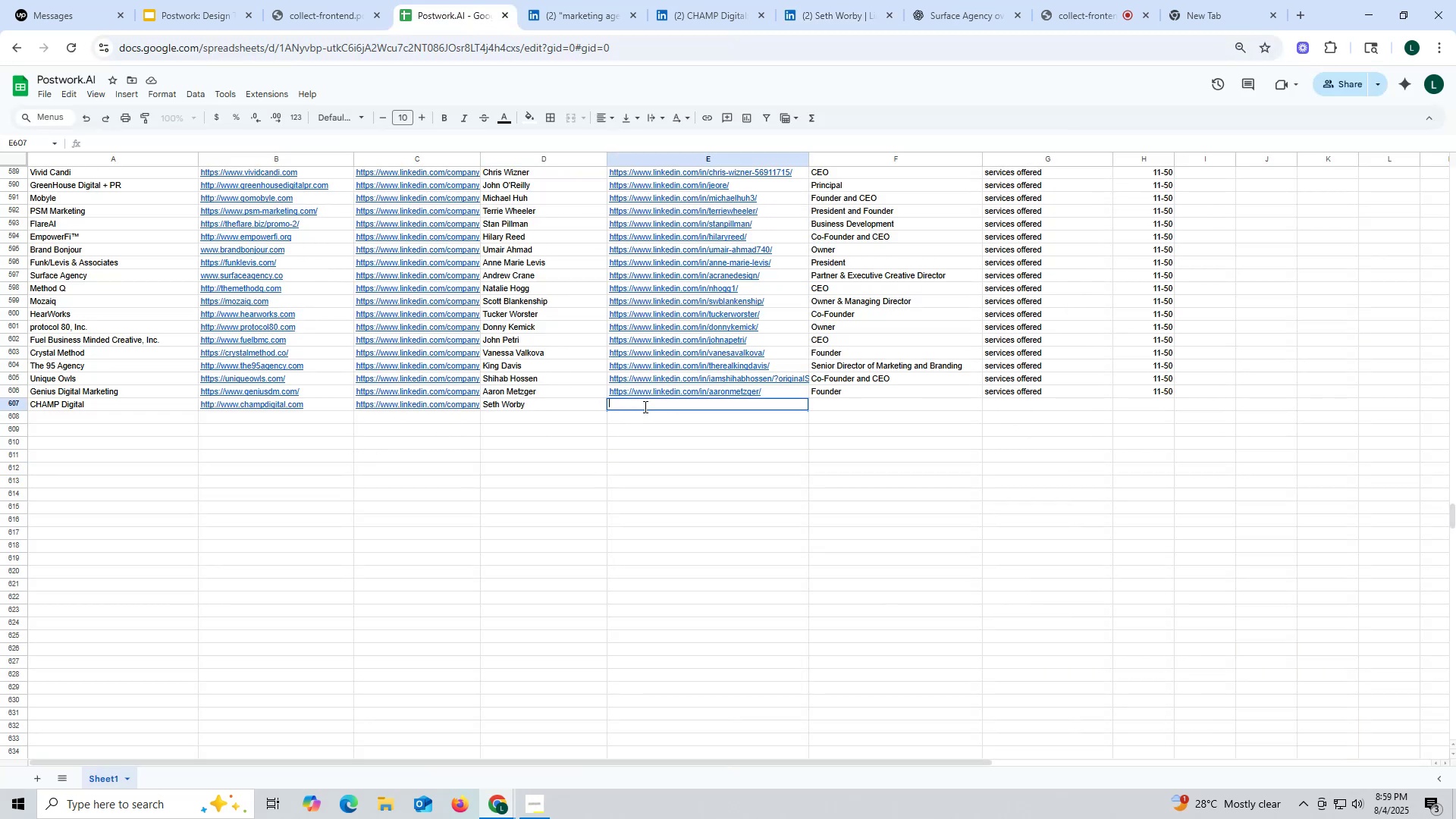 
key(Control+V)
 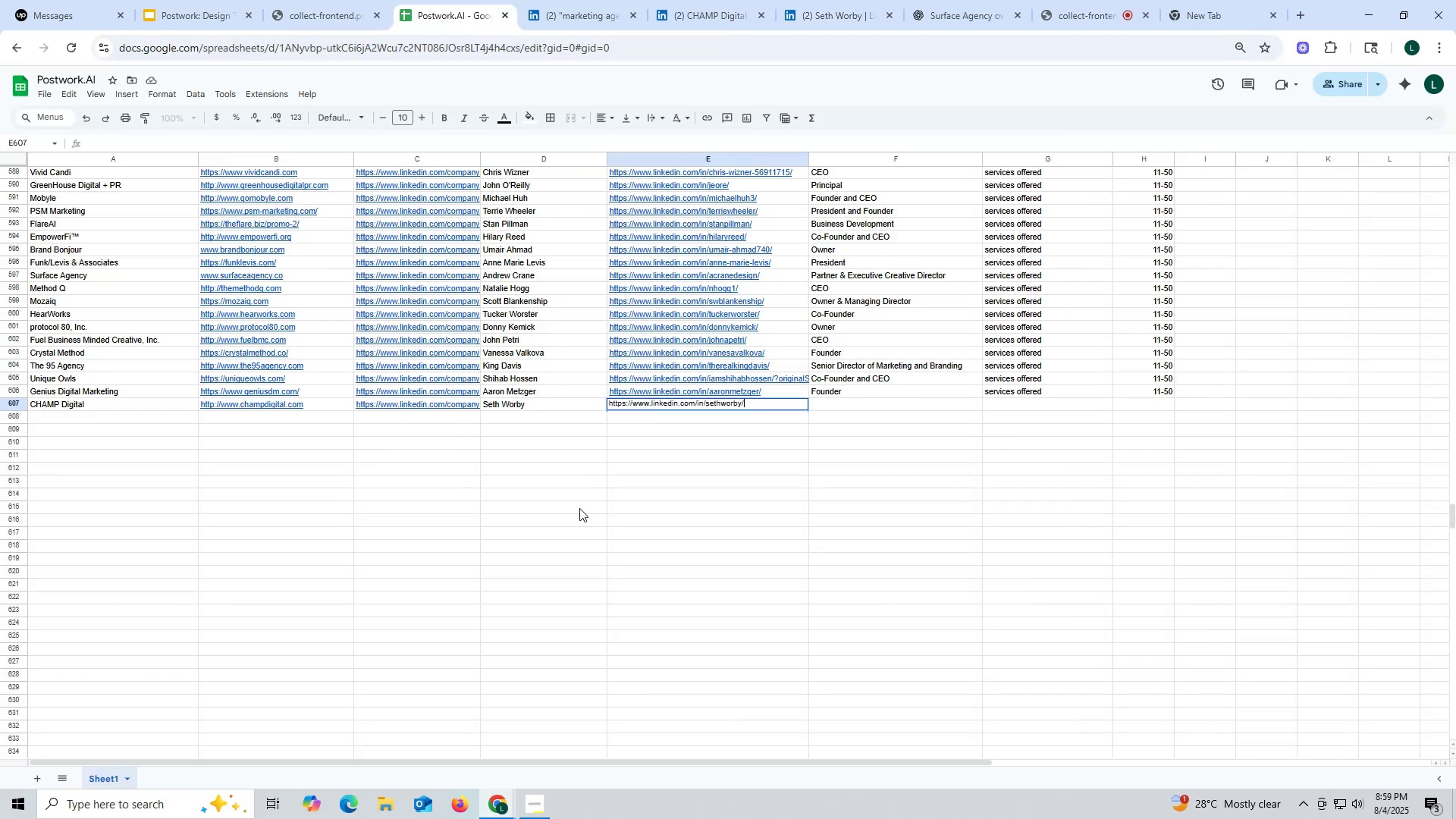 
triple_click([579, 508])
 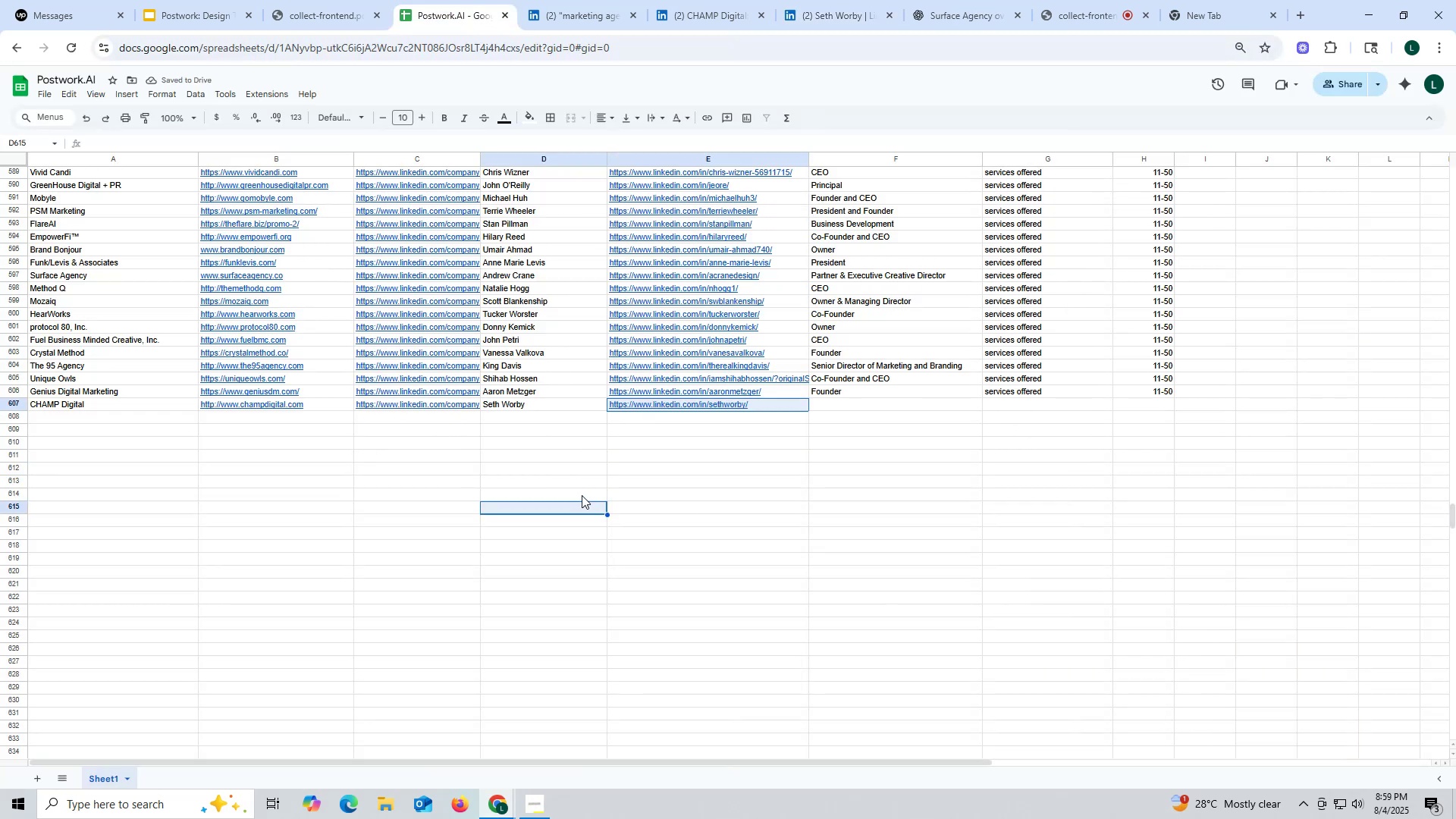 
wait(8.36)
 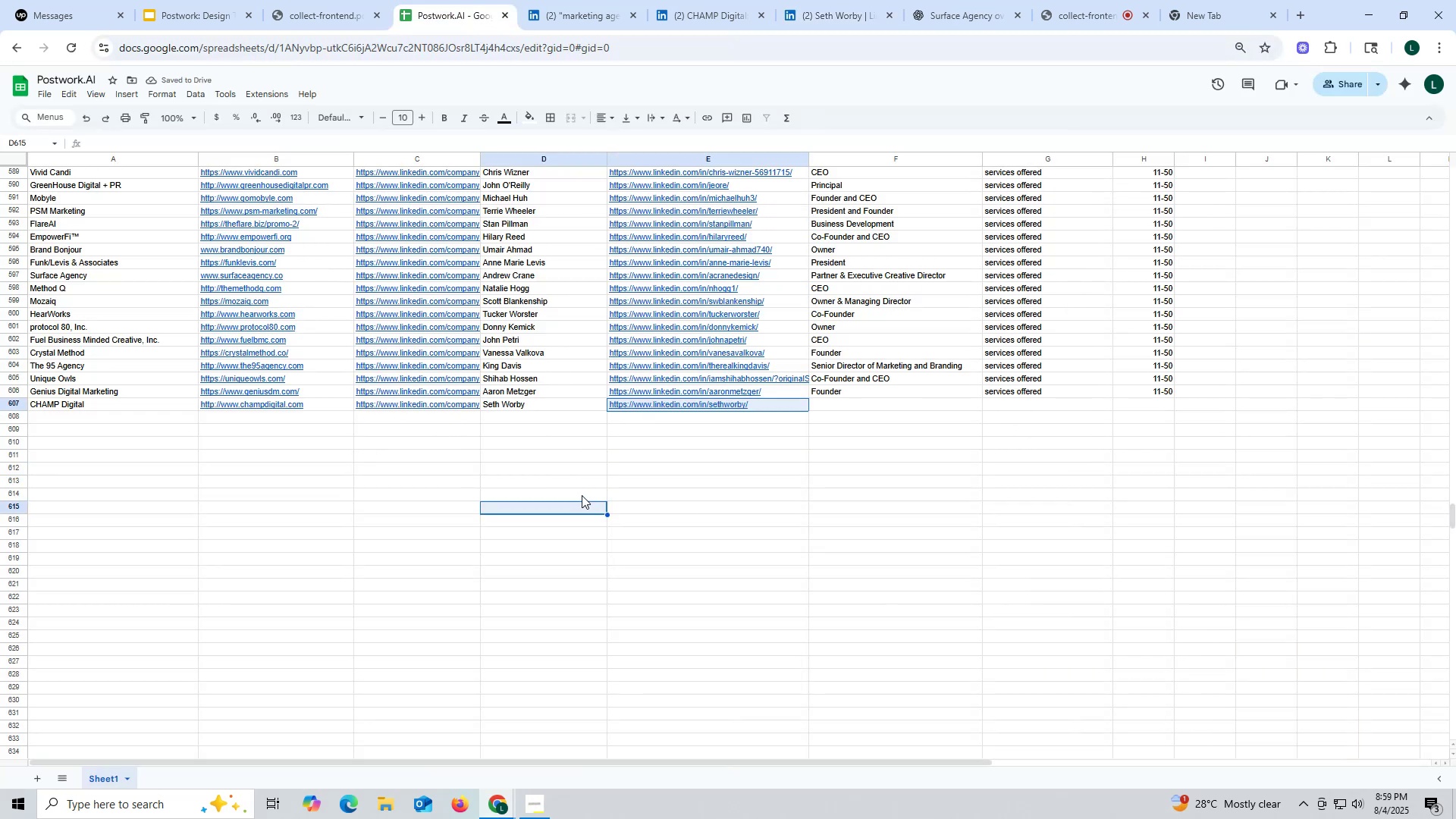 
left_click([841, 14])
 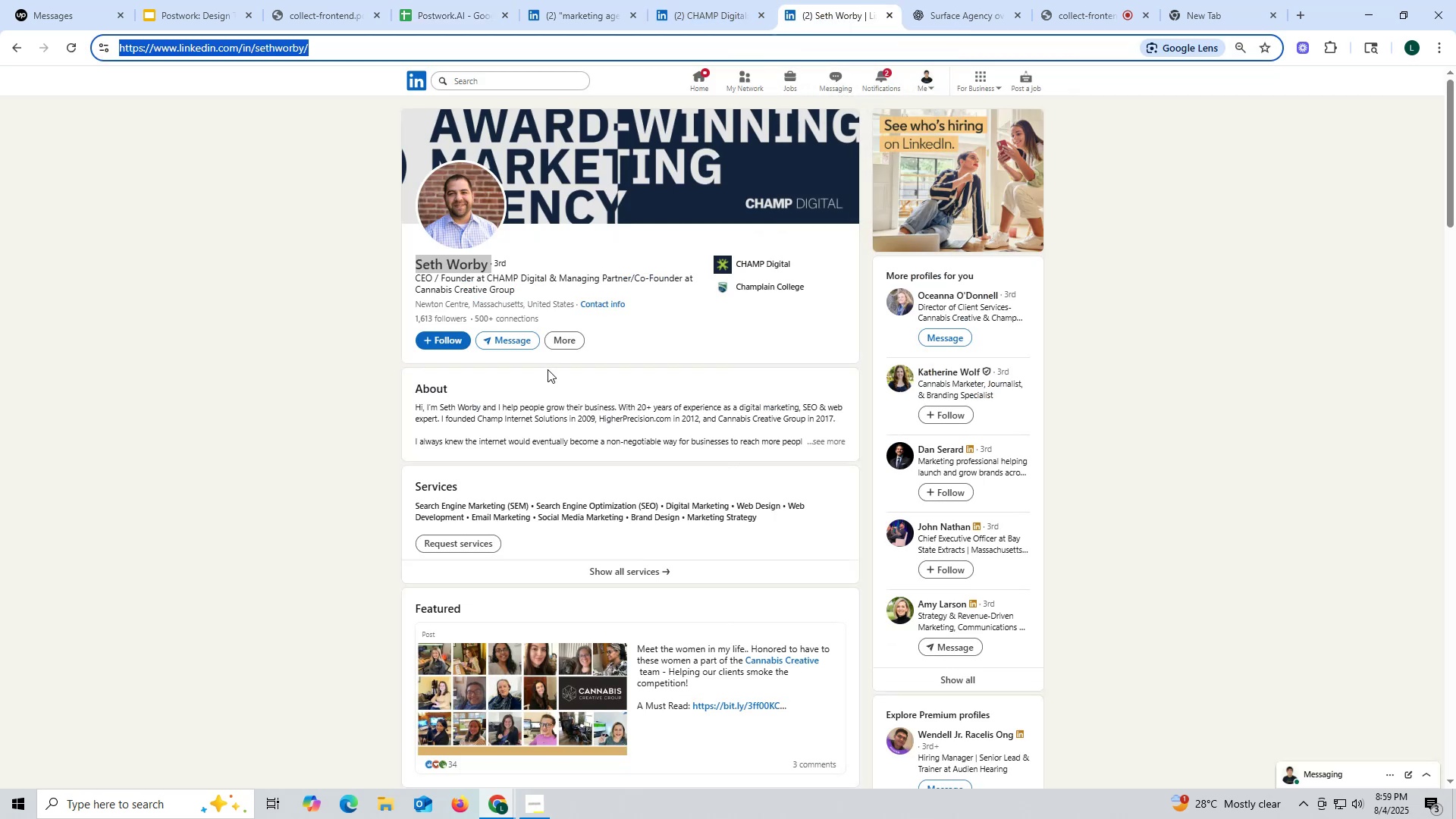 
scroll: coordinate [607, 458], scroll_direction: down, amount: 8.0
 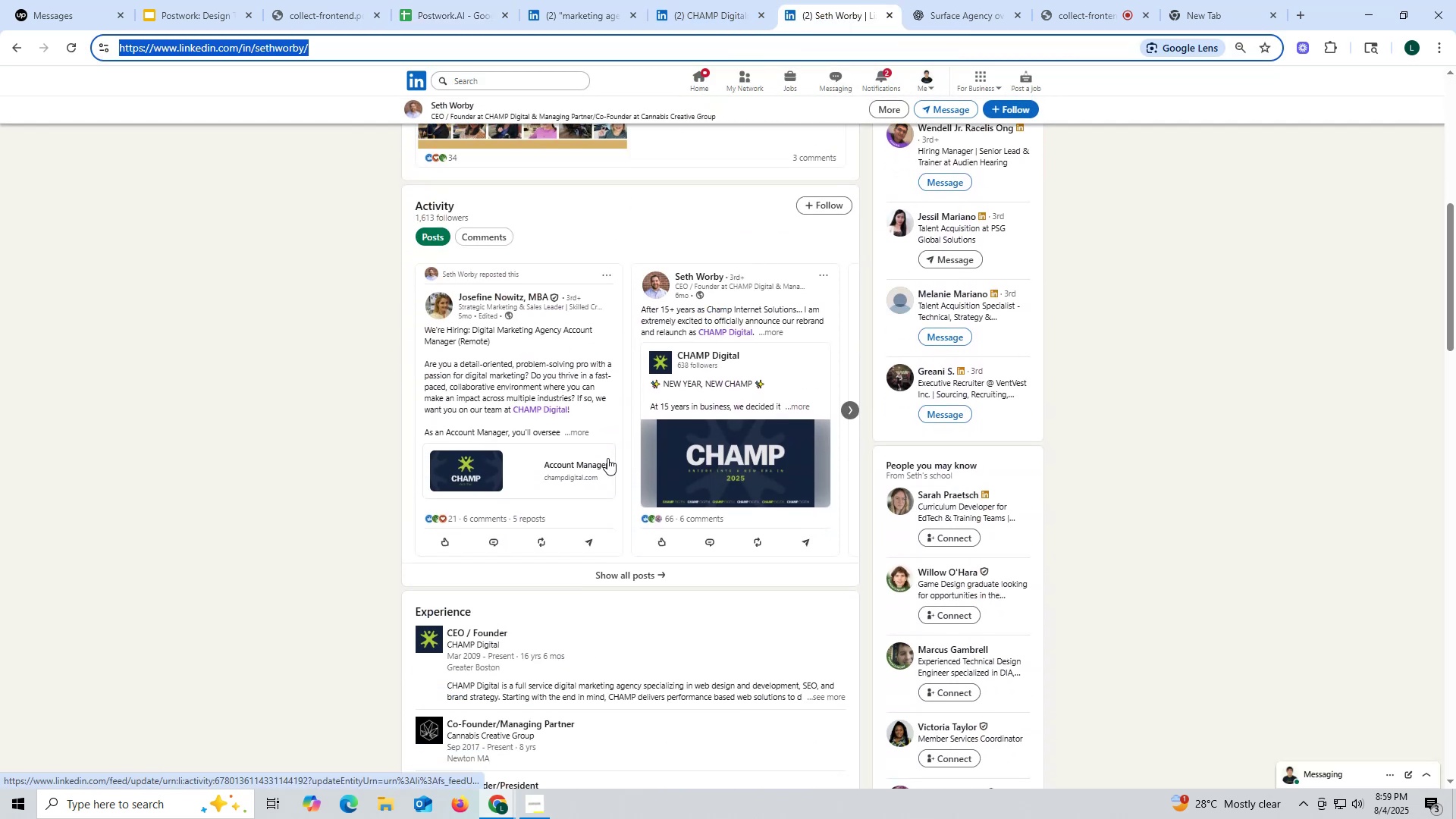 
scroll: coordinate [608, 457], scroll_direction: up, amount: 9.0
 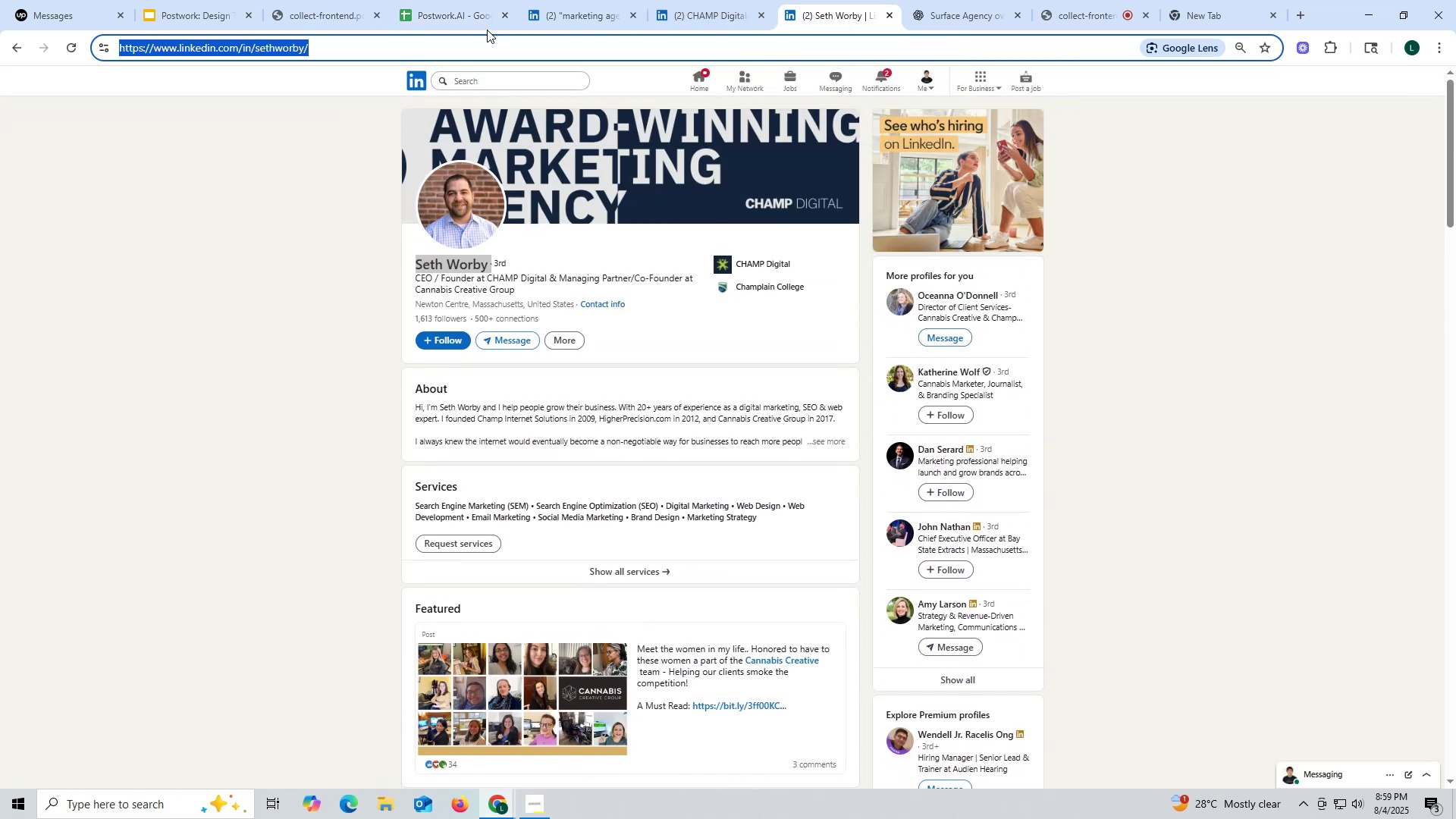 
left_click([457, 11])
 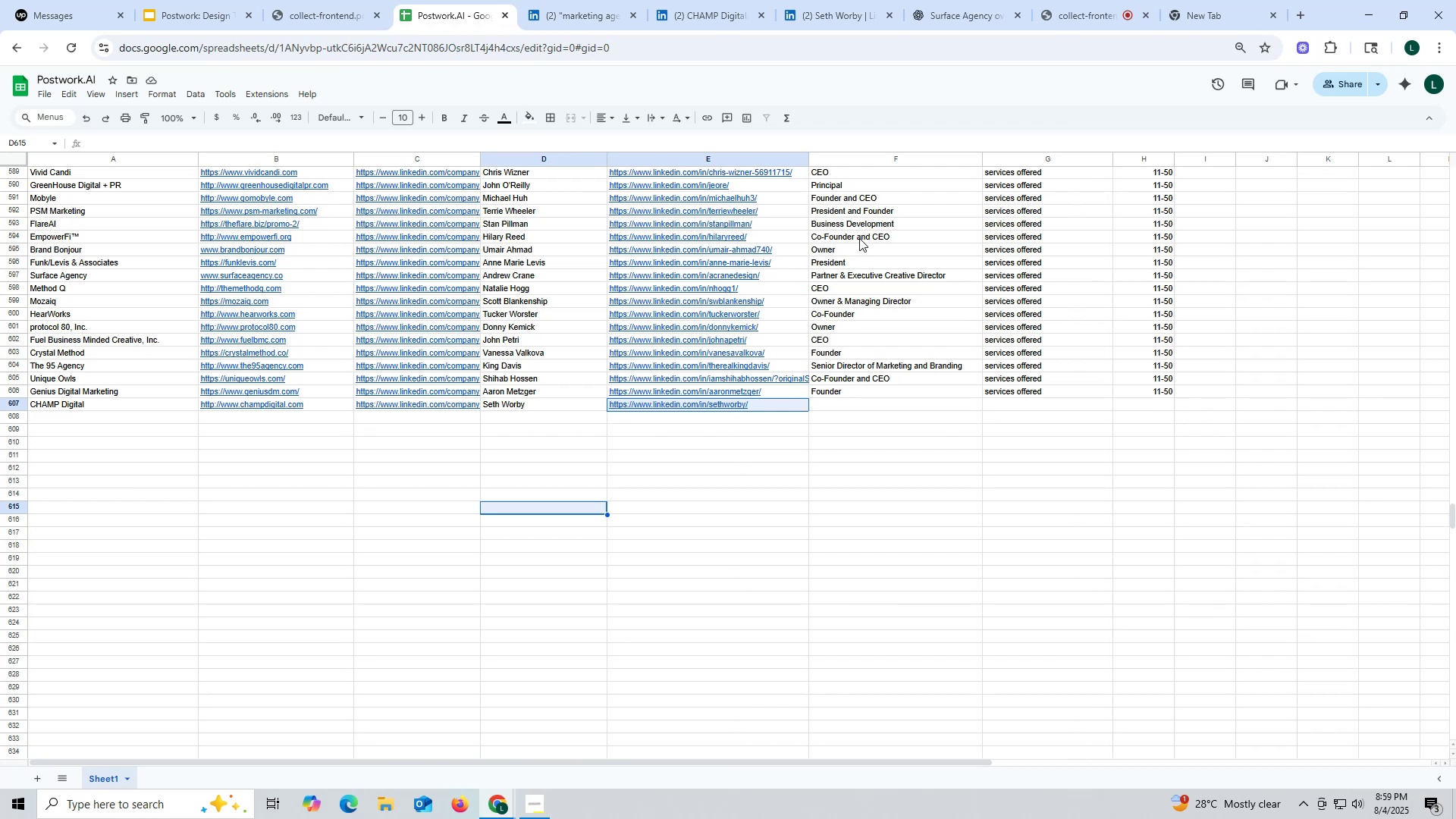 
left_click([855, 200])
 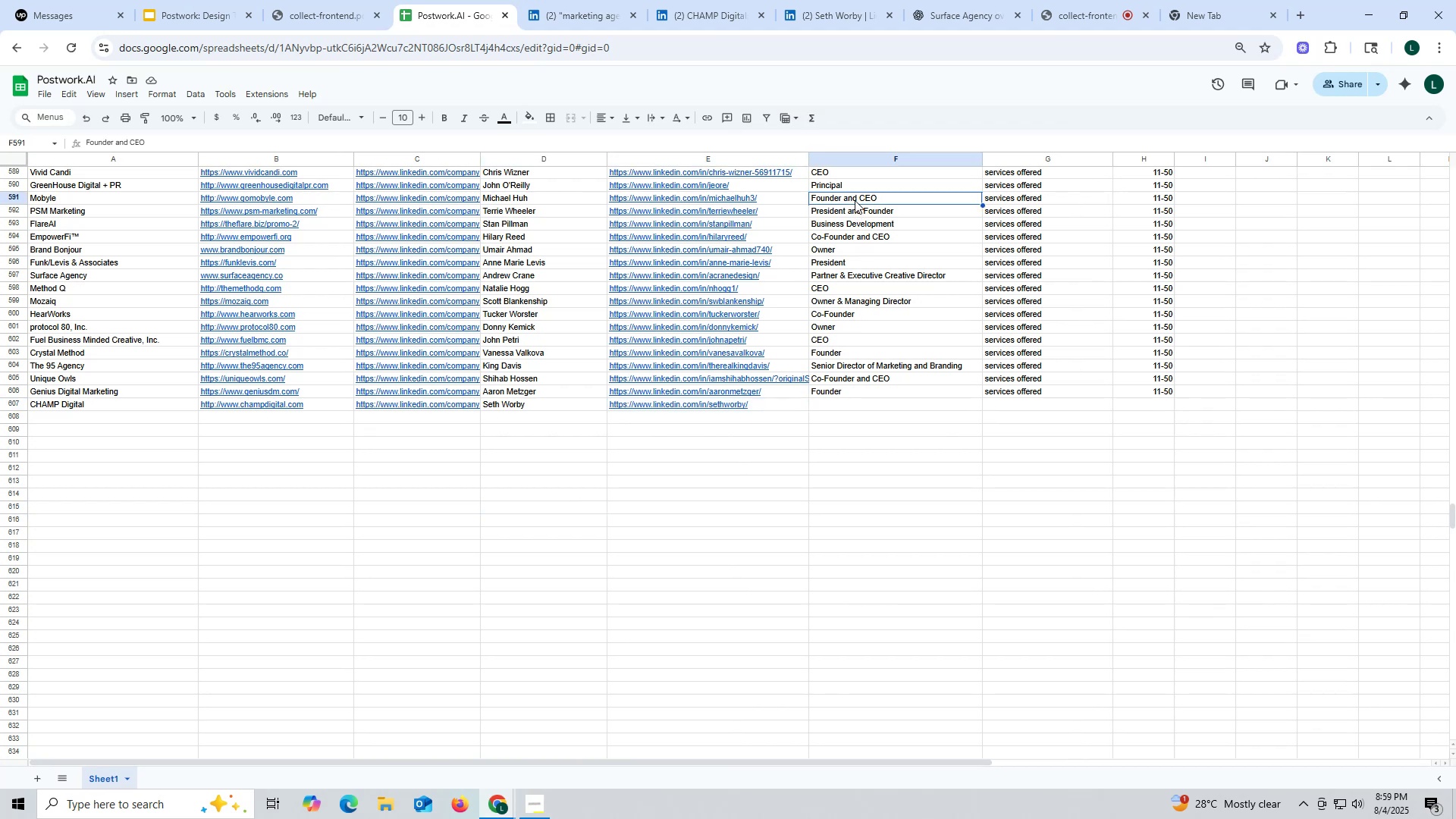 
key(Control+ControlLeft)
 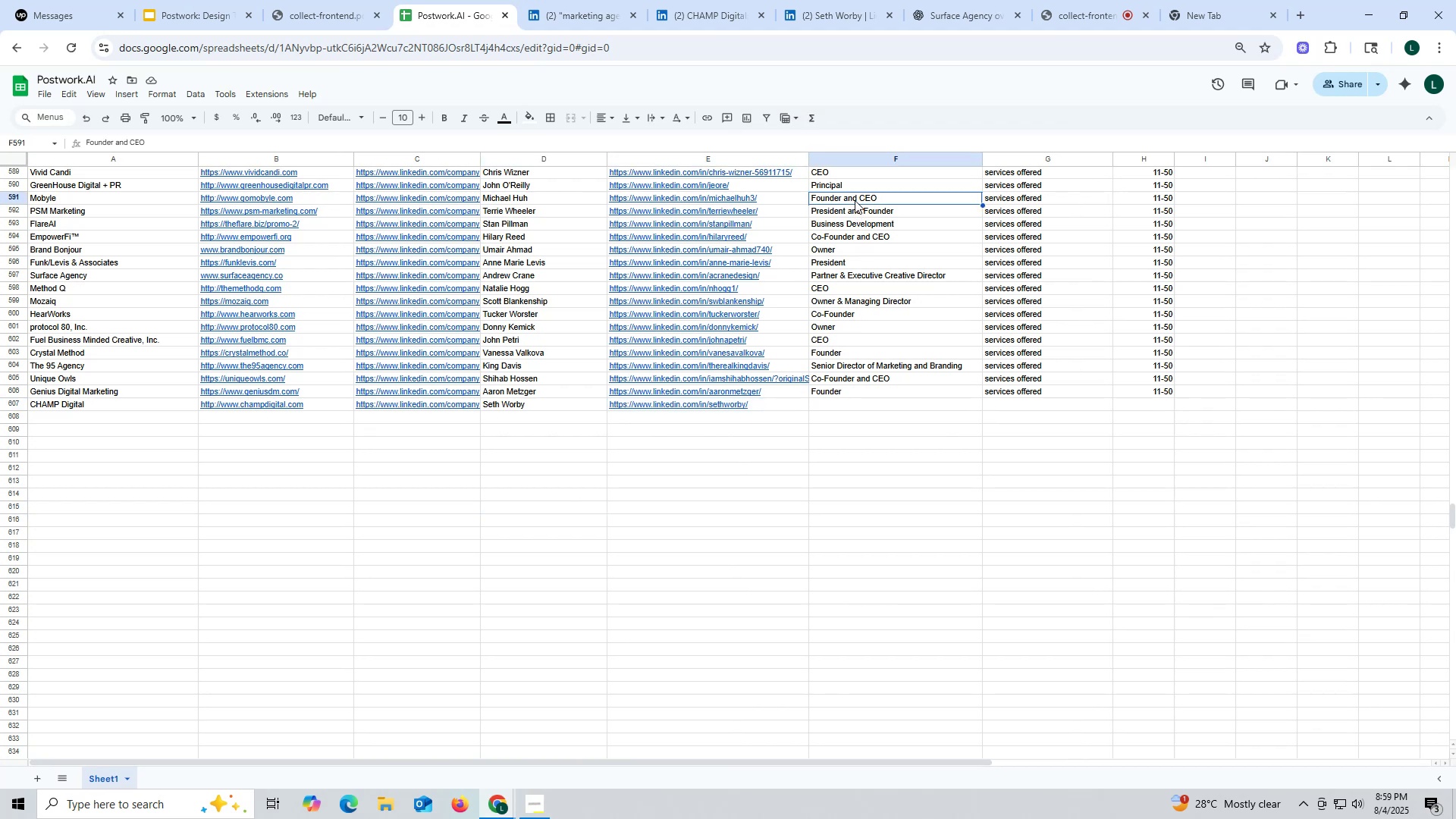 
key(Control+C)
 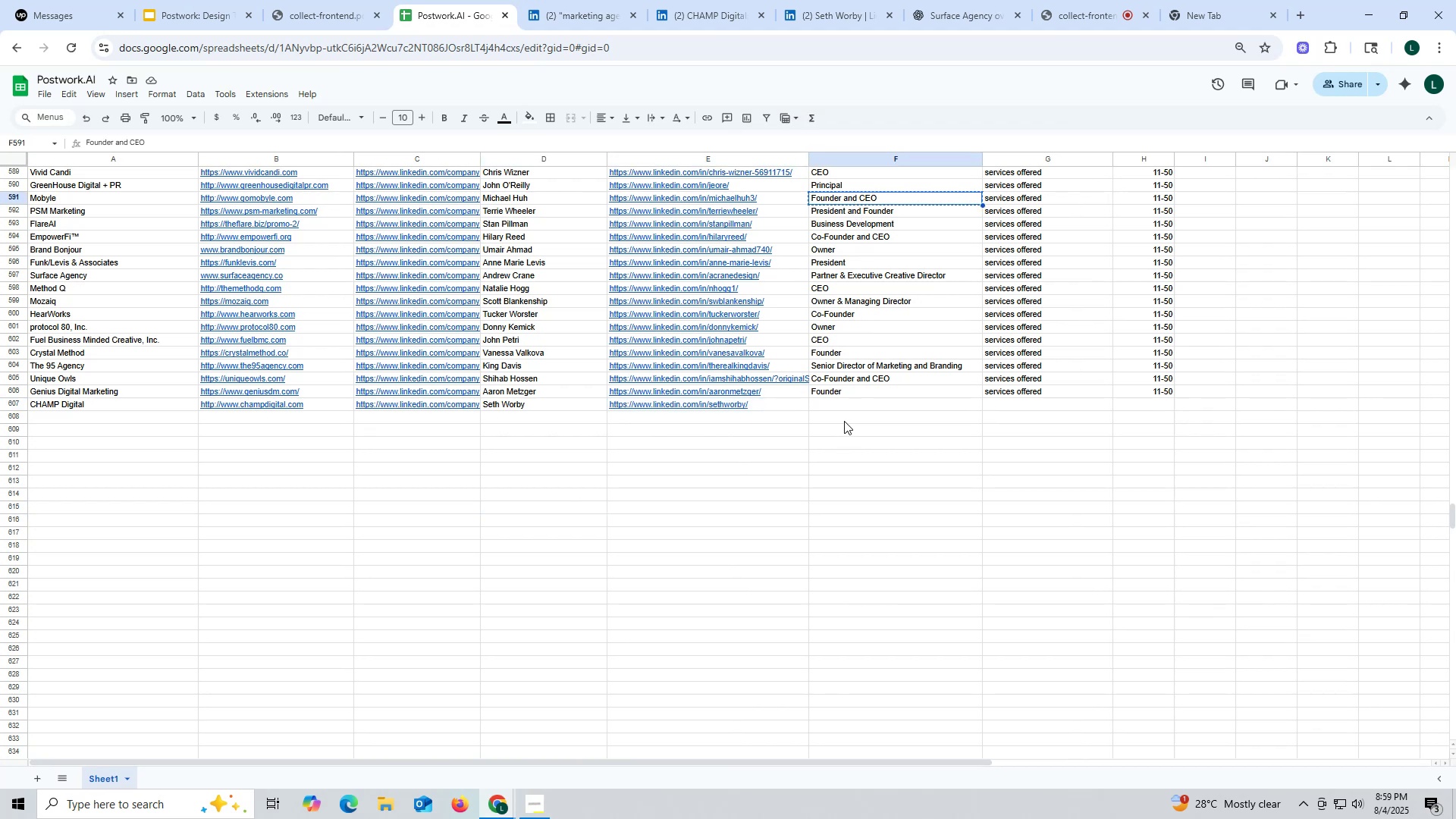 
key(Control+ControlLeft)
 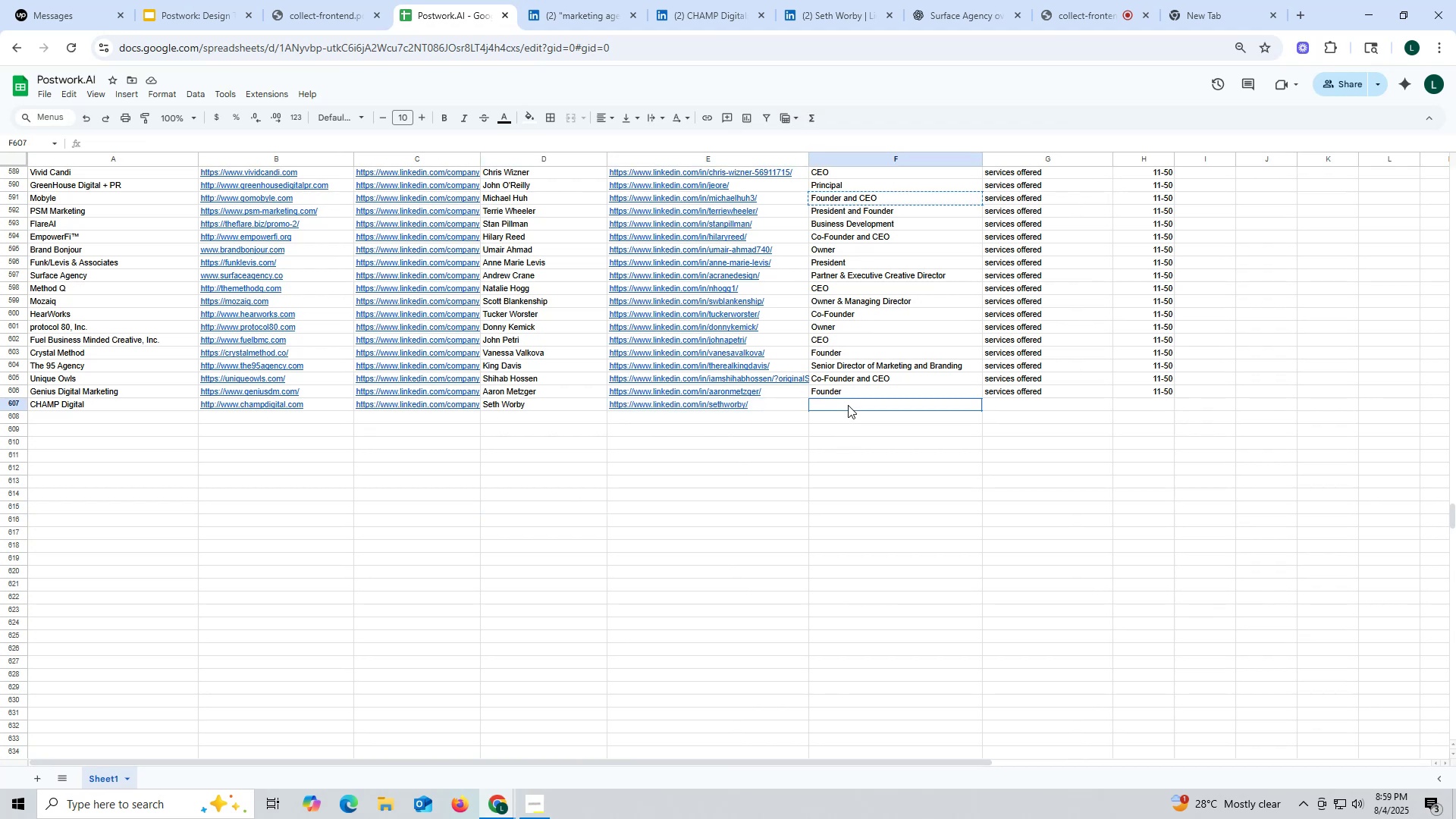 
left_click([848, 405])
 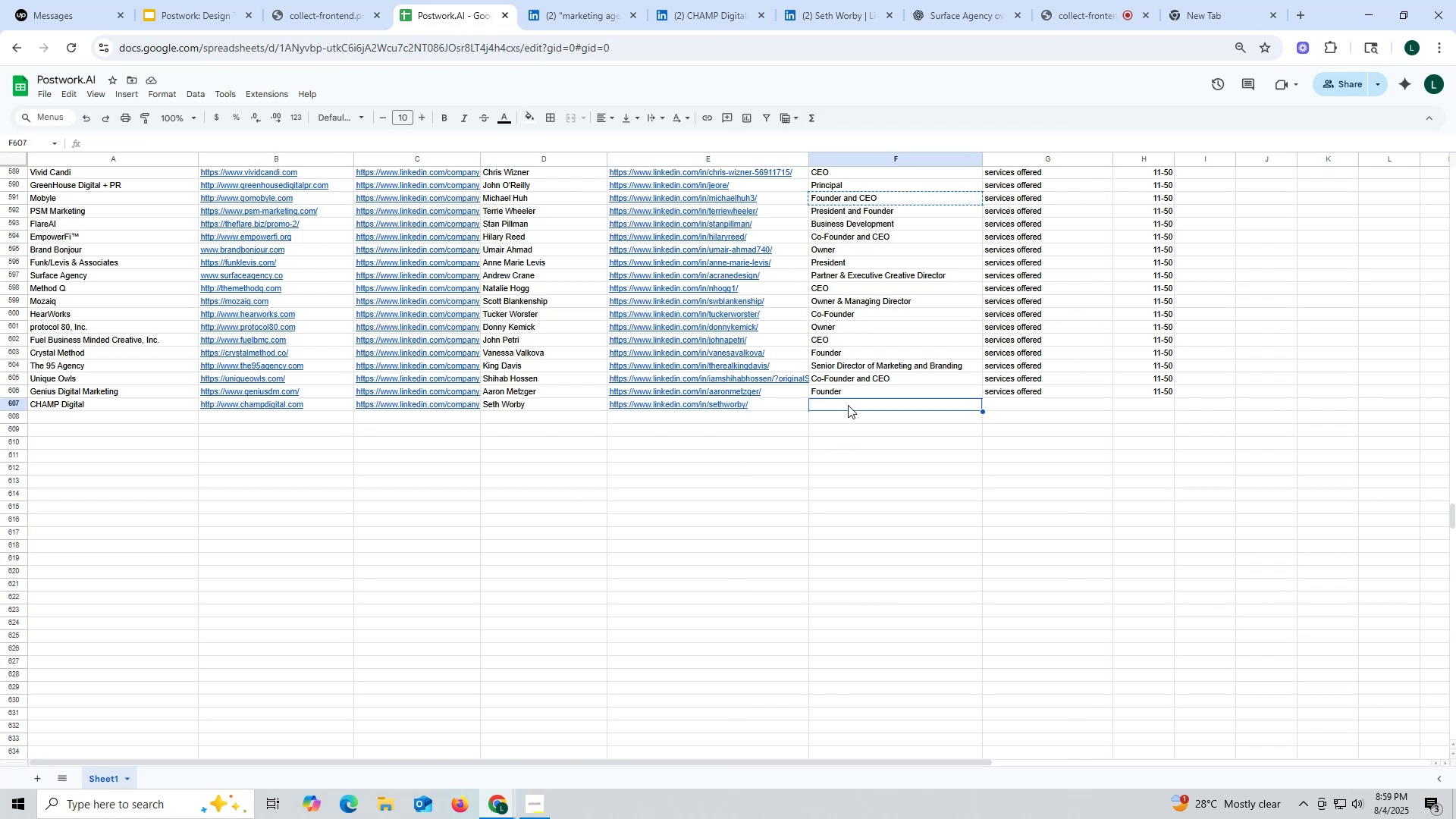 
key(Control+V)
 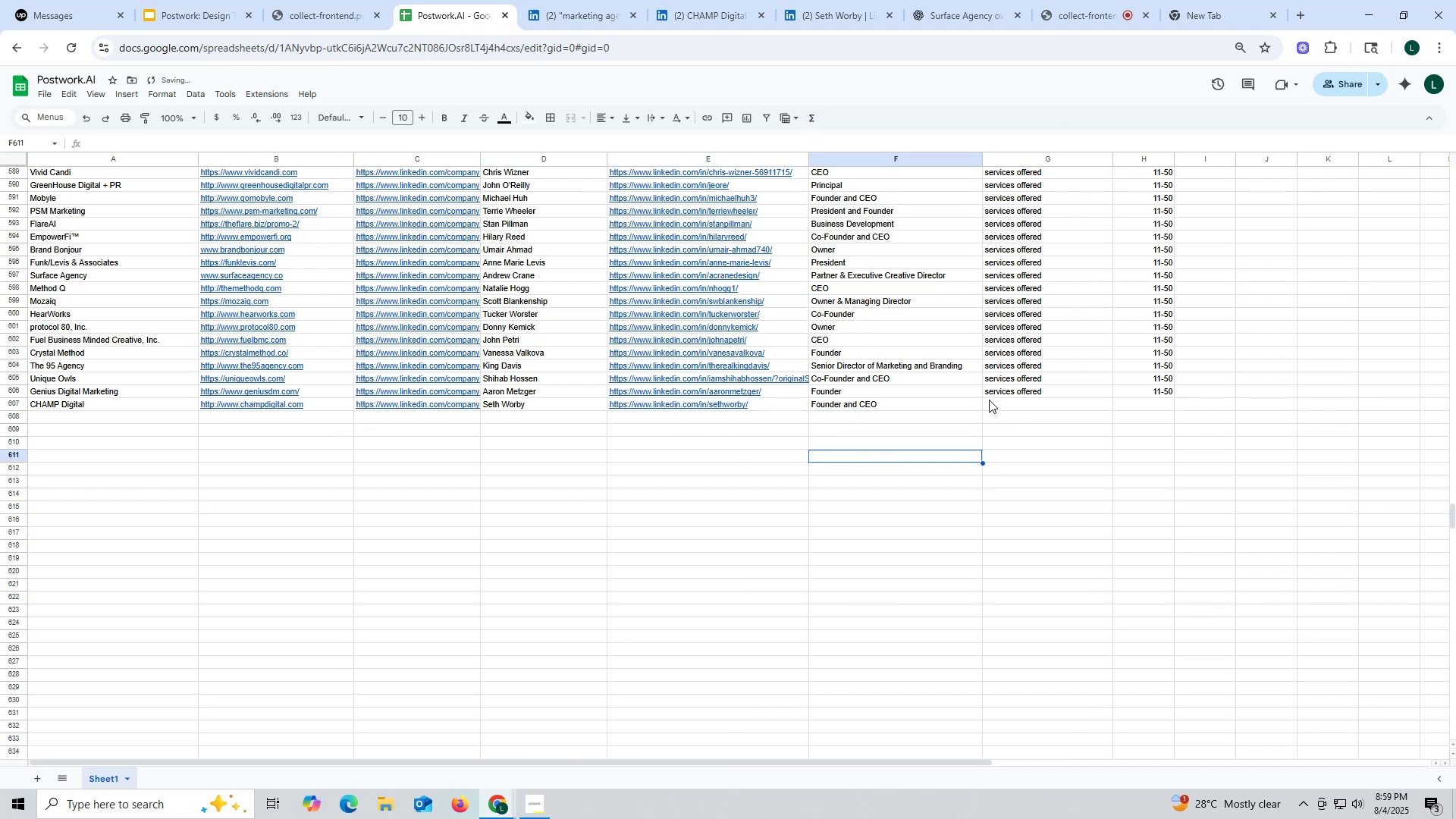 
key(Control+ControlLeft)
 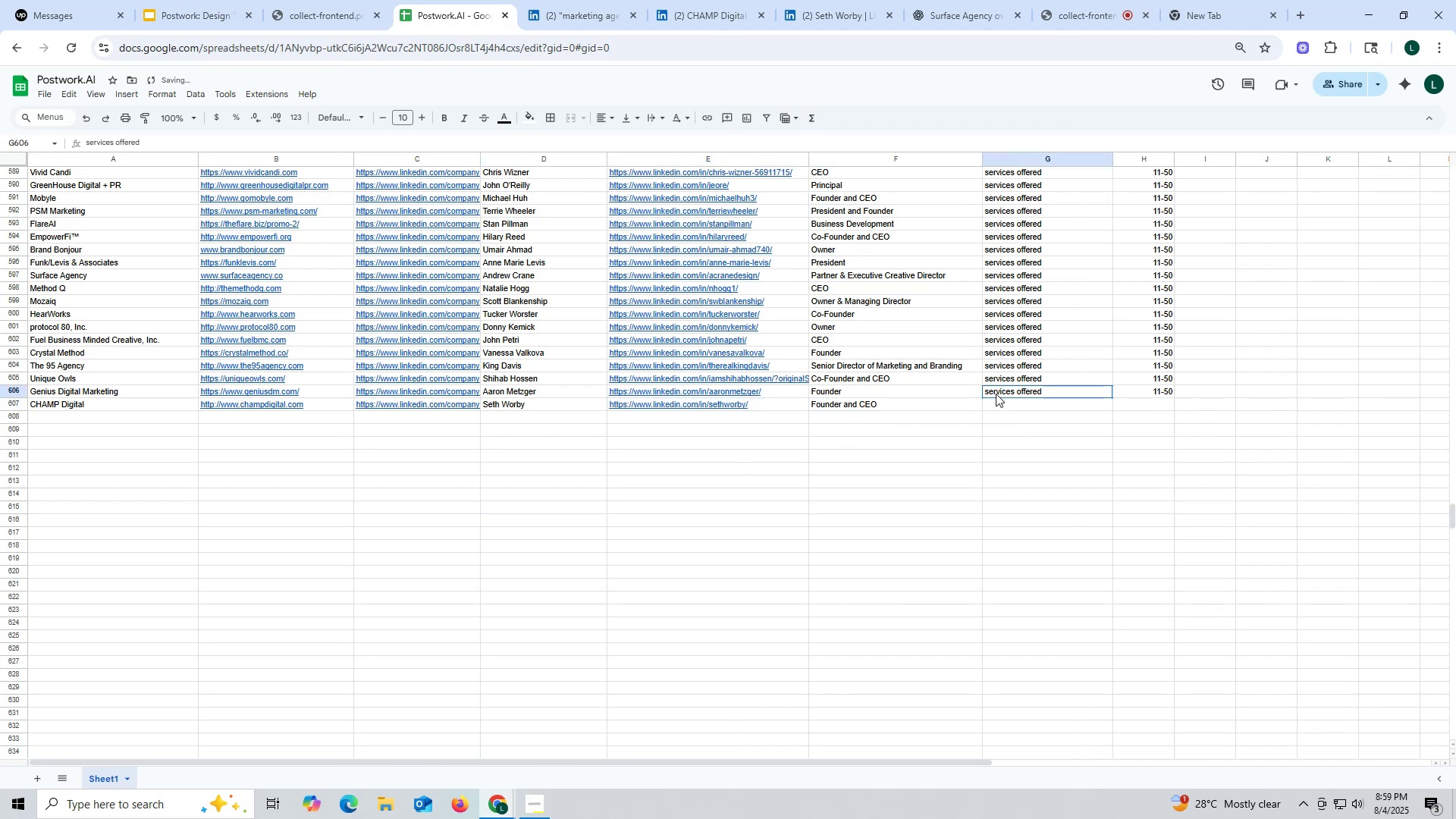 
key(Control+C)
 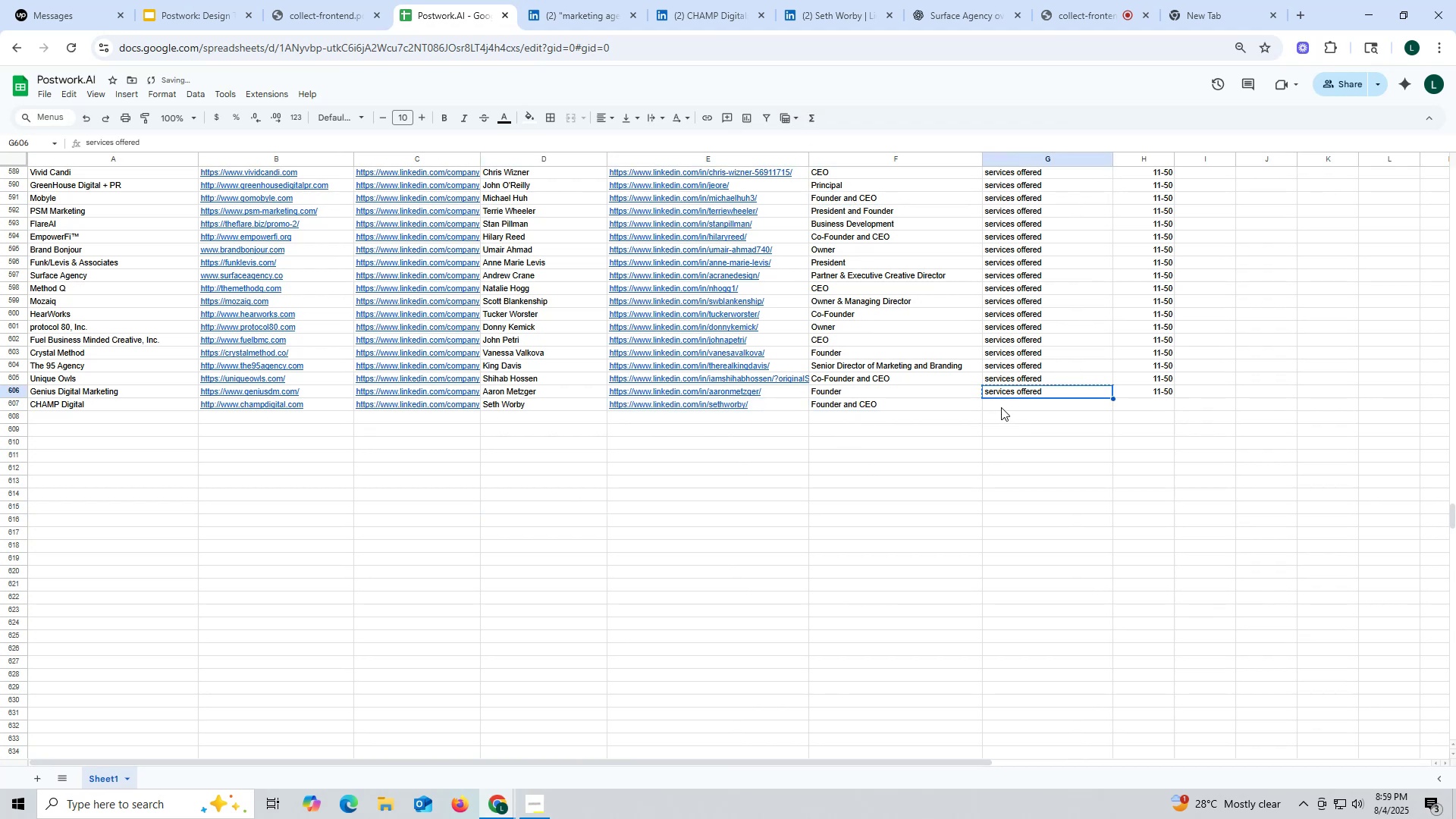 
key(Control+ControlLeft)
 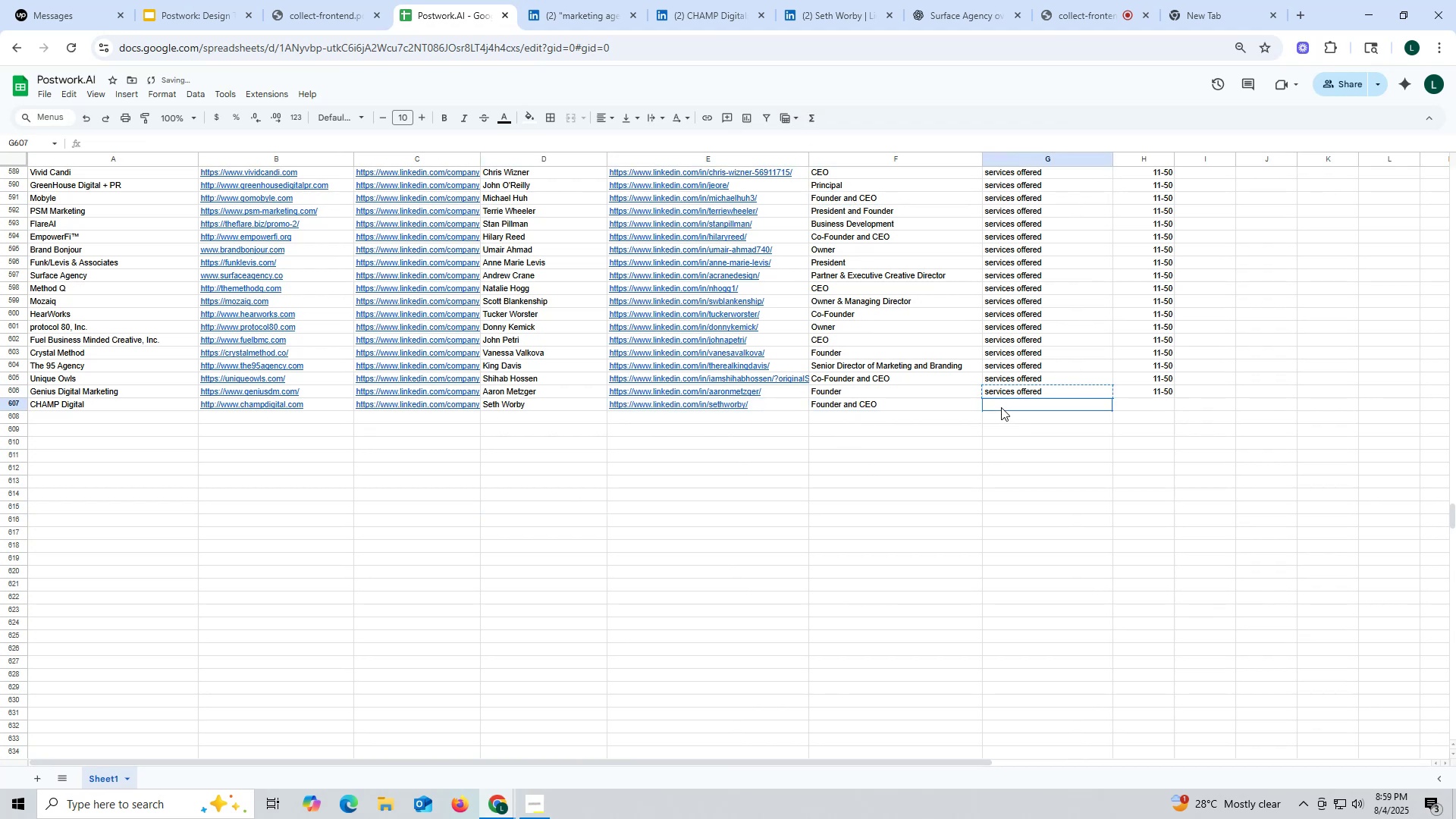 
double_click([1001, 407])
 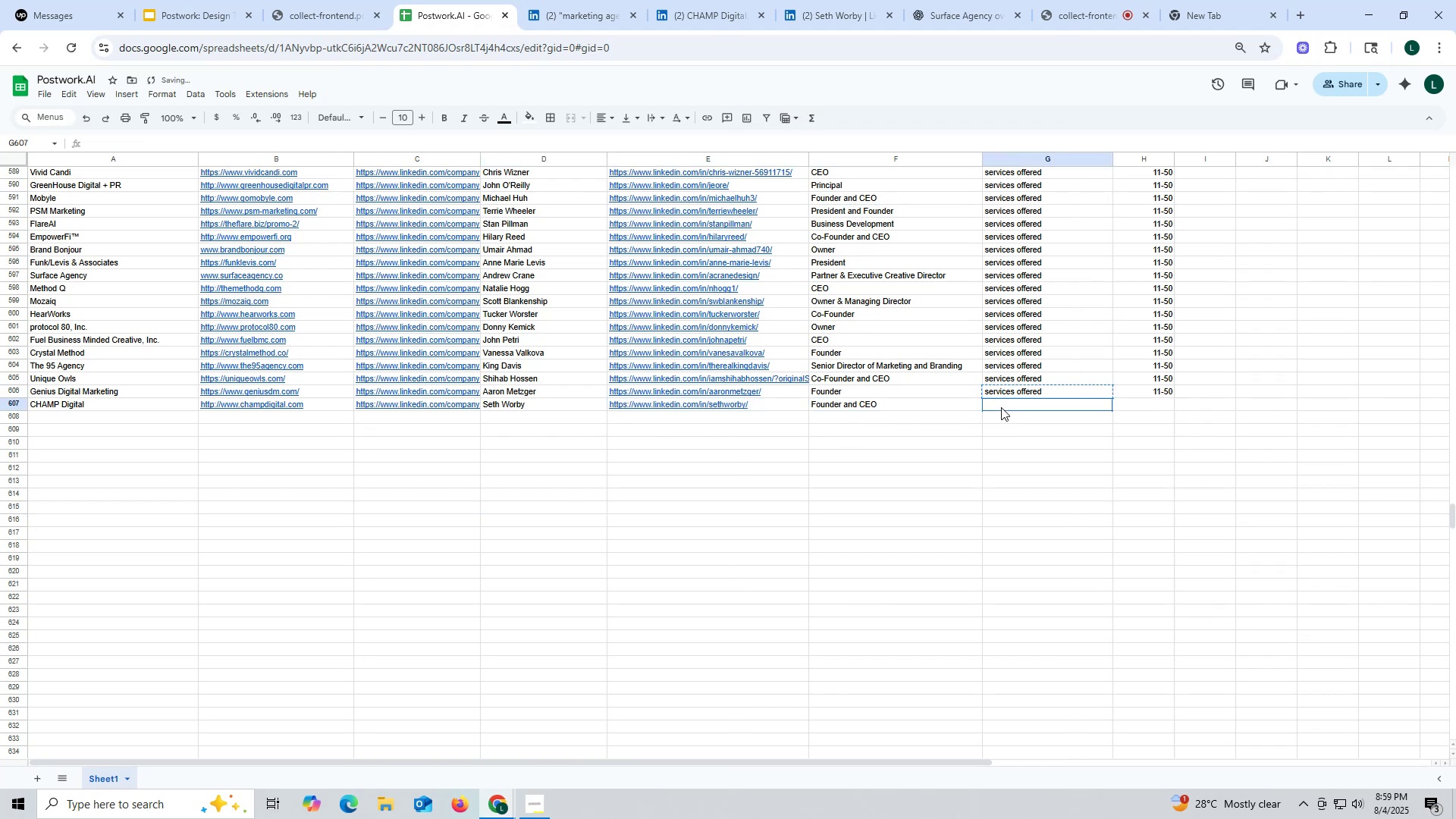 
key(Control+V)
 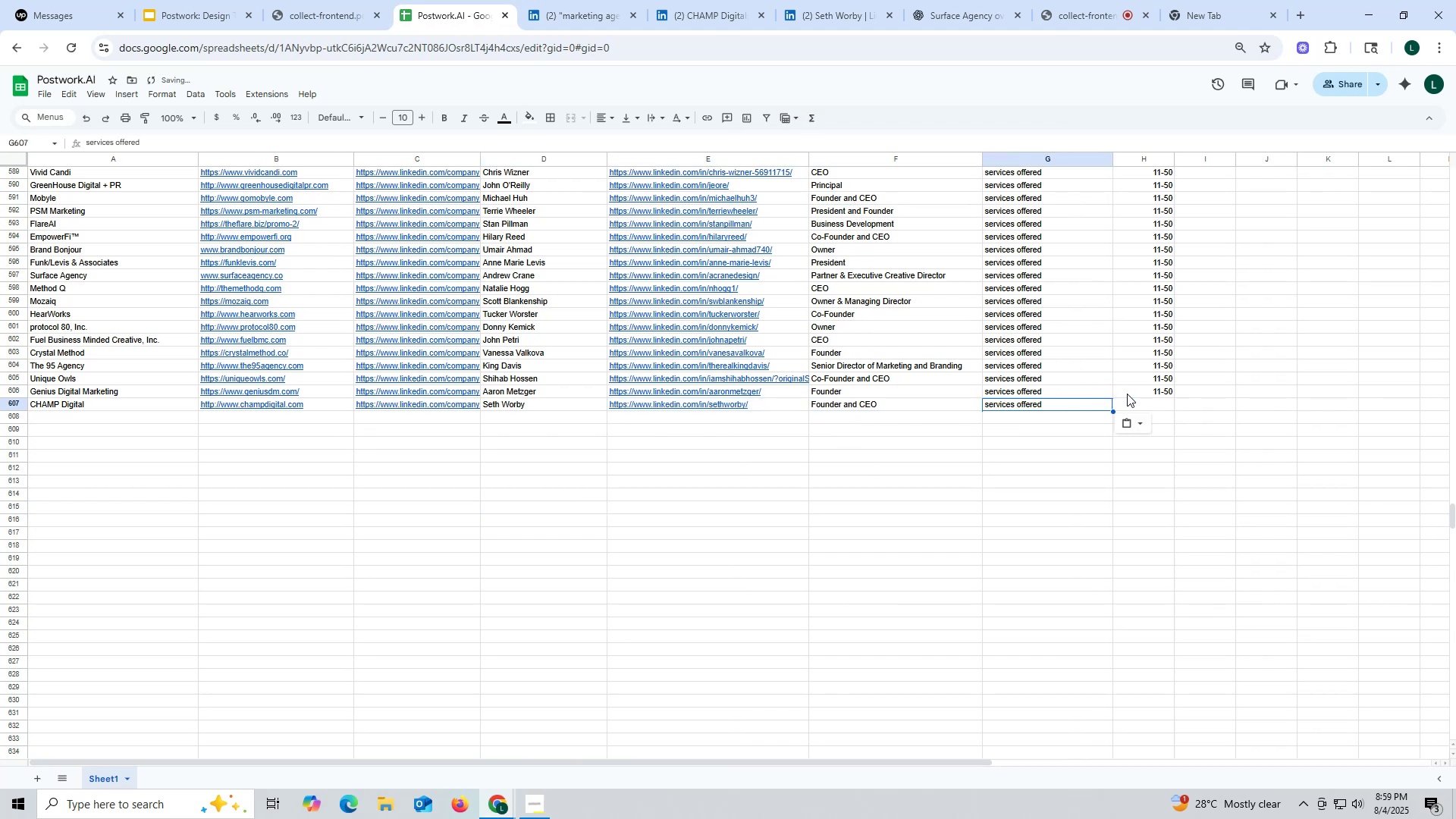 
left_click([1128, 394])
 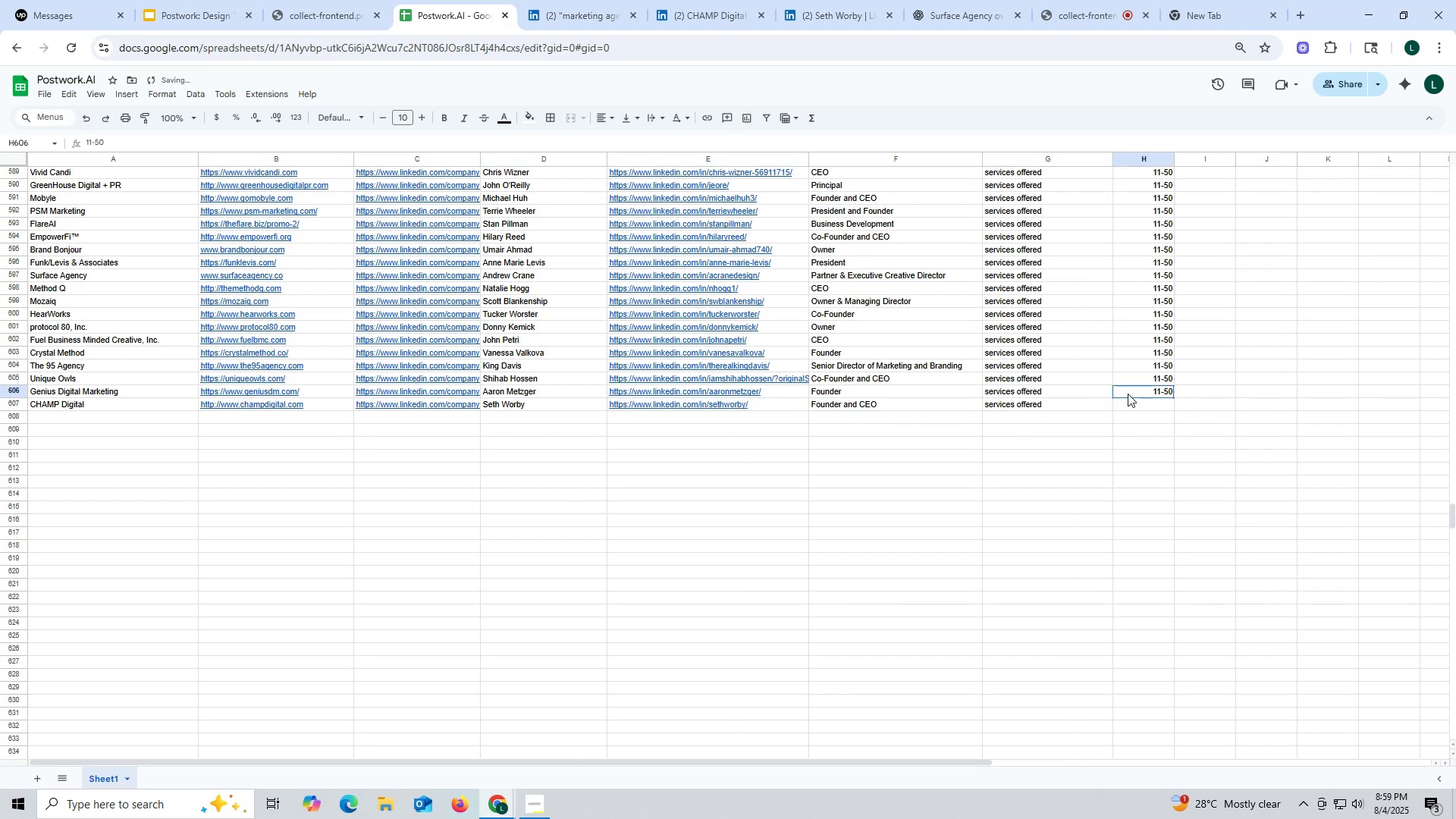 
key(Control+ControlLeft)
 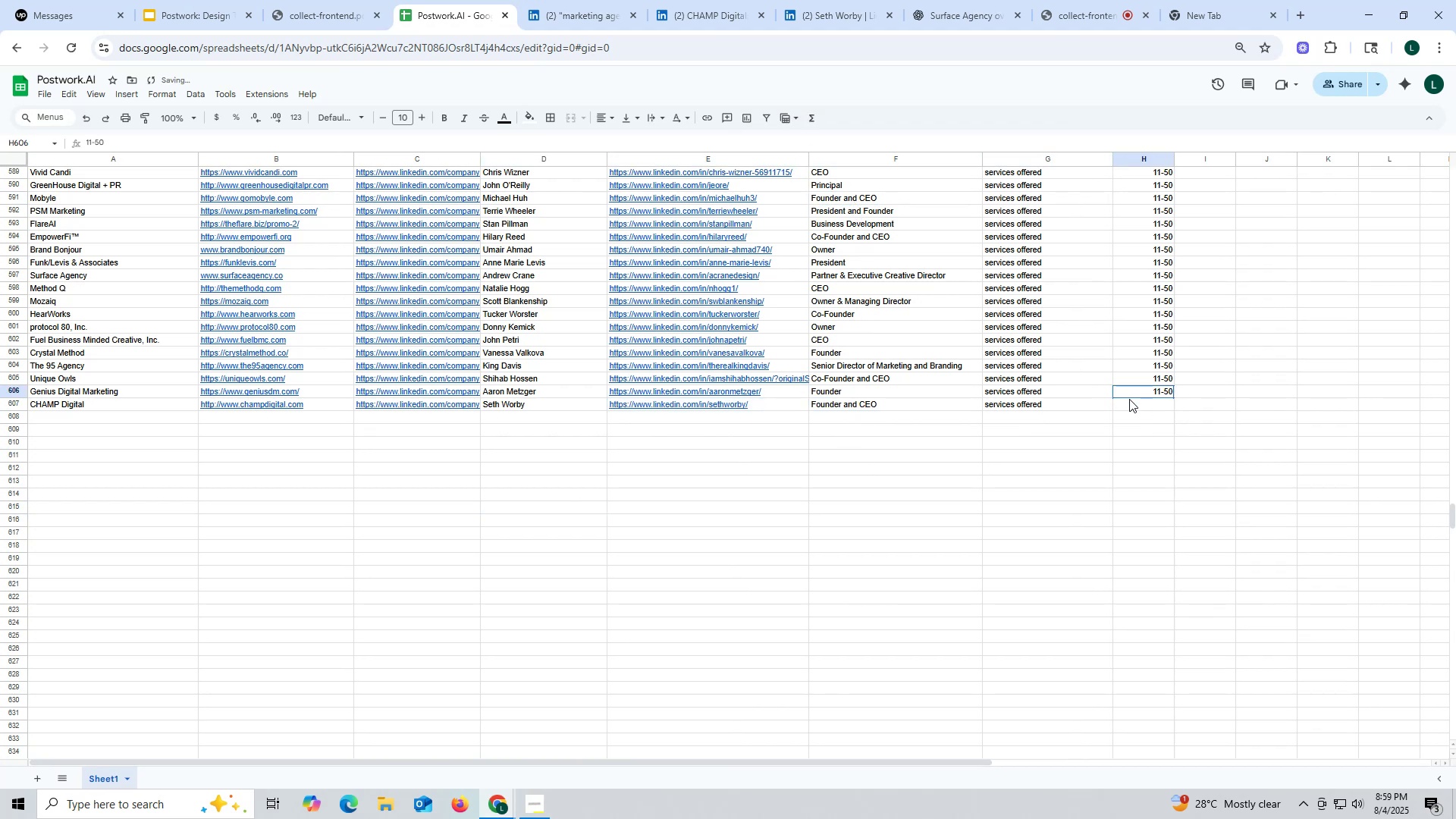 
key(Control+C)
 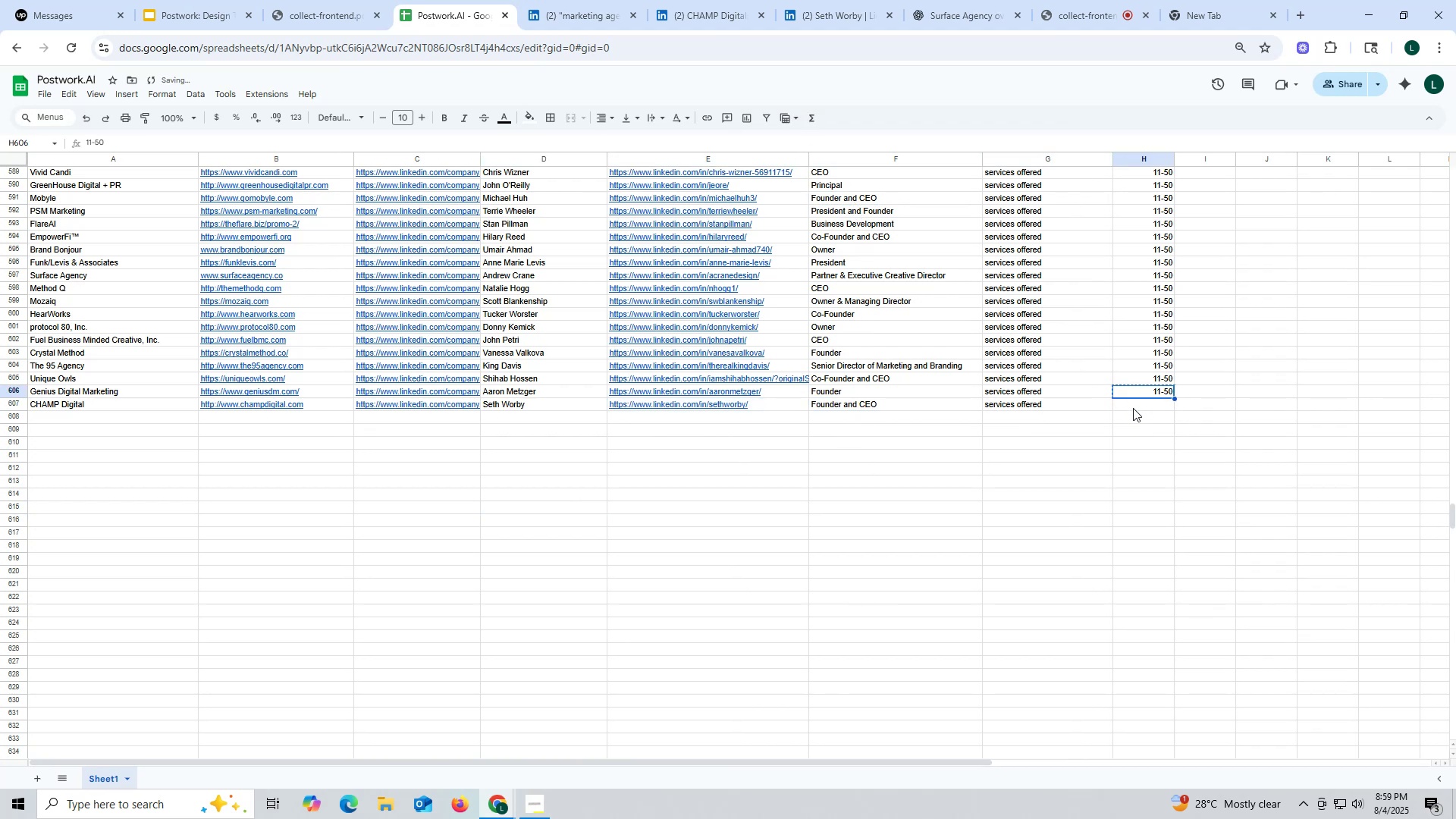 
key(Control+ControlLeft)
 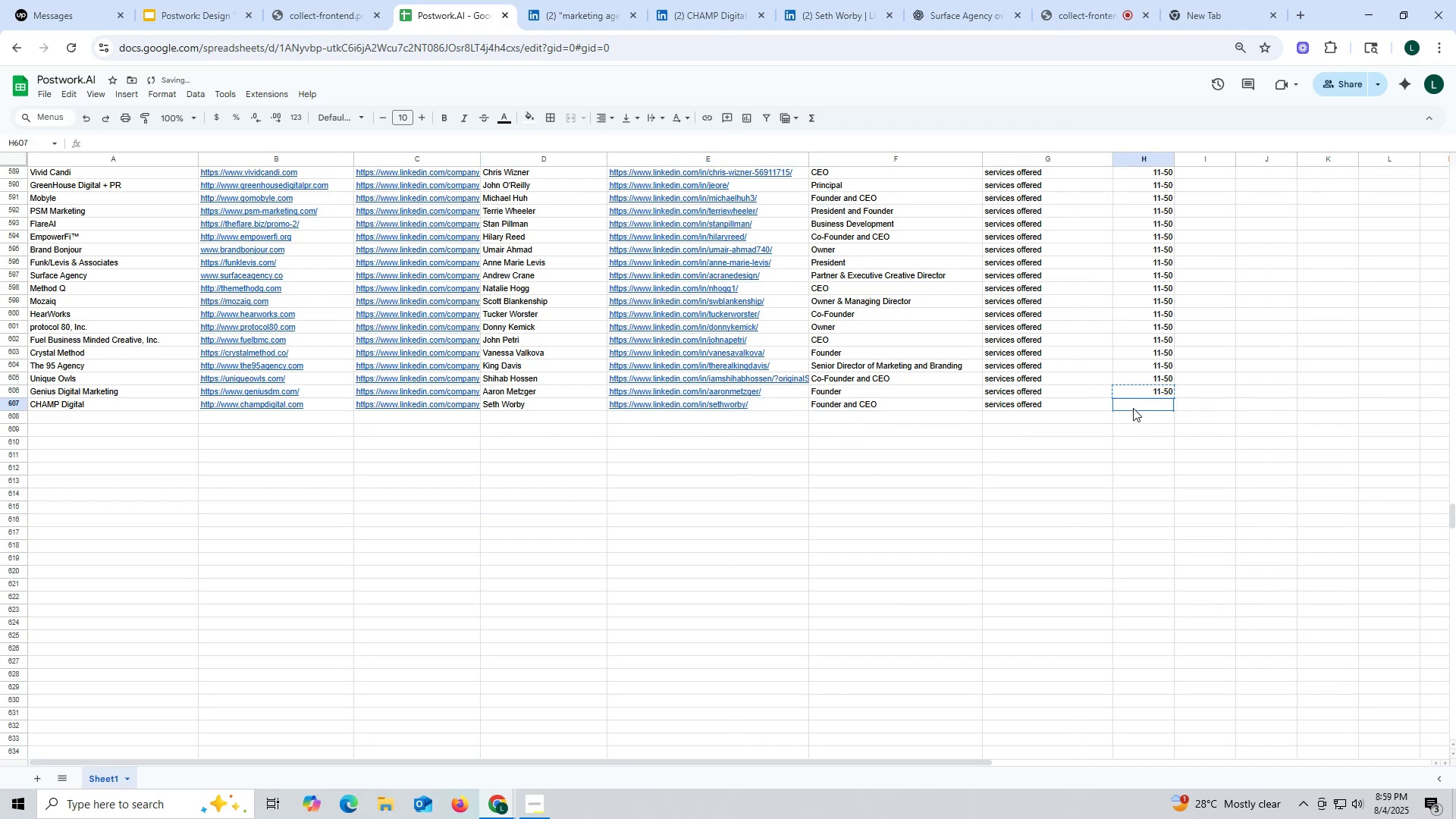 
double_click([1133, 408])
 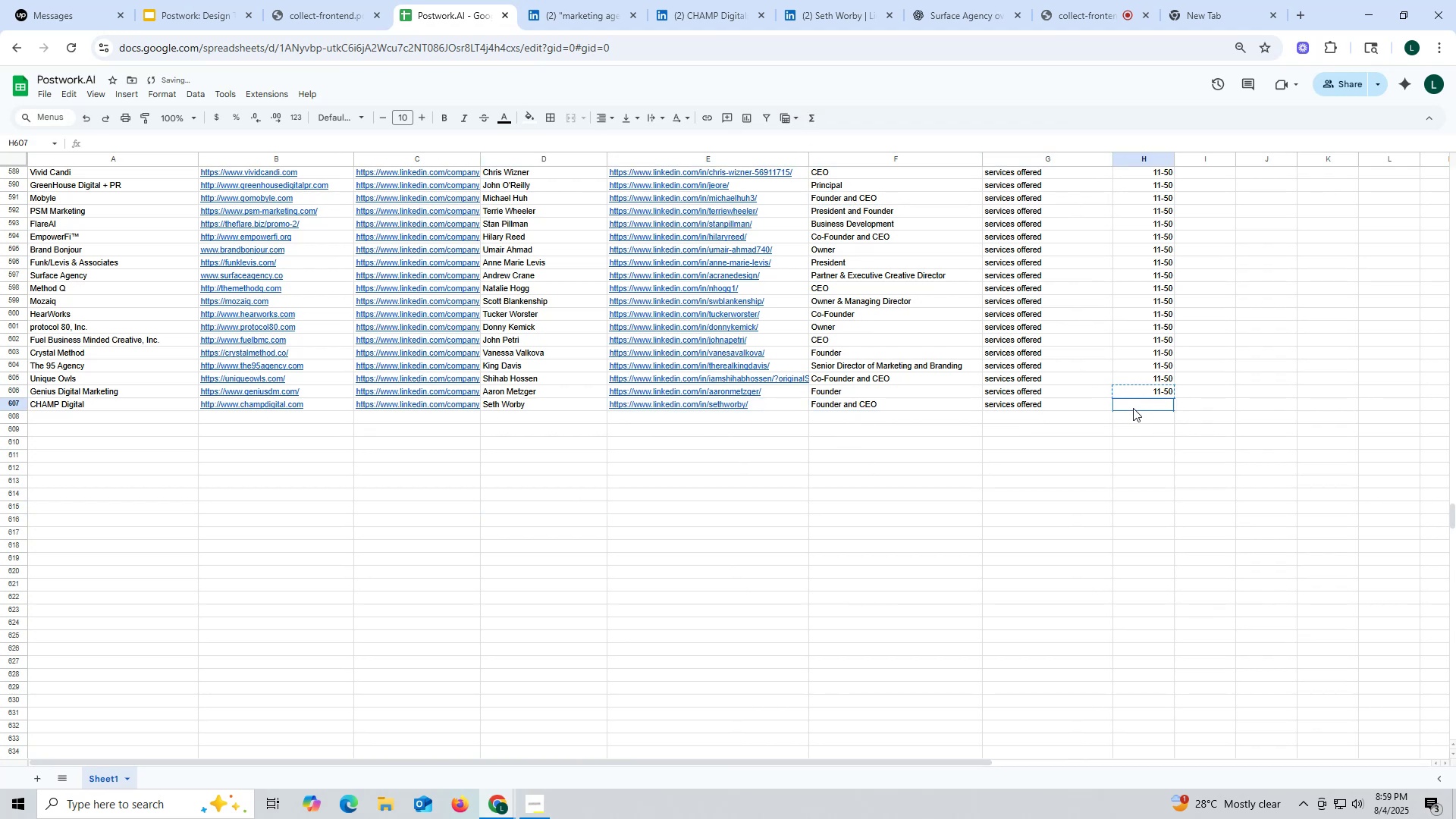 
key(Control+V)
 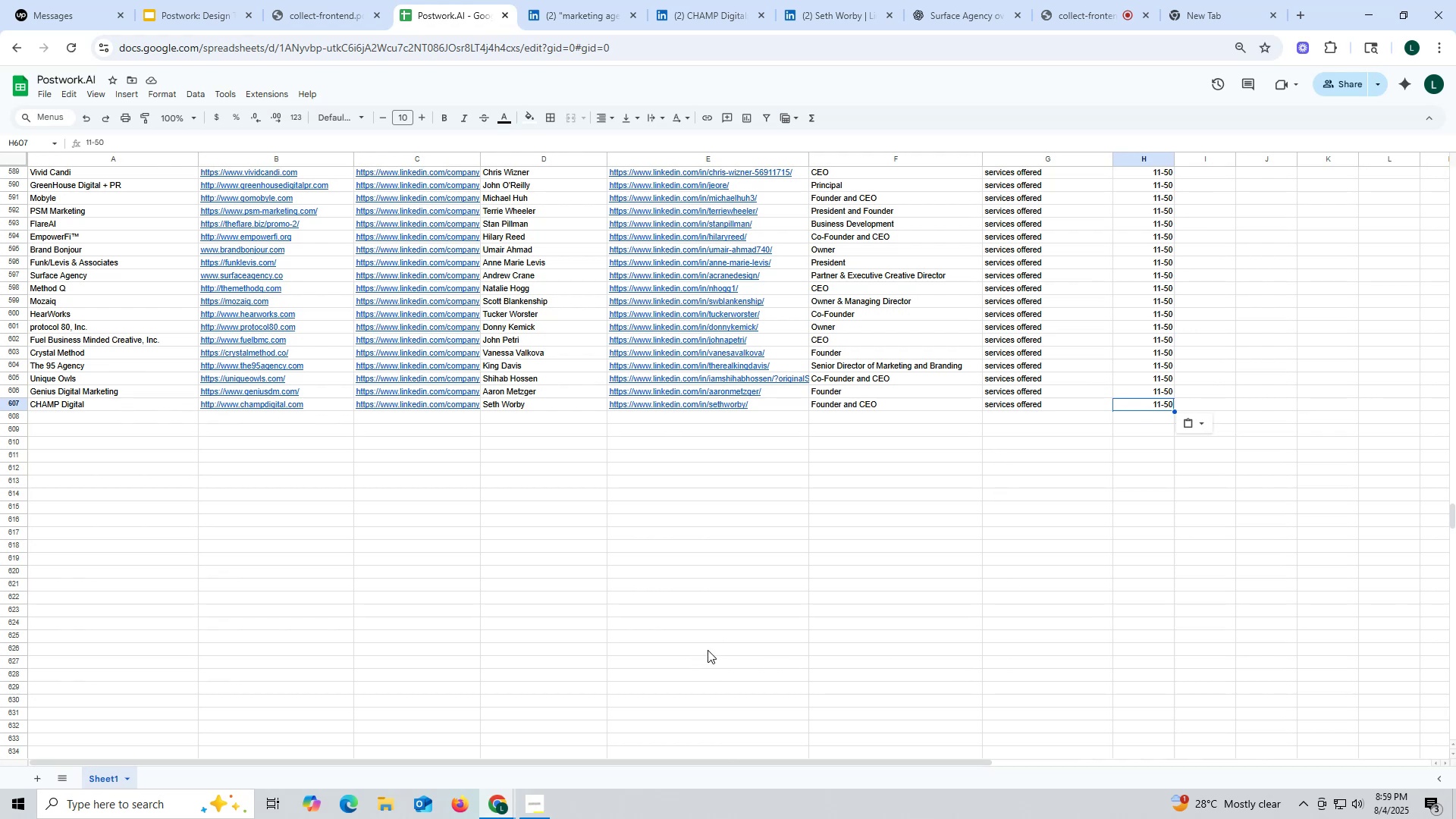 
wait(10.54)
 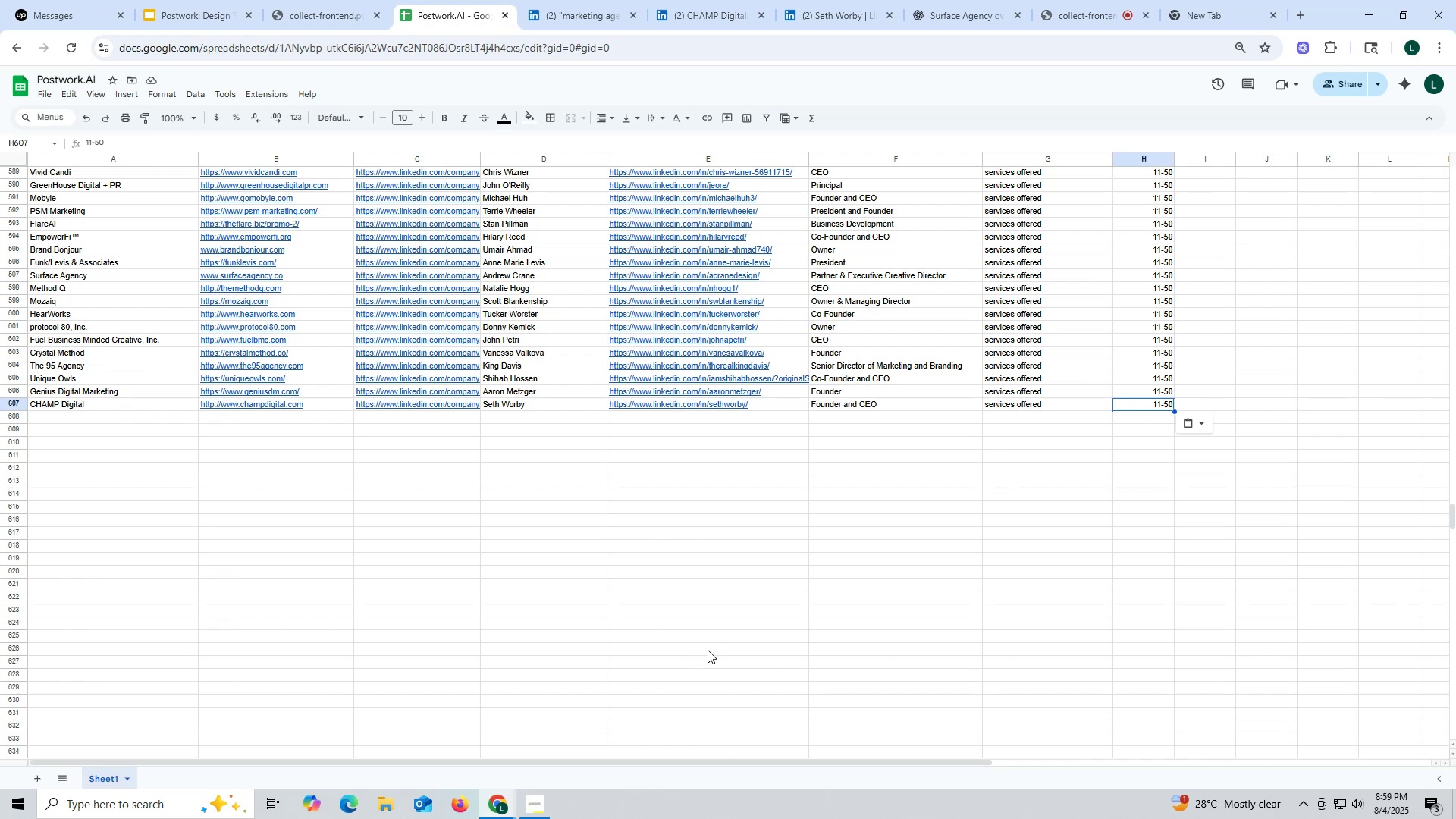 
left_click([490, 809])
 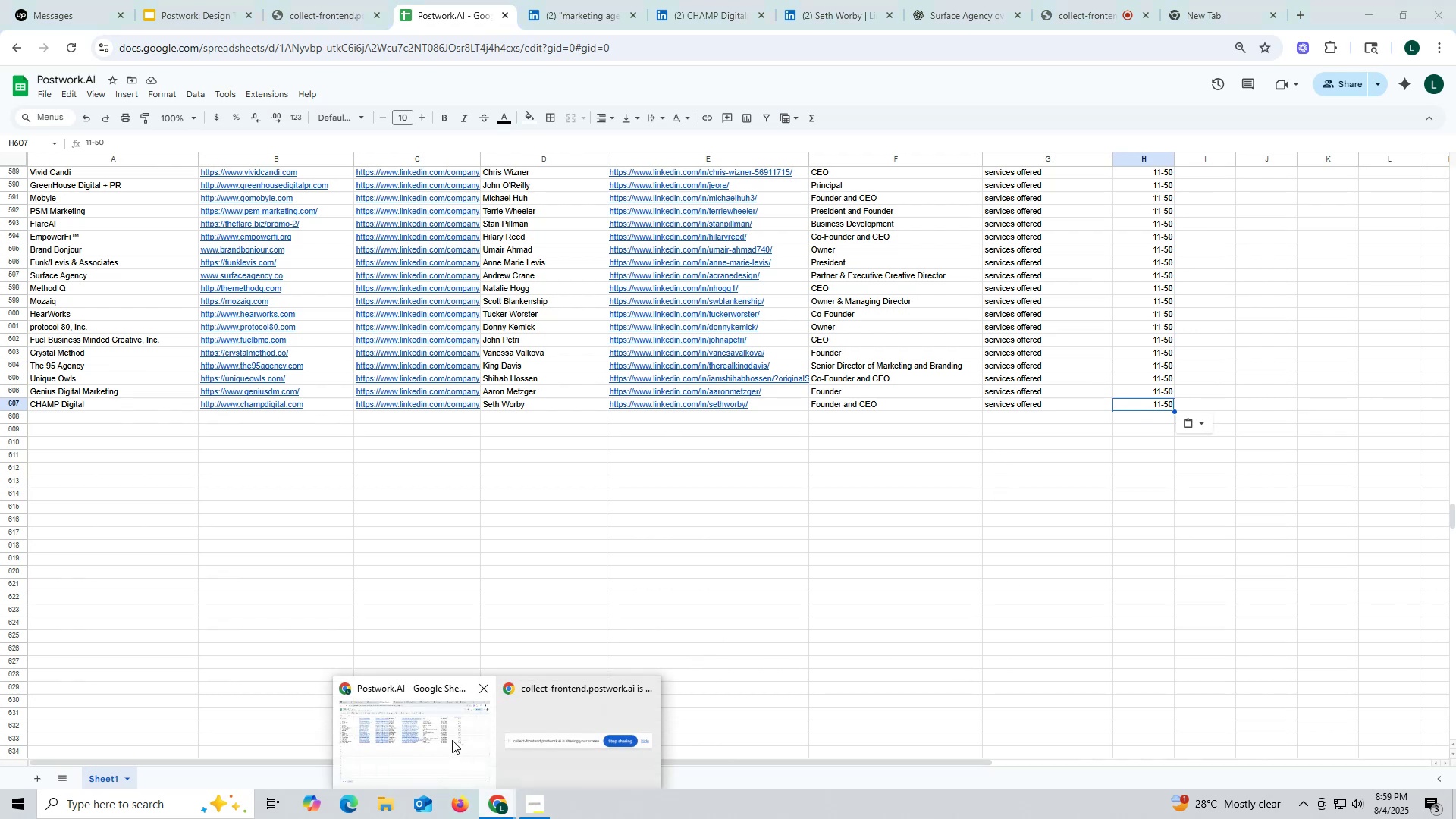 
left_click([444, 738])
 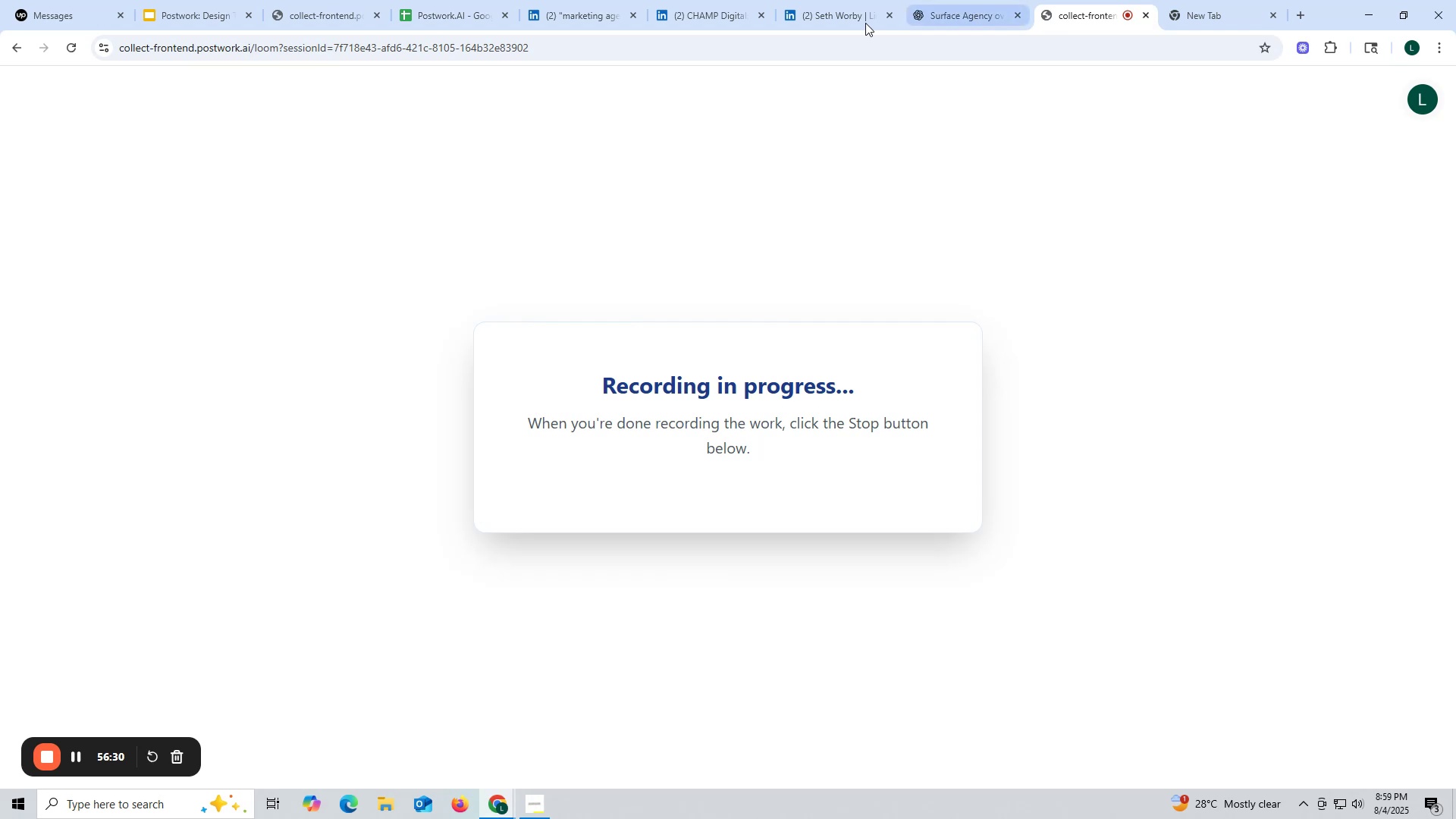 
left_click([586, 19])
 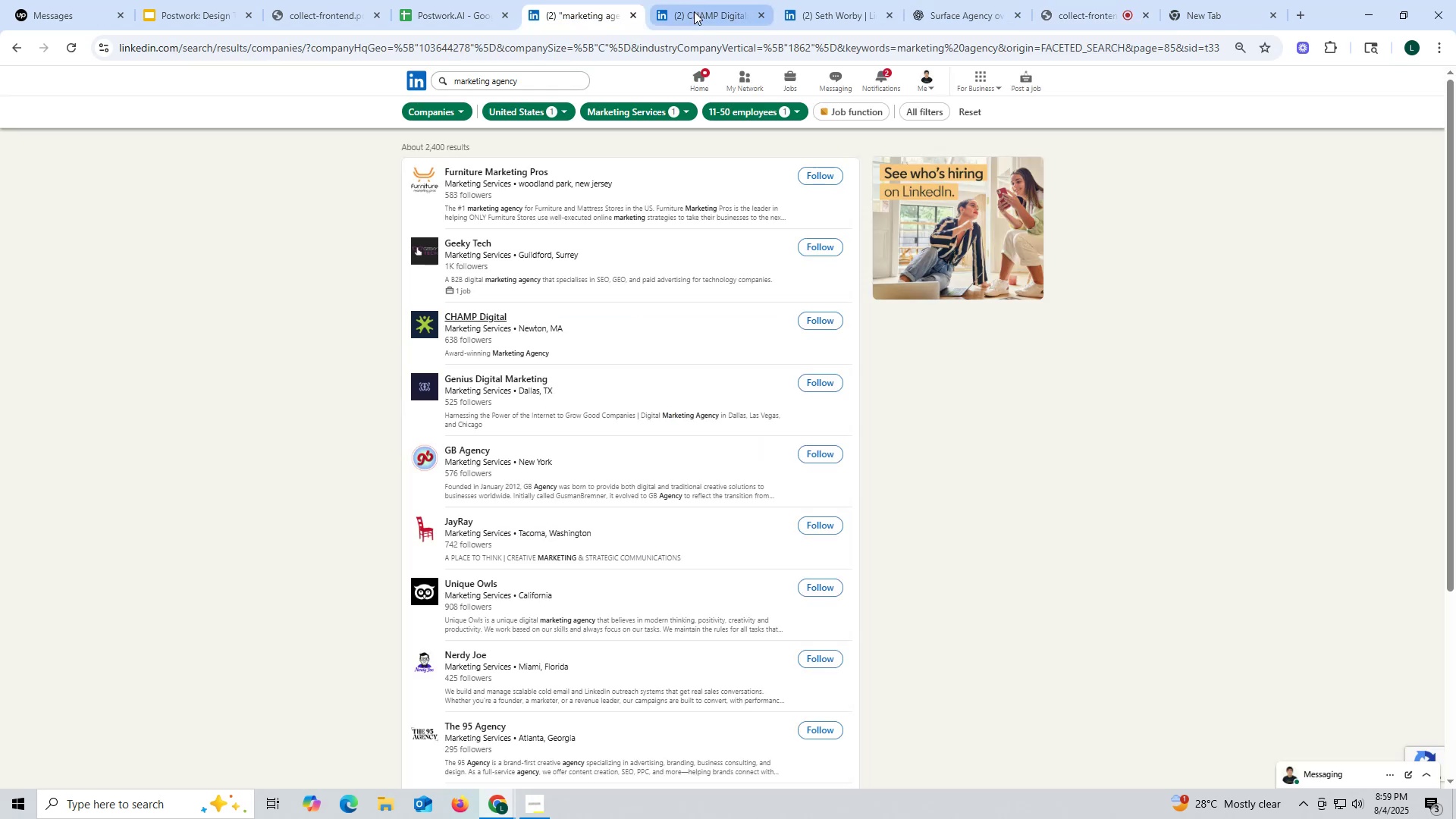 
left_click([694, 11])
 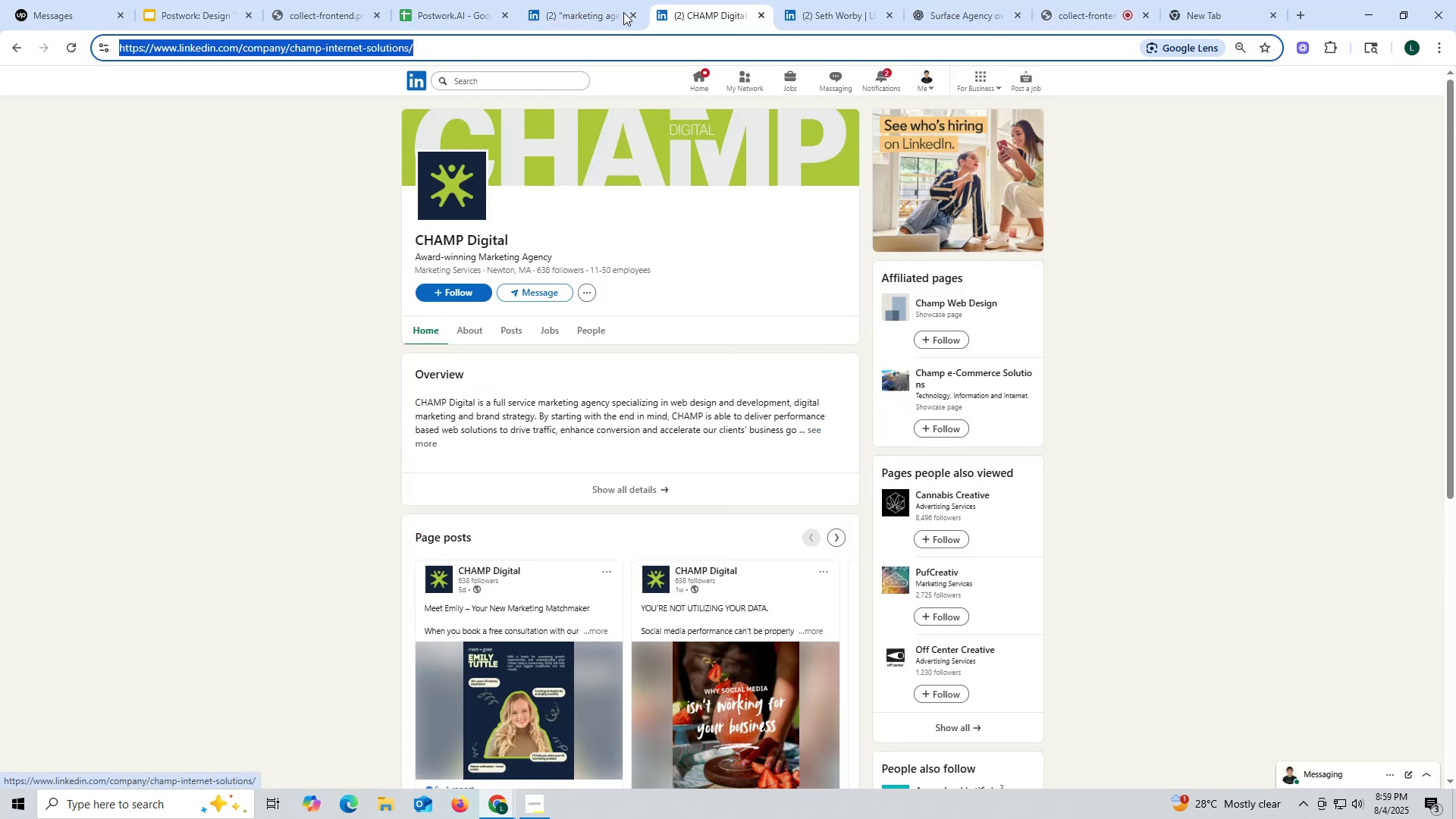 
left_click([761, 17])
 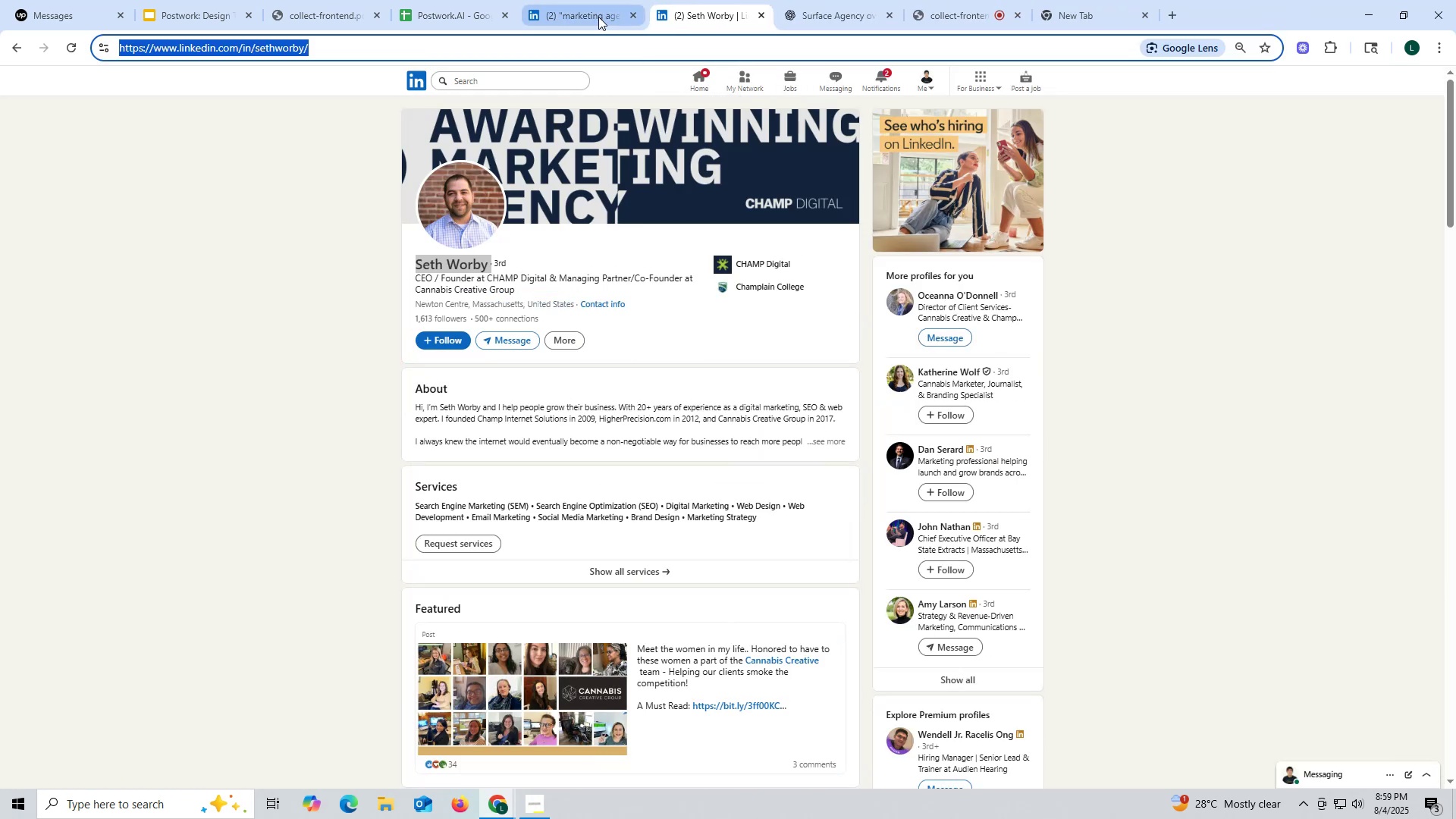 
left_click([595, 17])
 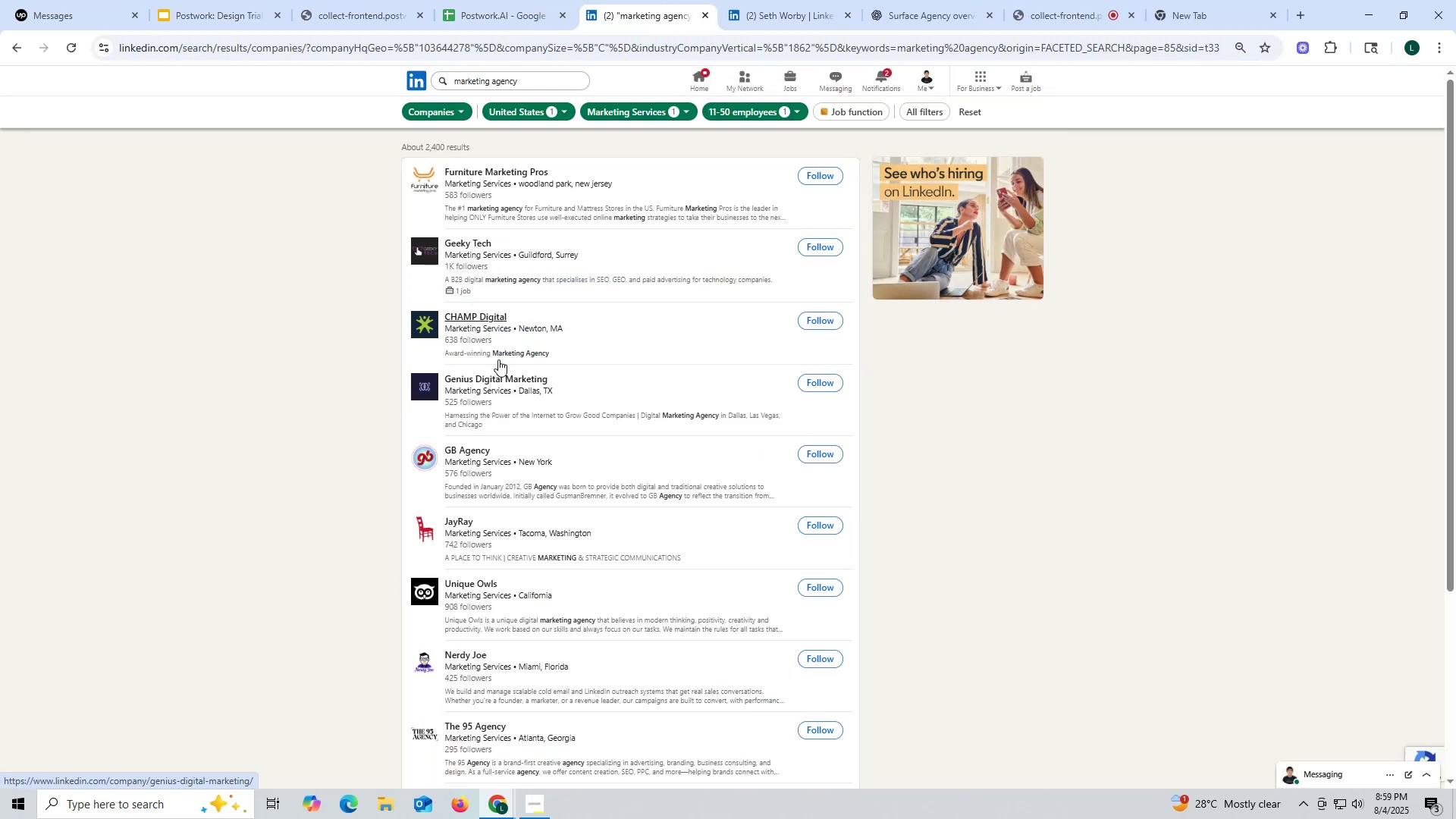 
scroll: coordinate [464, 297], scroll_direction: up, amount: 2.0
 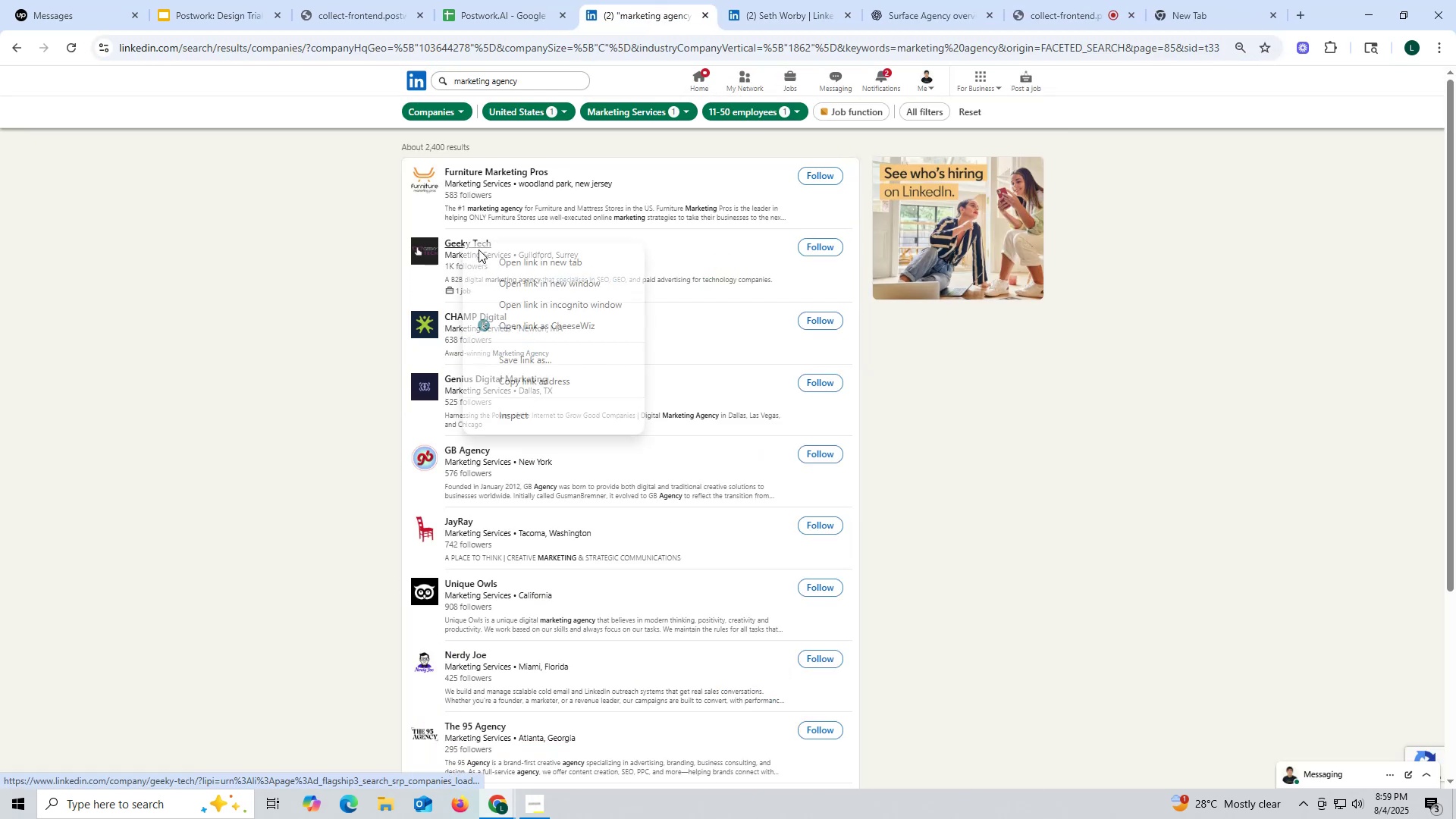 
left_click([496, 262])
 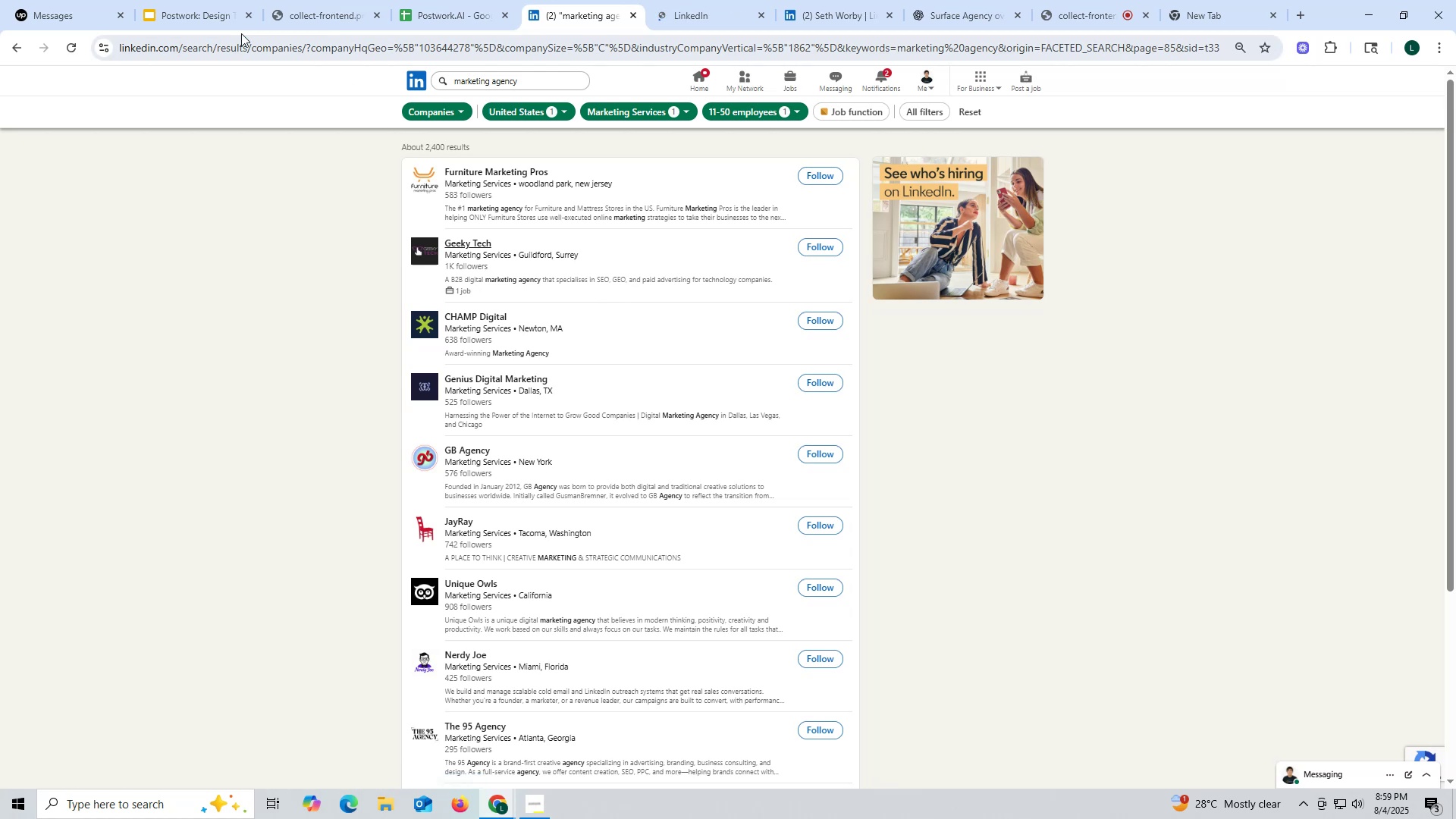 
left_click([61, 11])
 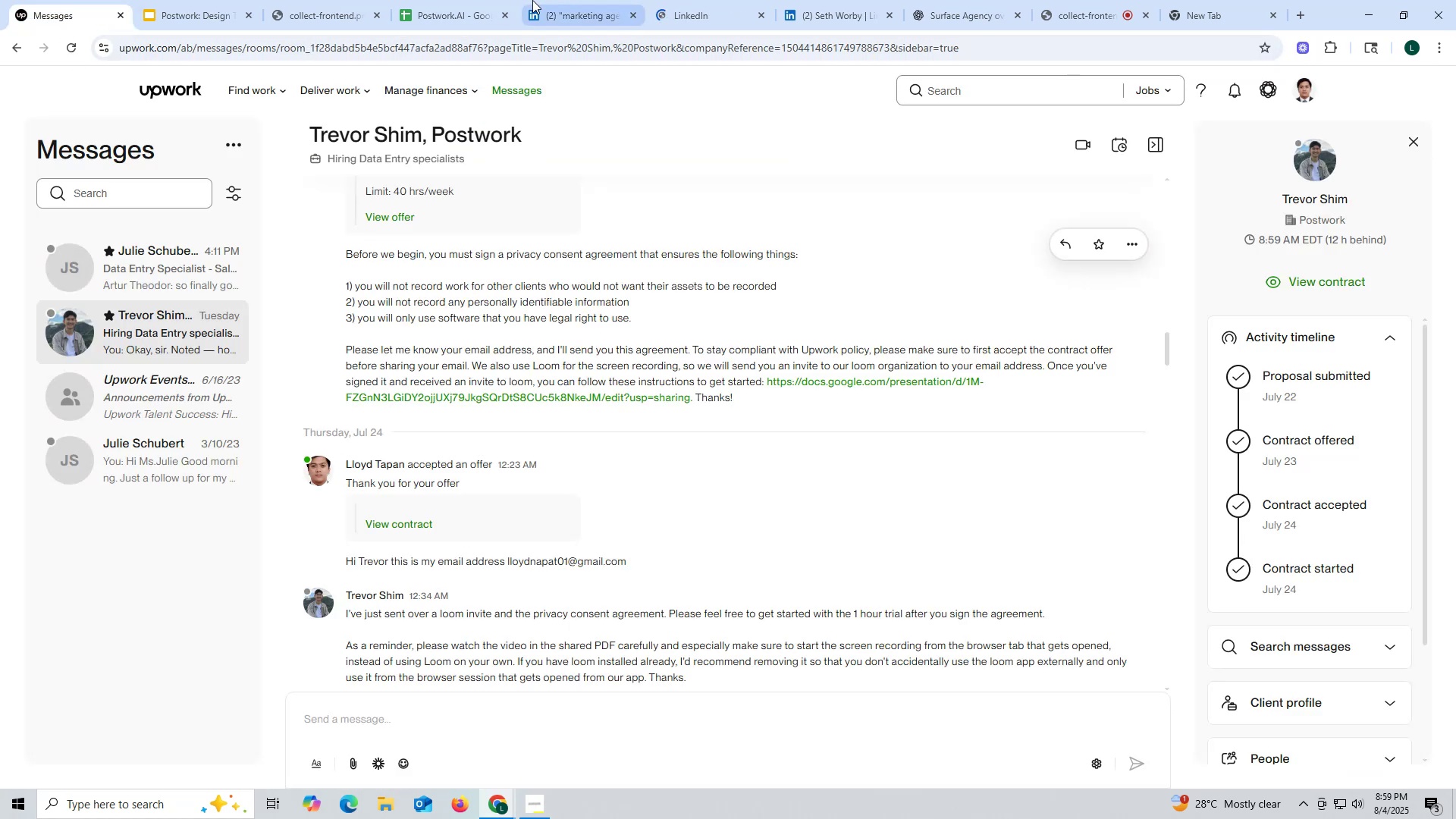 
wait(5.1)
 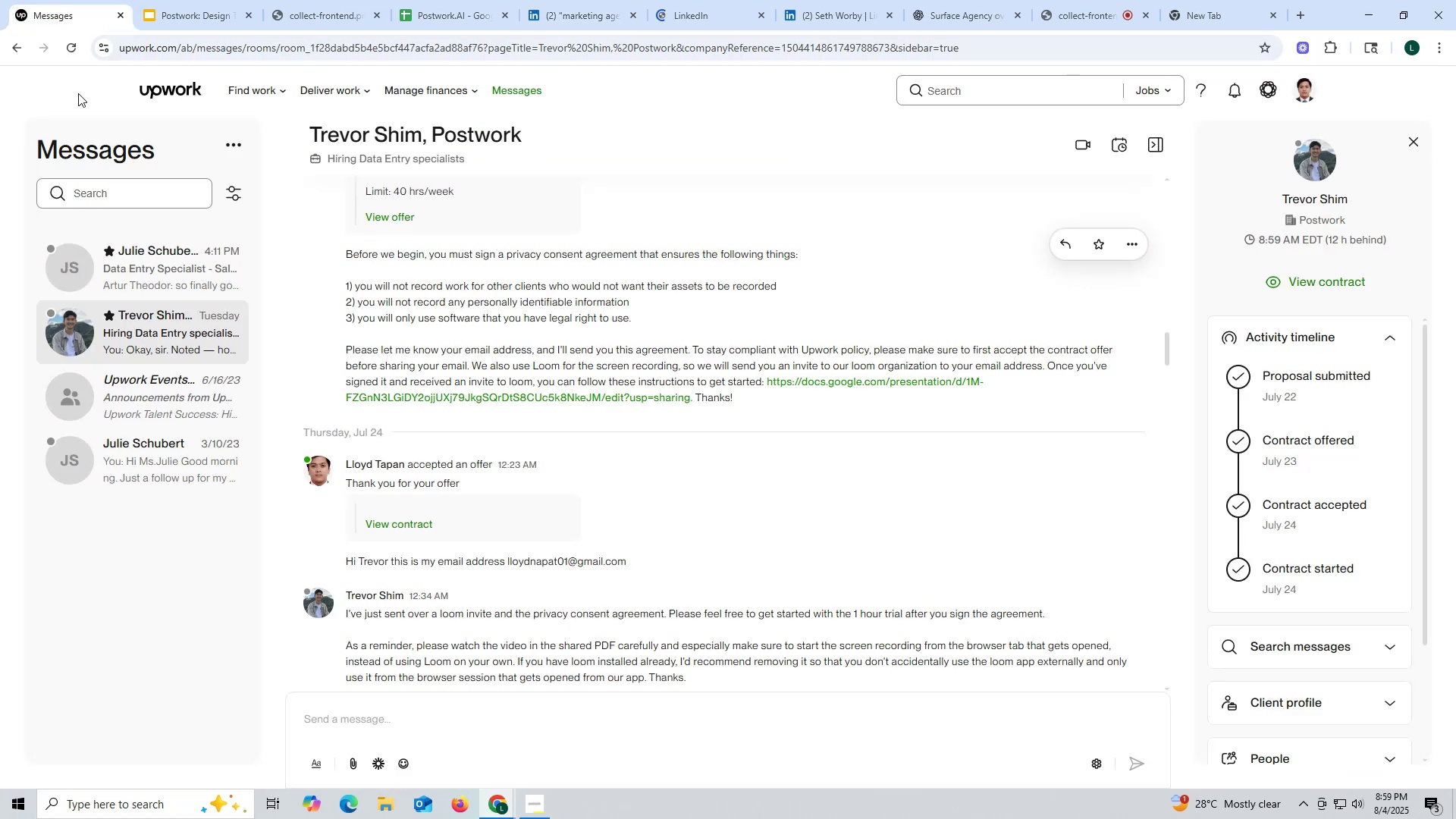 
left_click([701, 15])
 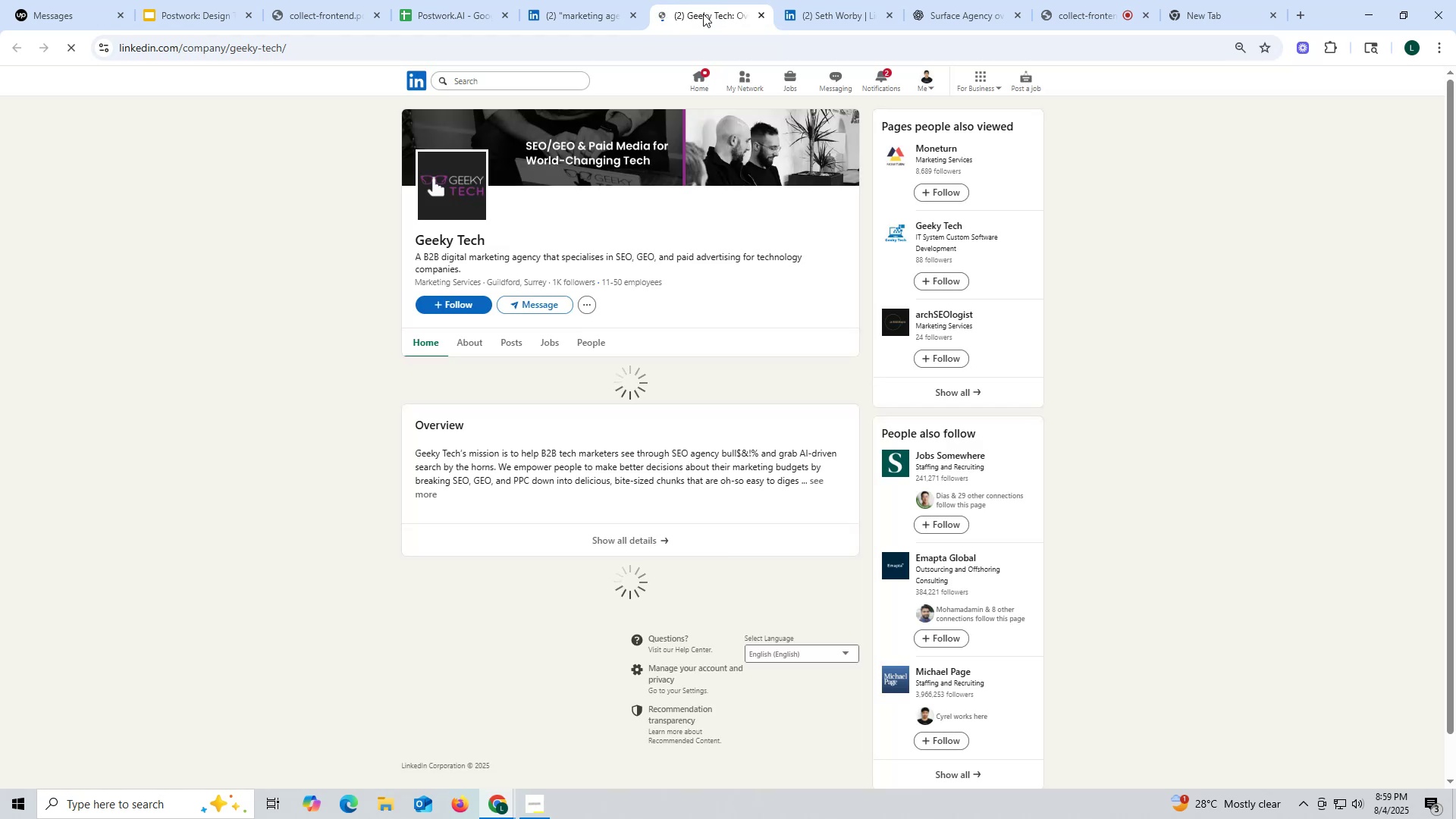 
wait(10.21)
 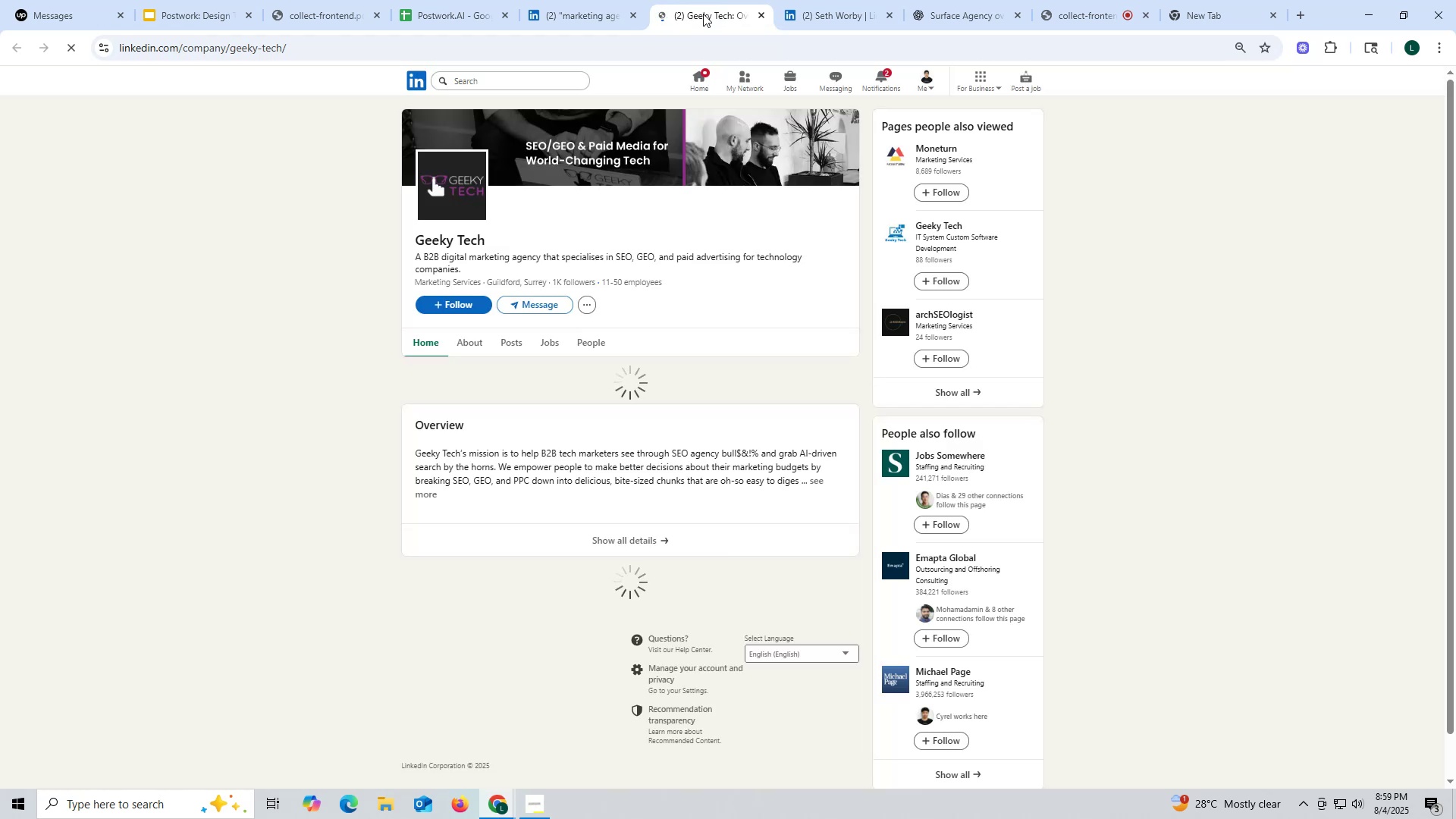 
left_click([513, 343])
 